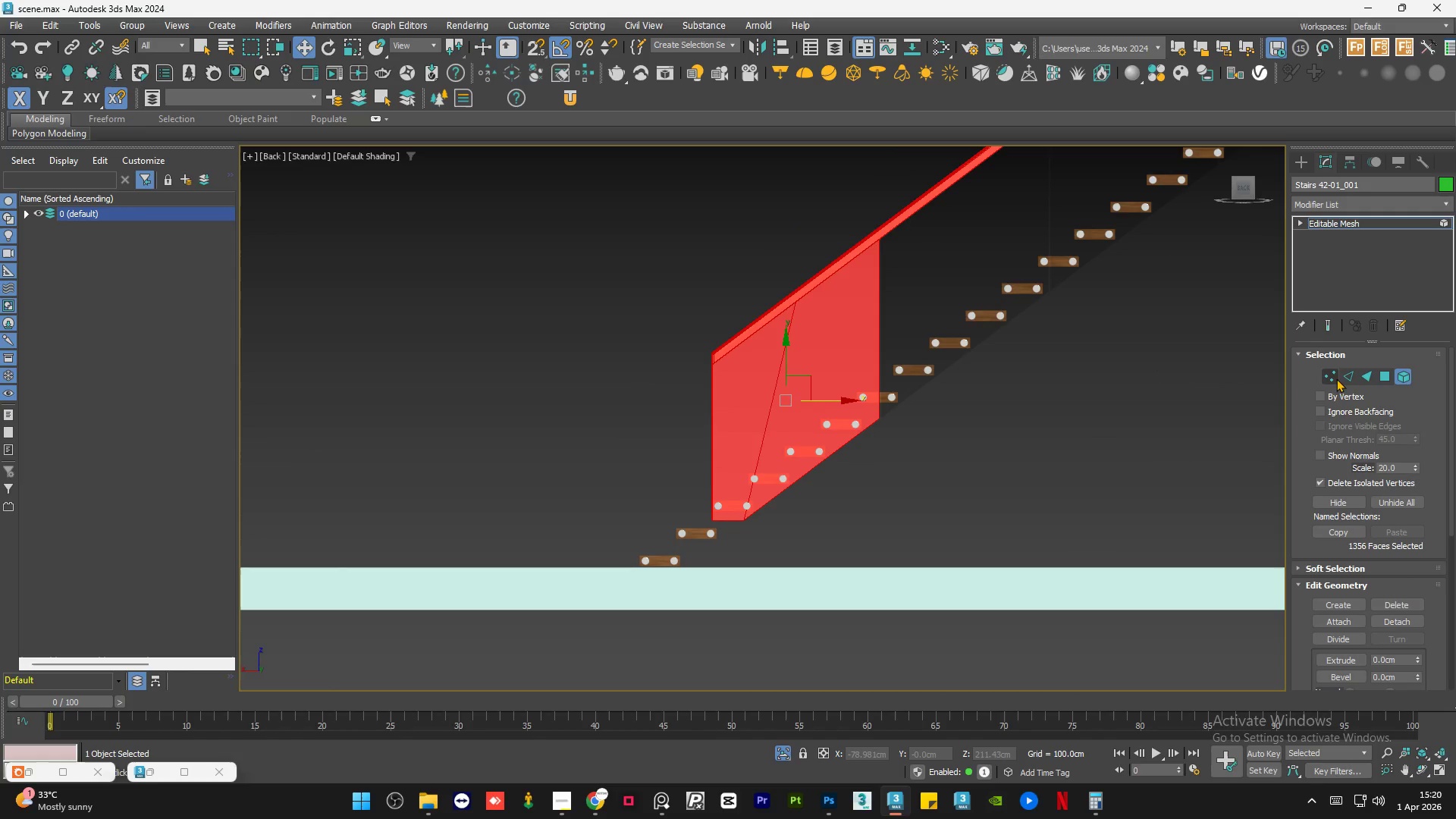 
left_click([1329, 378])
 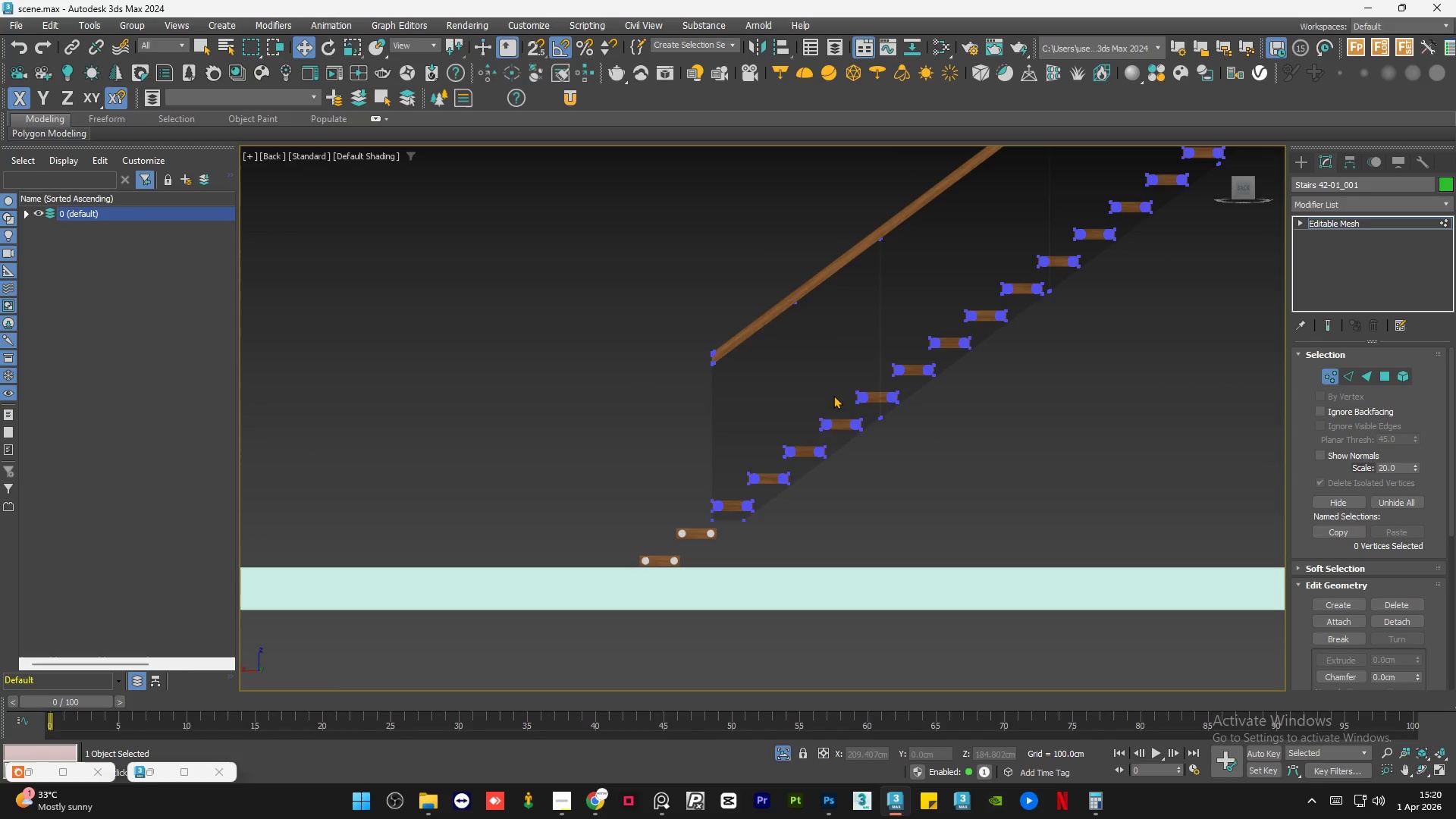 
scroll: coordinate [792, 410], scroll_direction: up, amount: 1.0
 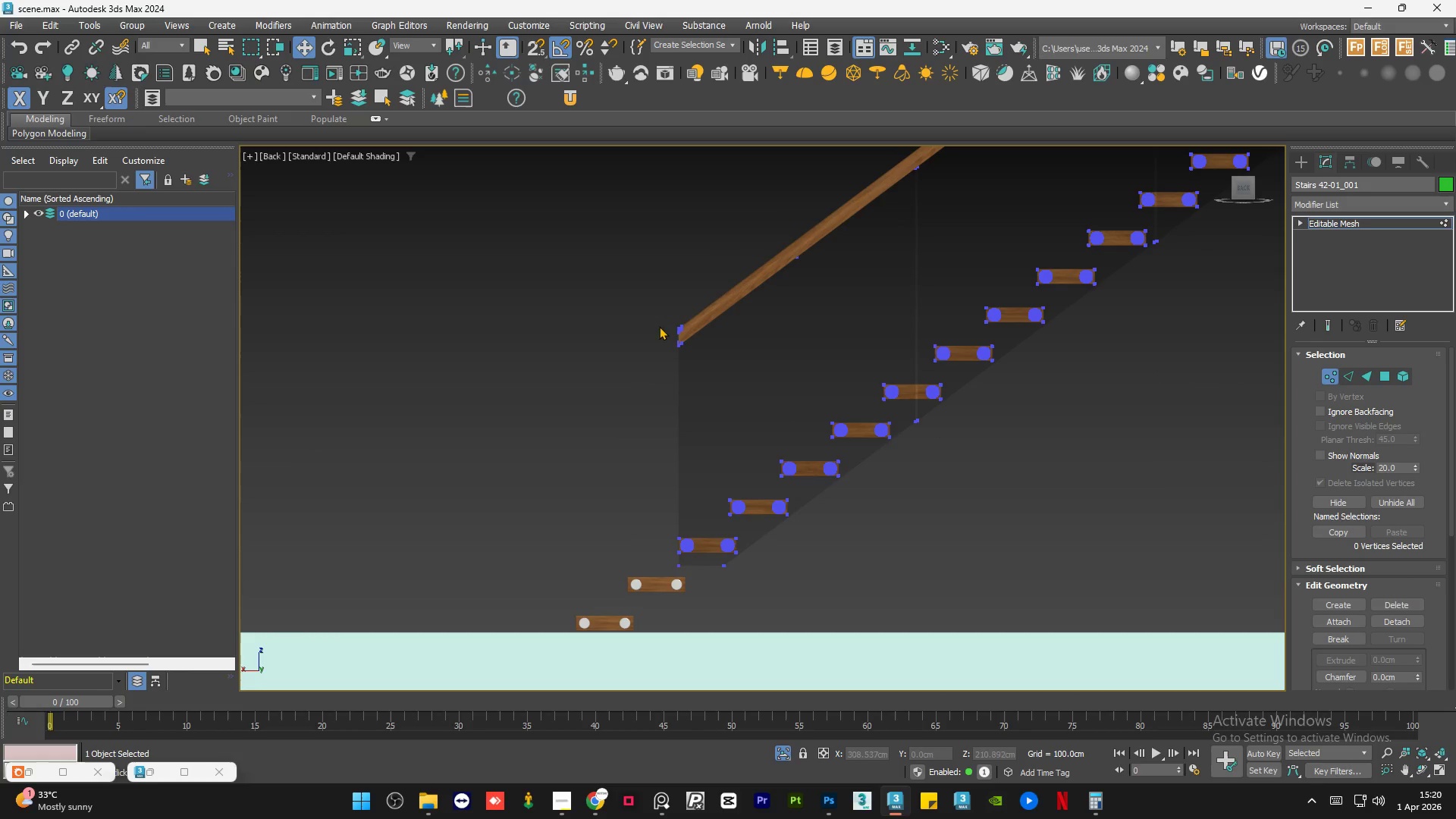 
left_click_drag(start_coordinate=[649, 292], to_coordinate=[709, 399])
 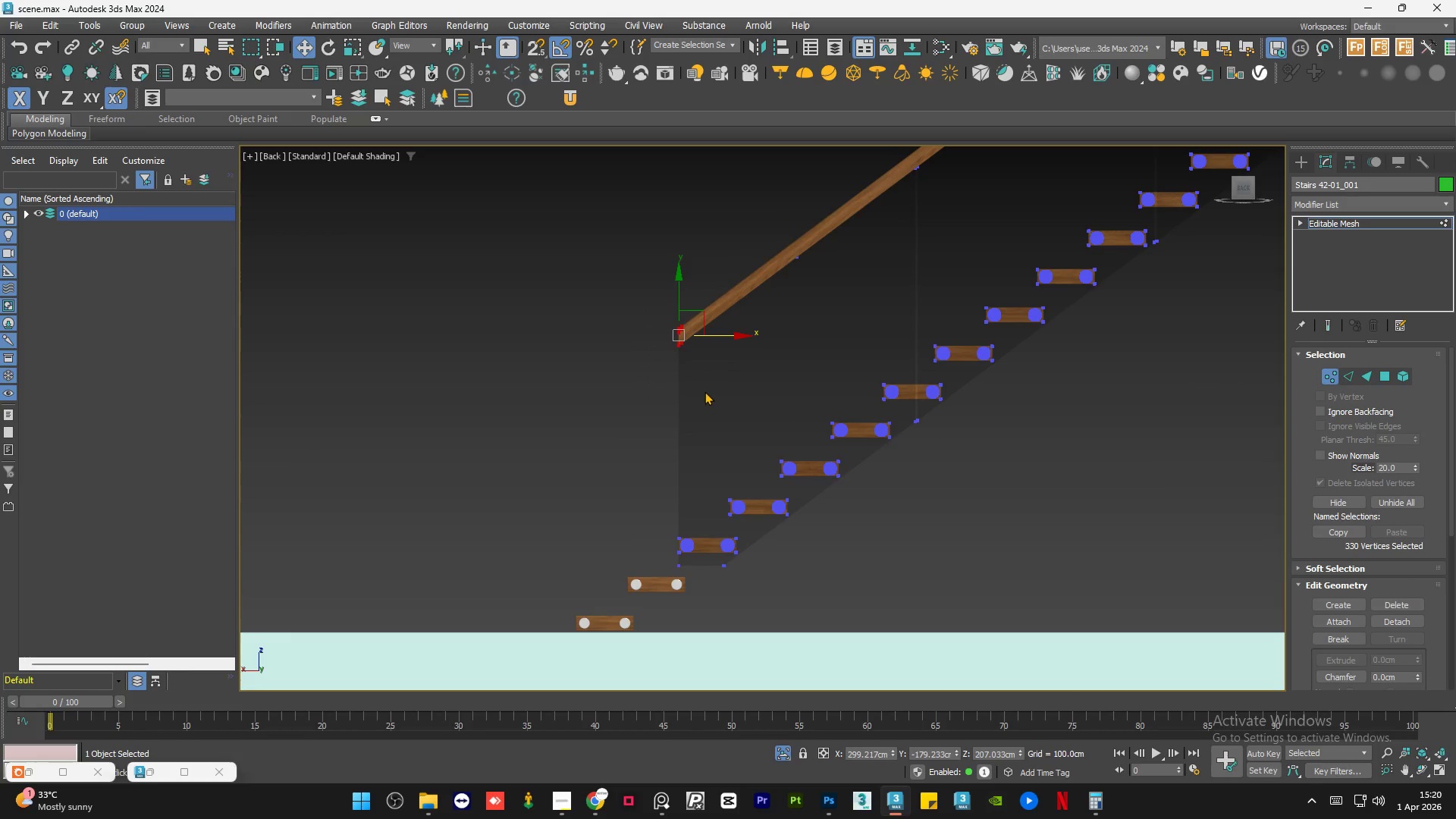 
hold_key(key=AltLeft, duration=1.52)
 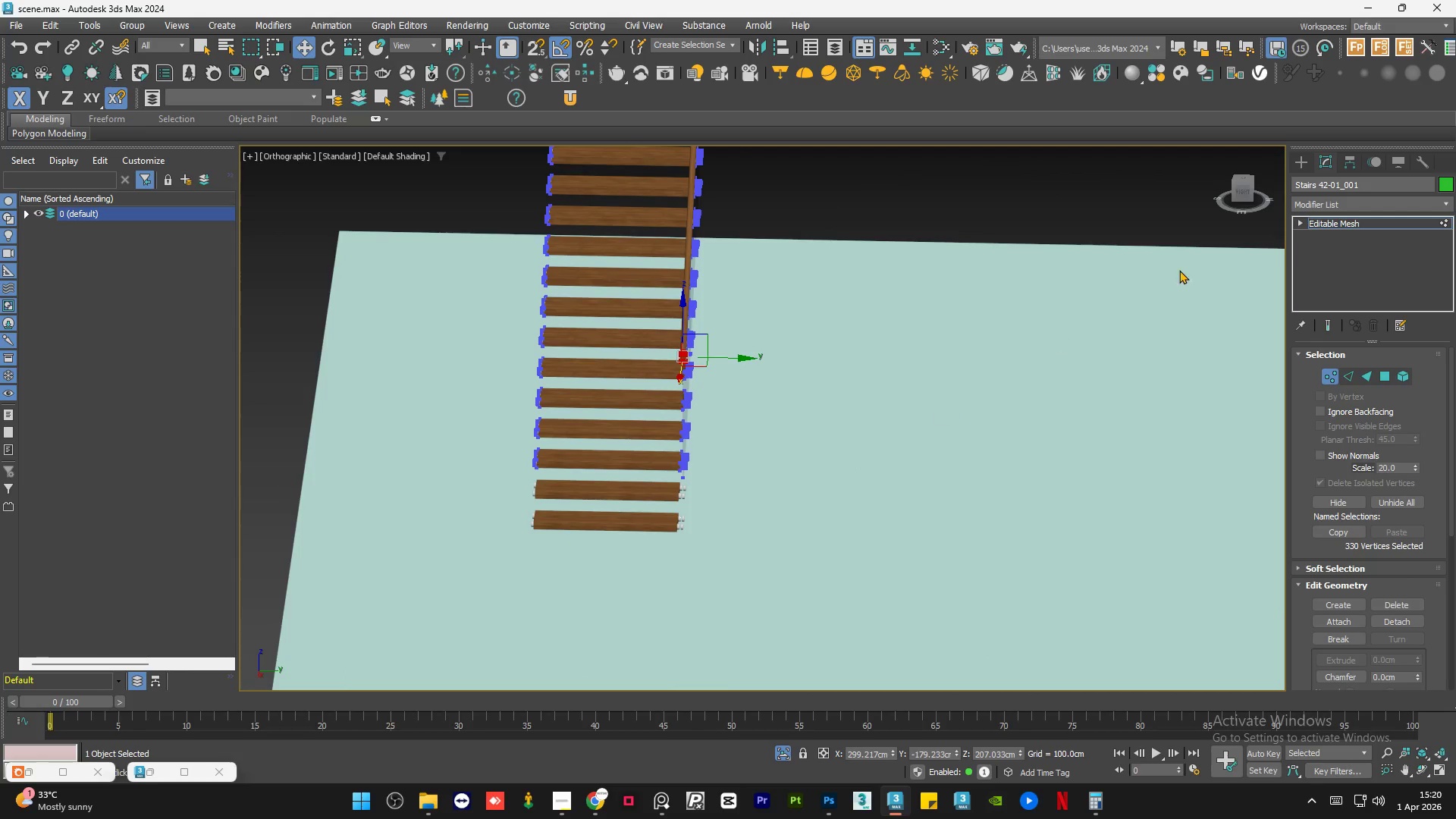 
scroll: coordinate [704, 391], scroll_direction: down, amount: 2.0
 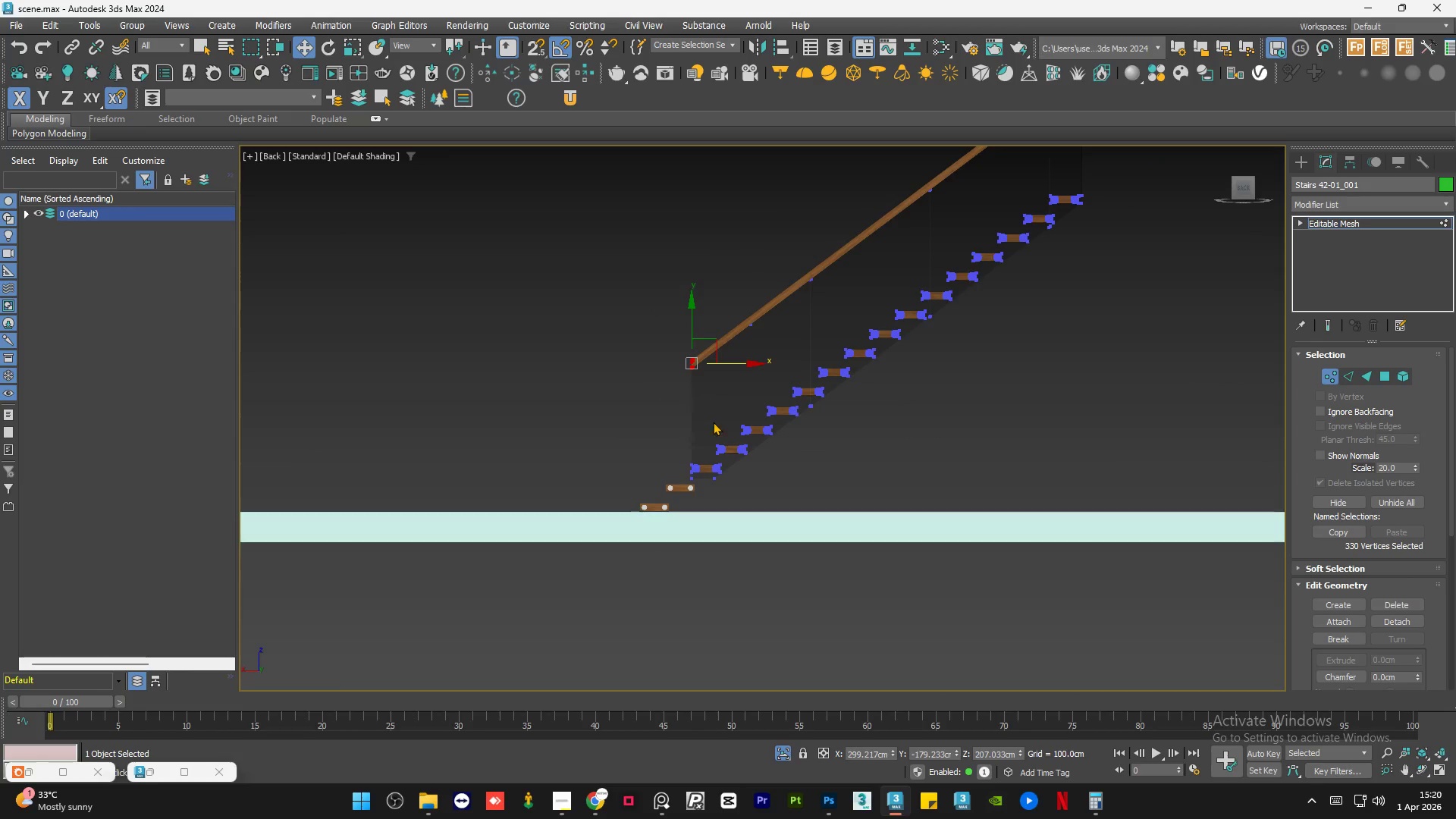 
scroll: coordinate [803, 458], scroll_direction: up, amount: 1.0
 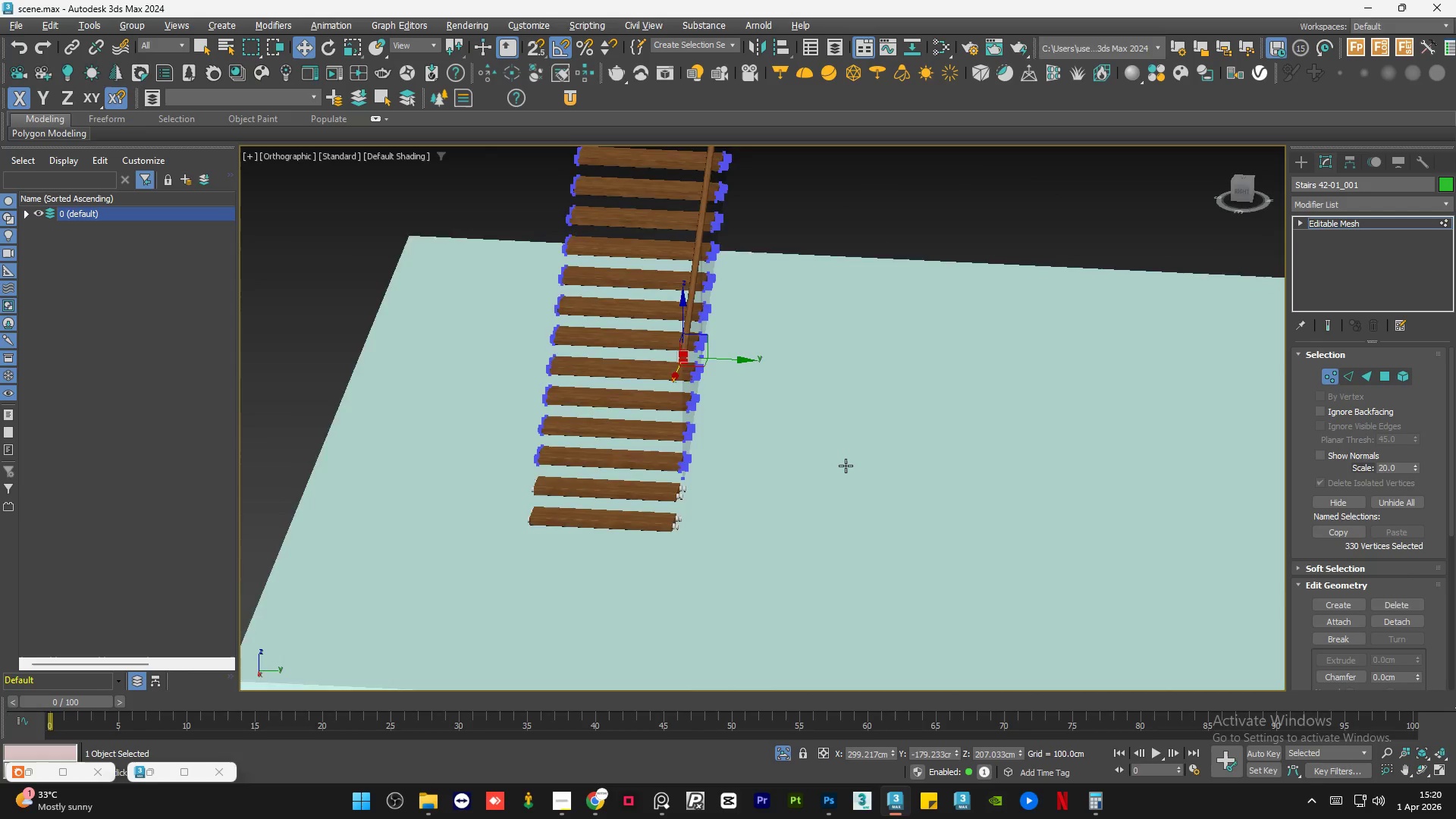 
hold_key(key=AltLeft, duration=0.33)
 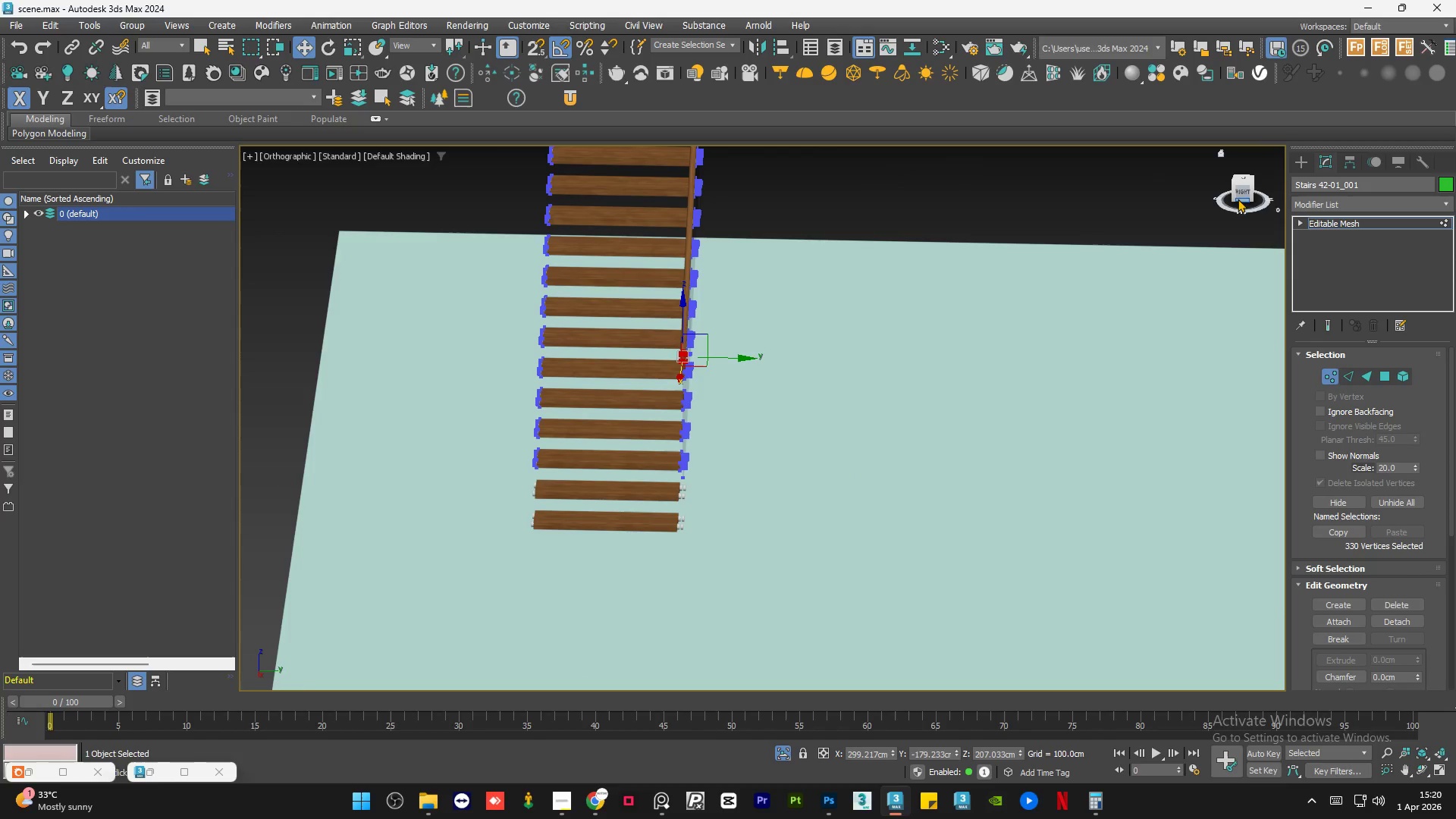 
left_click([1241, 192])
 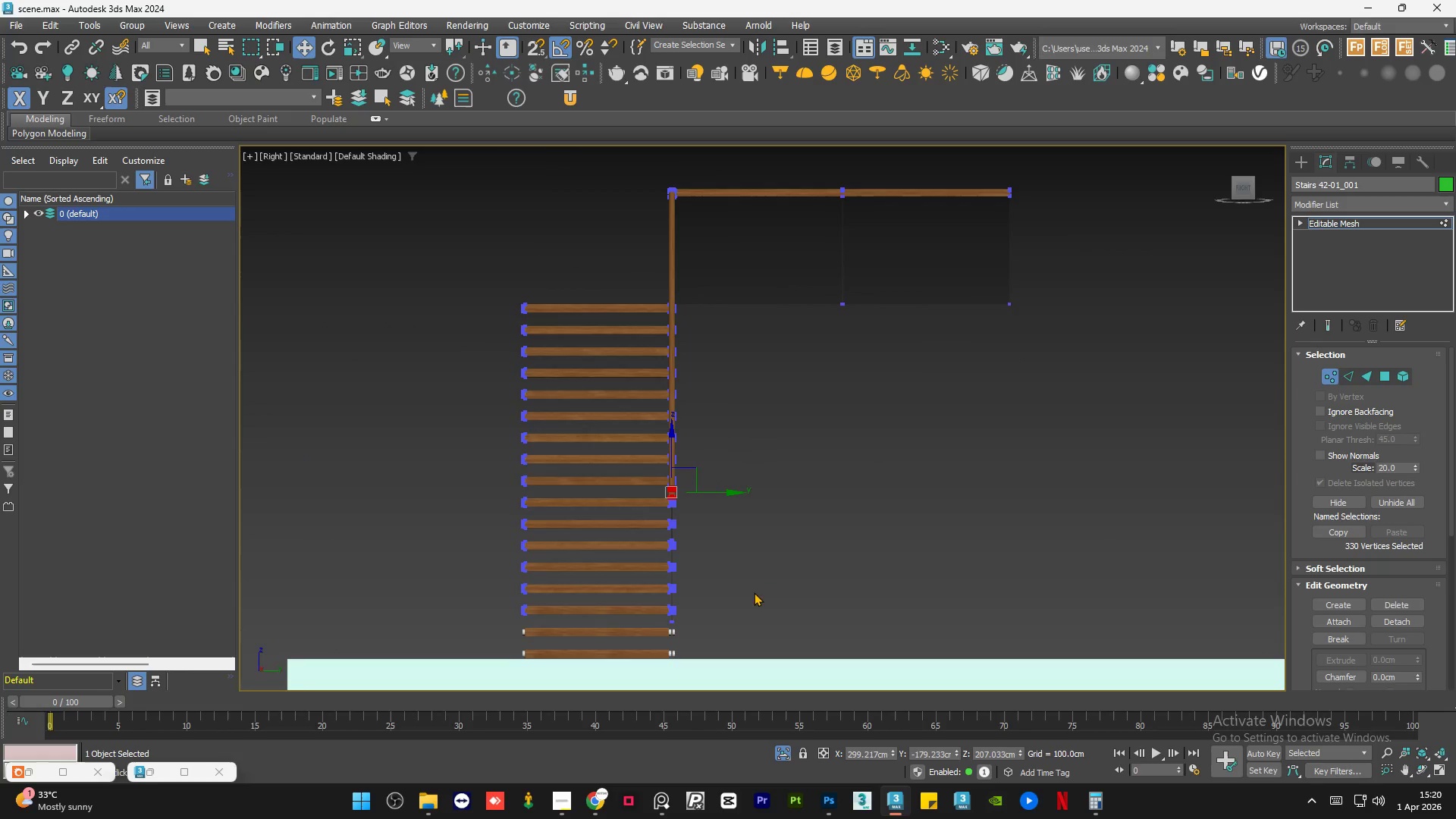 
hold_key(key=ControlLeft, duration=0.8)
left_click_drag(start_coordinate=[811, 547], to_coordinate=[697, 442])
 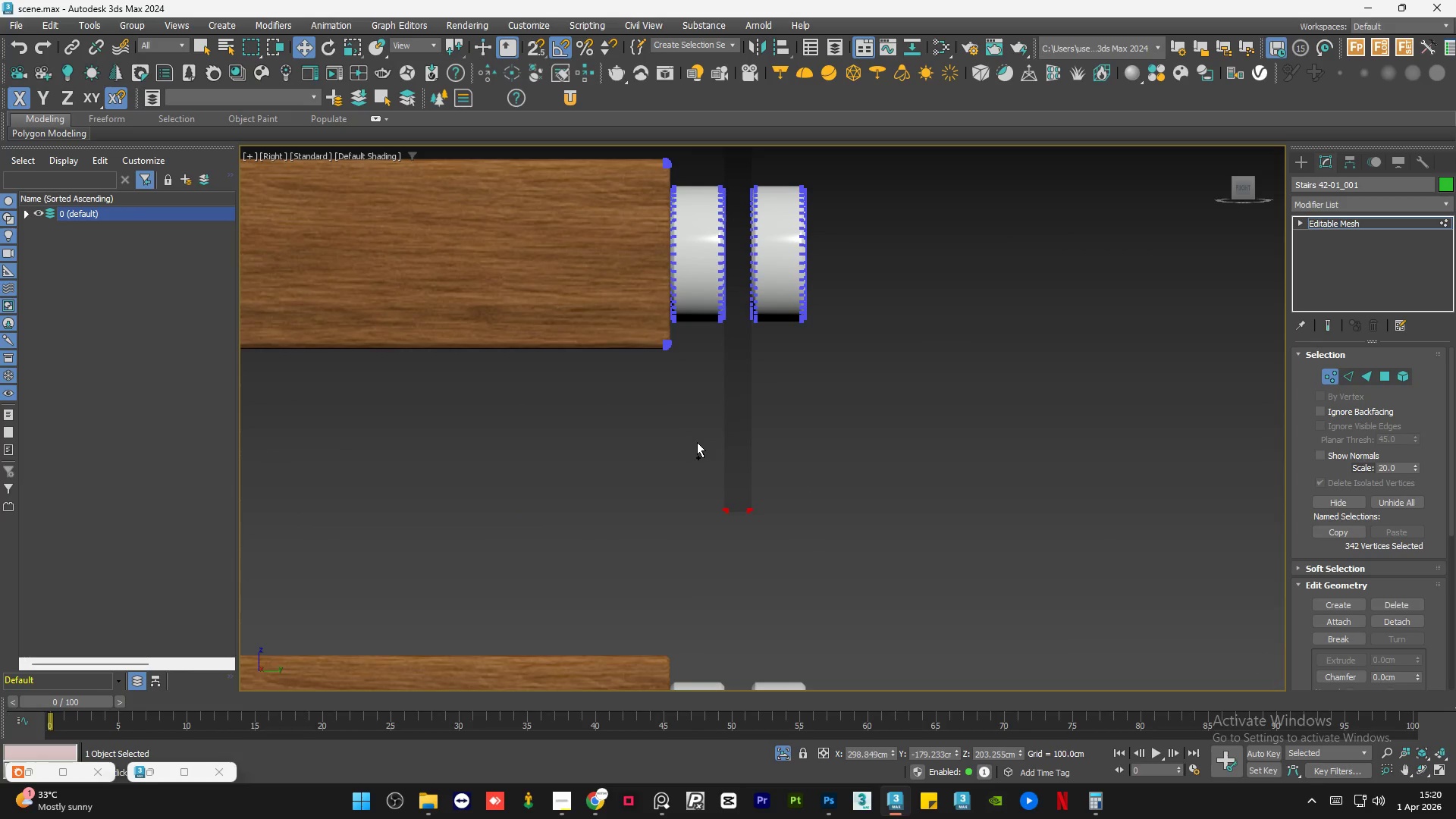 
scroll: coordinate [723, 539], scroll_direction: up, amount: 9.0
 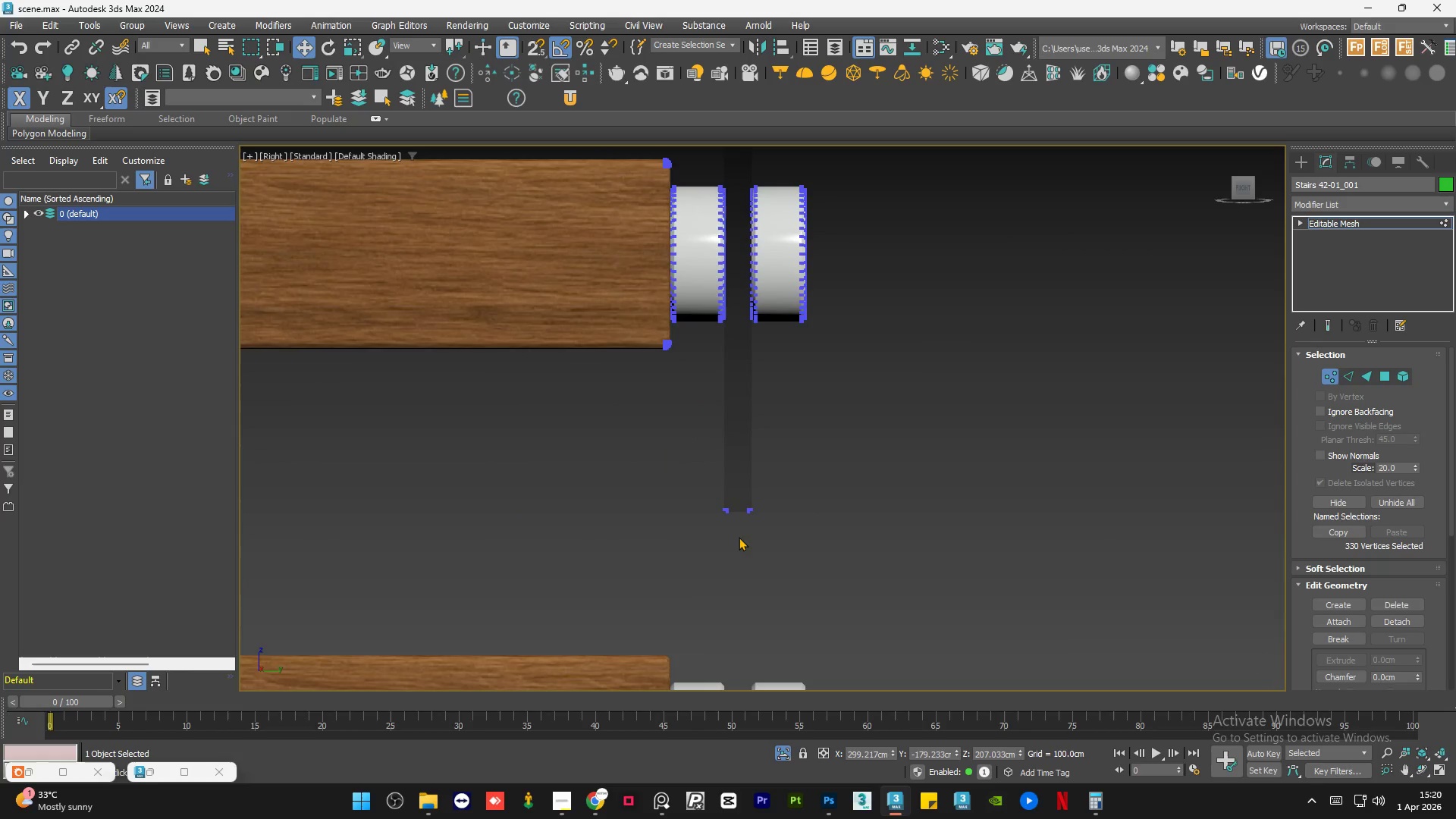 
hold_key(key=AltLeft, duration=1.12)
scroll: coordinate [660, 493], scroll_direction: down, amount: 7.0
 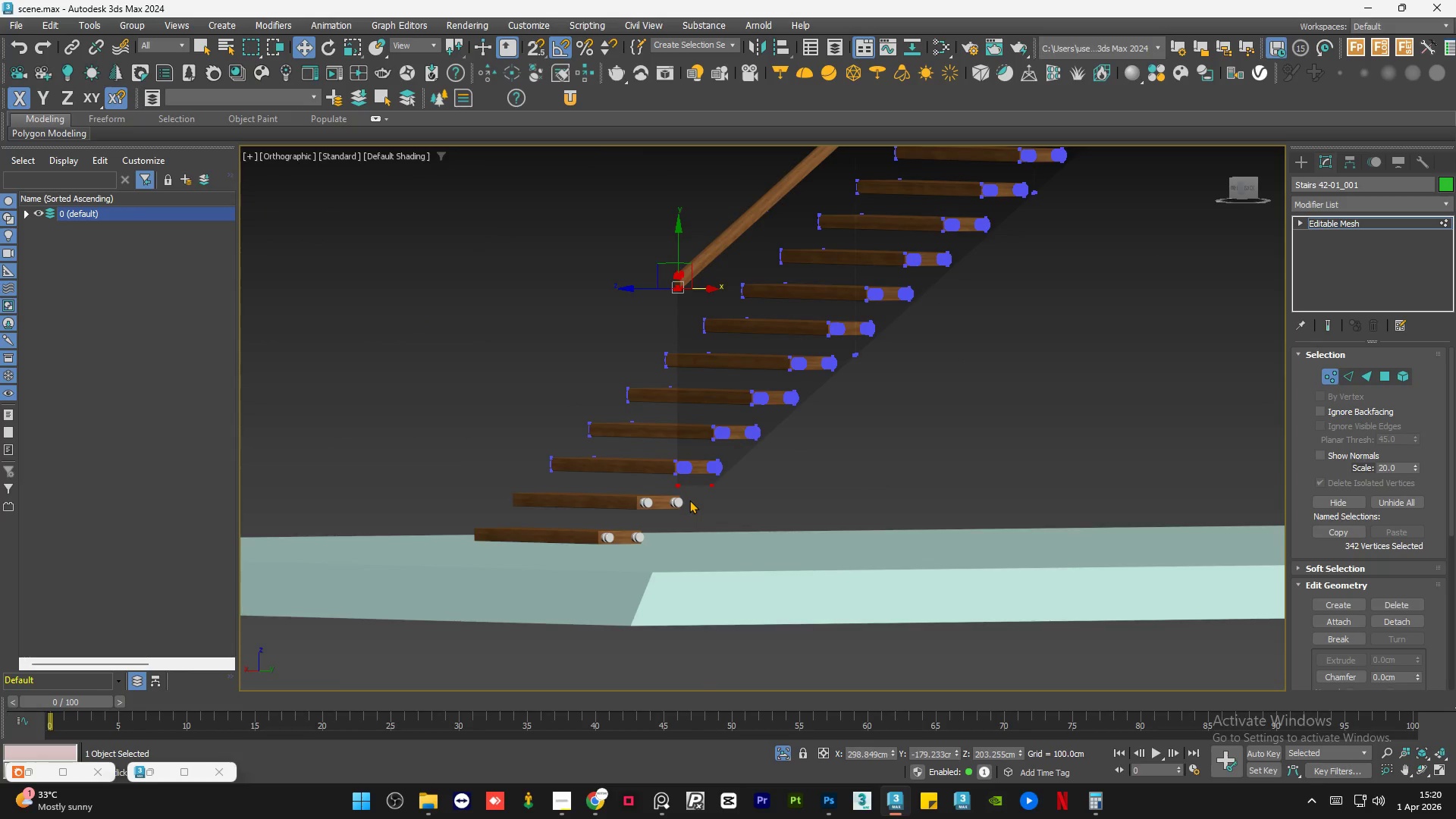 
hold_key(key=AltLeft, duration=1.05)
 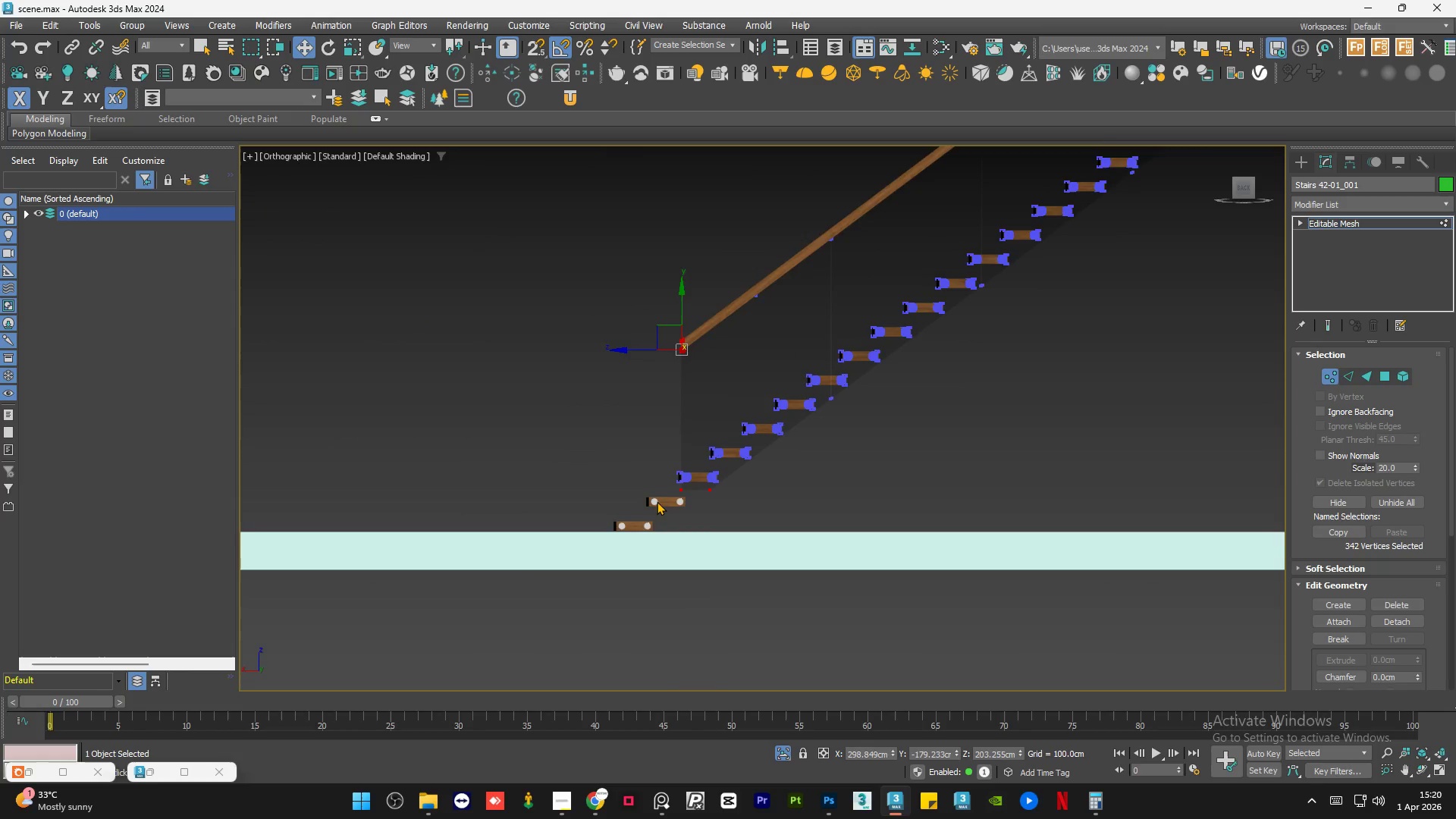 
scroll: coordinate [658, 500], scroll_direction: down, amount: 3.0
 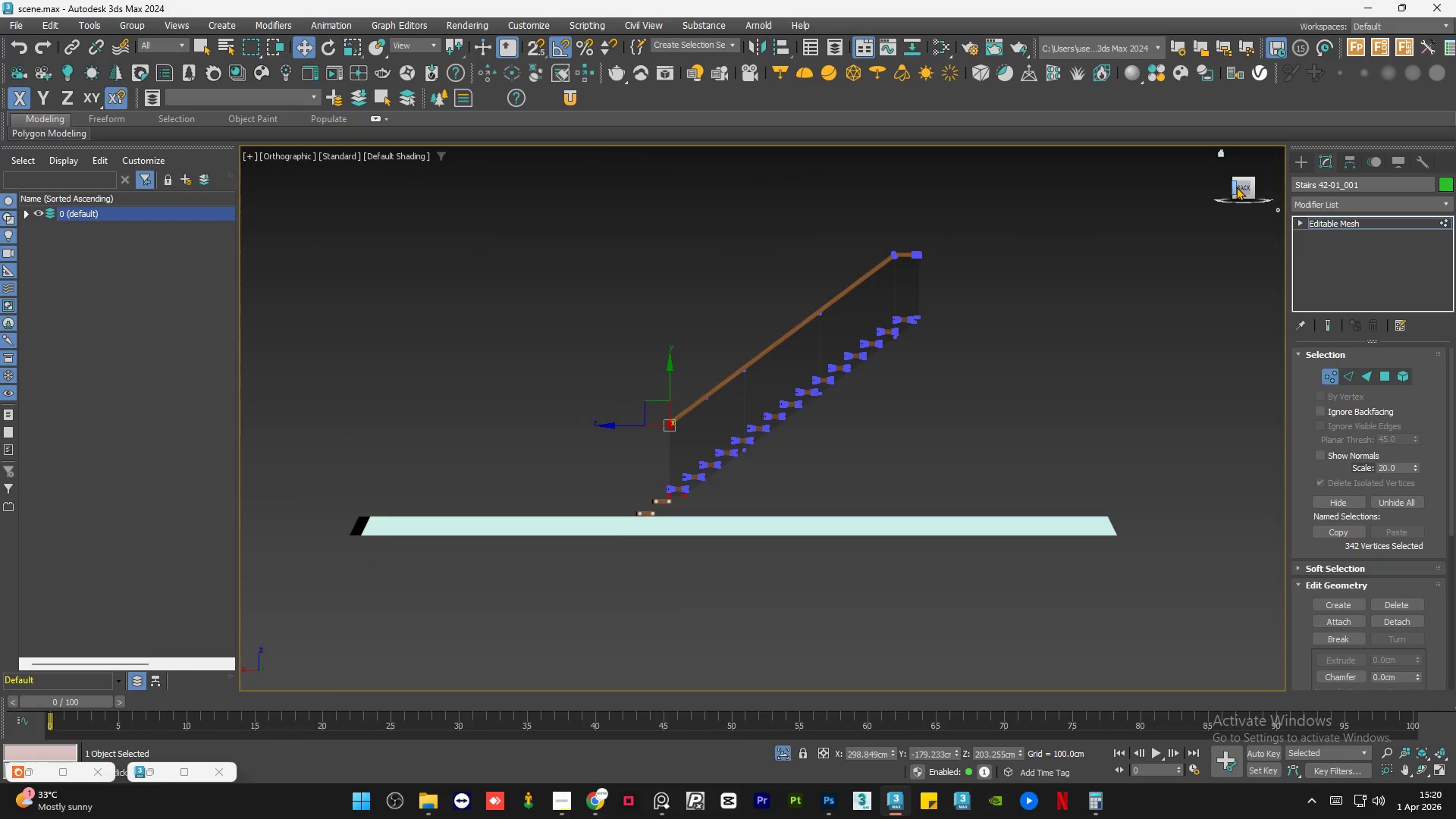 
left_click([1238, 186])
 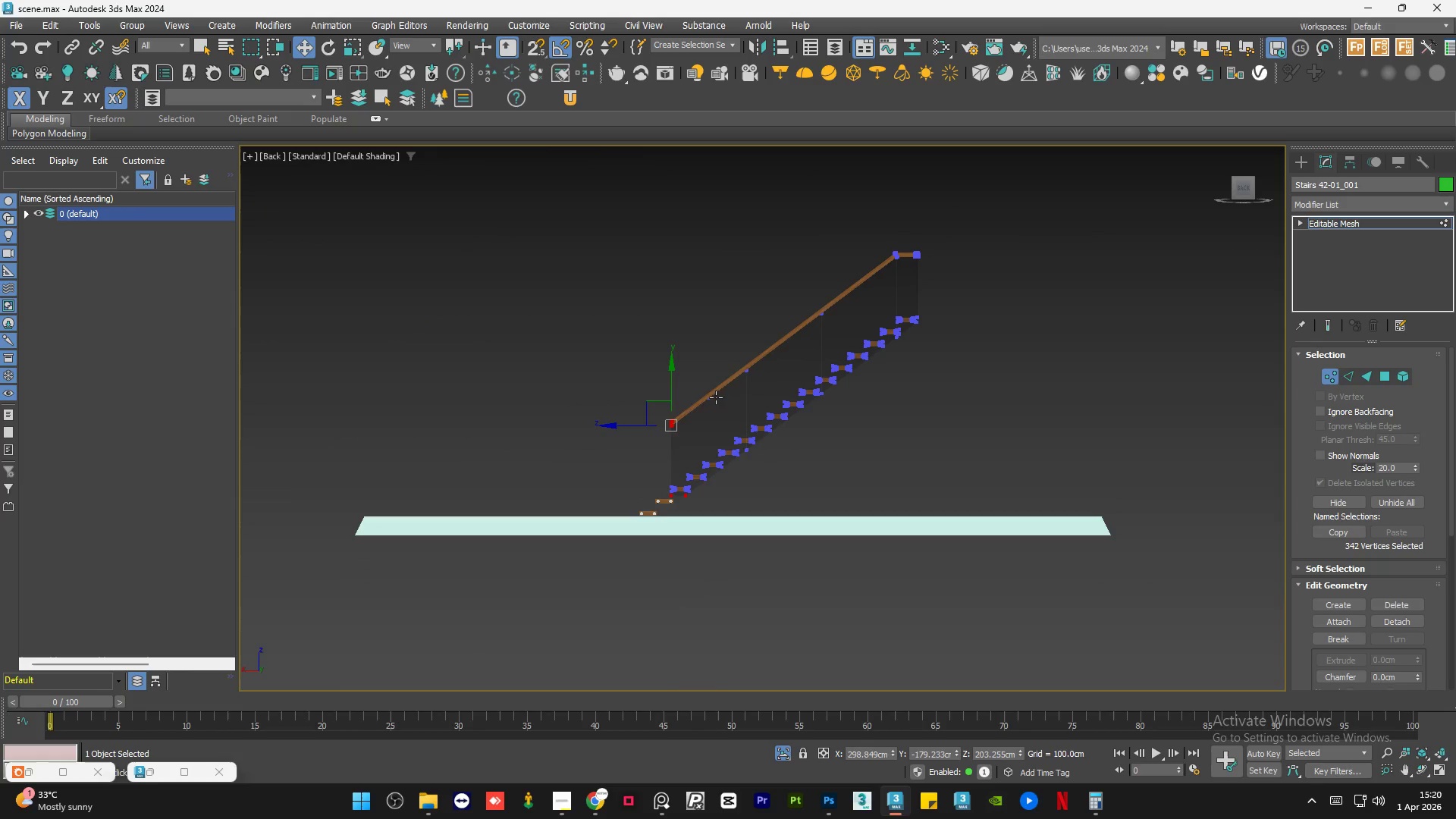 
scroll: coordinate [634, 410], scroll_direction: up, amount: 6.0
 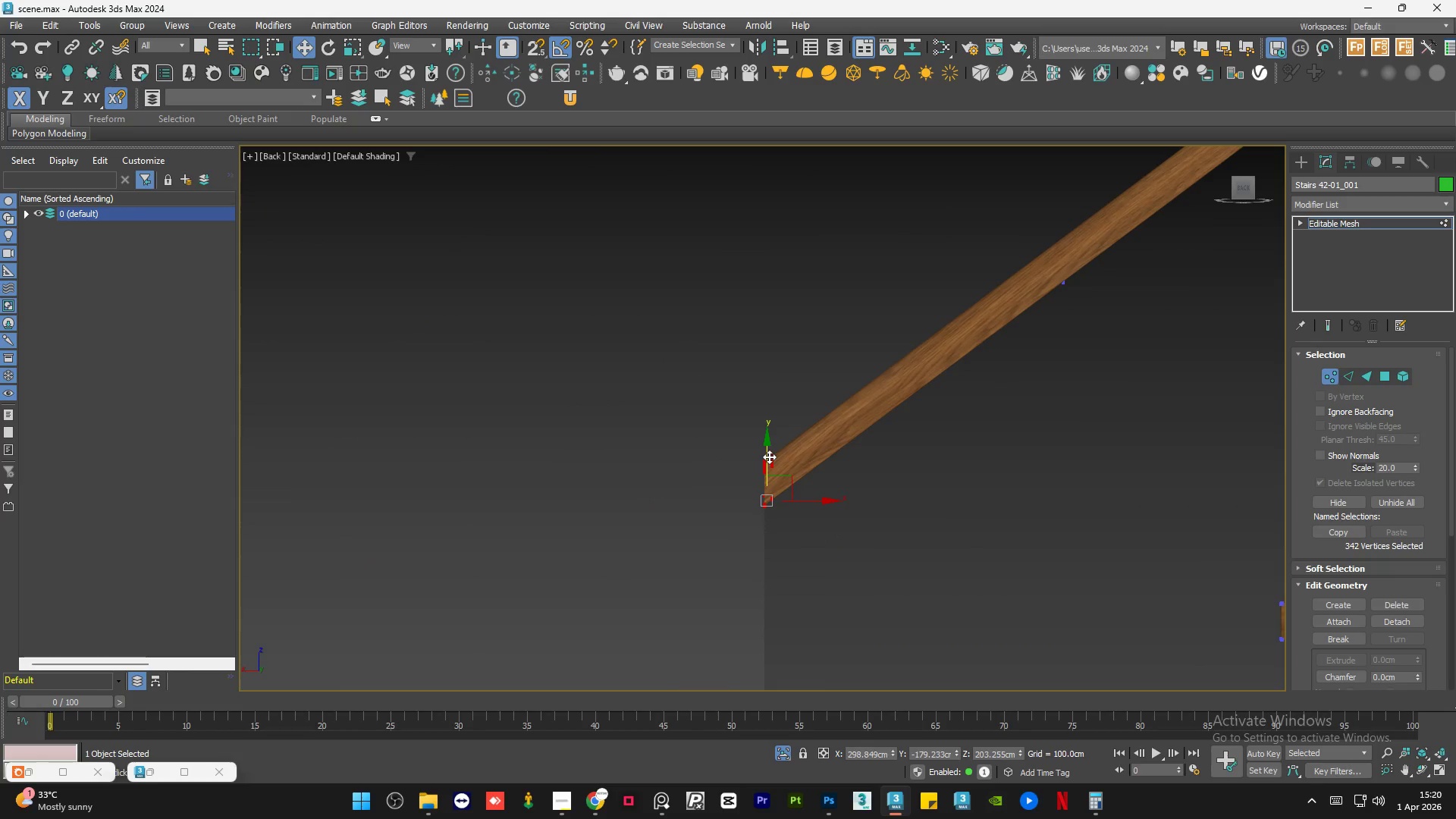 
scroll: coordinate [708, 324], scroll_direction: down, amount: 3.0
 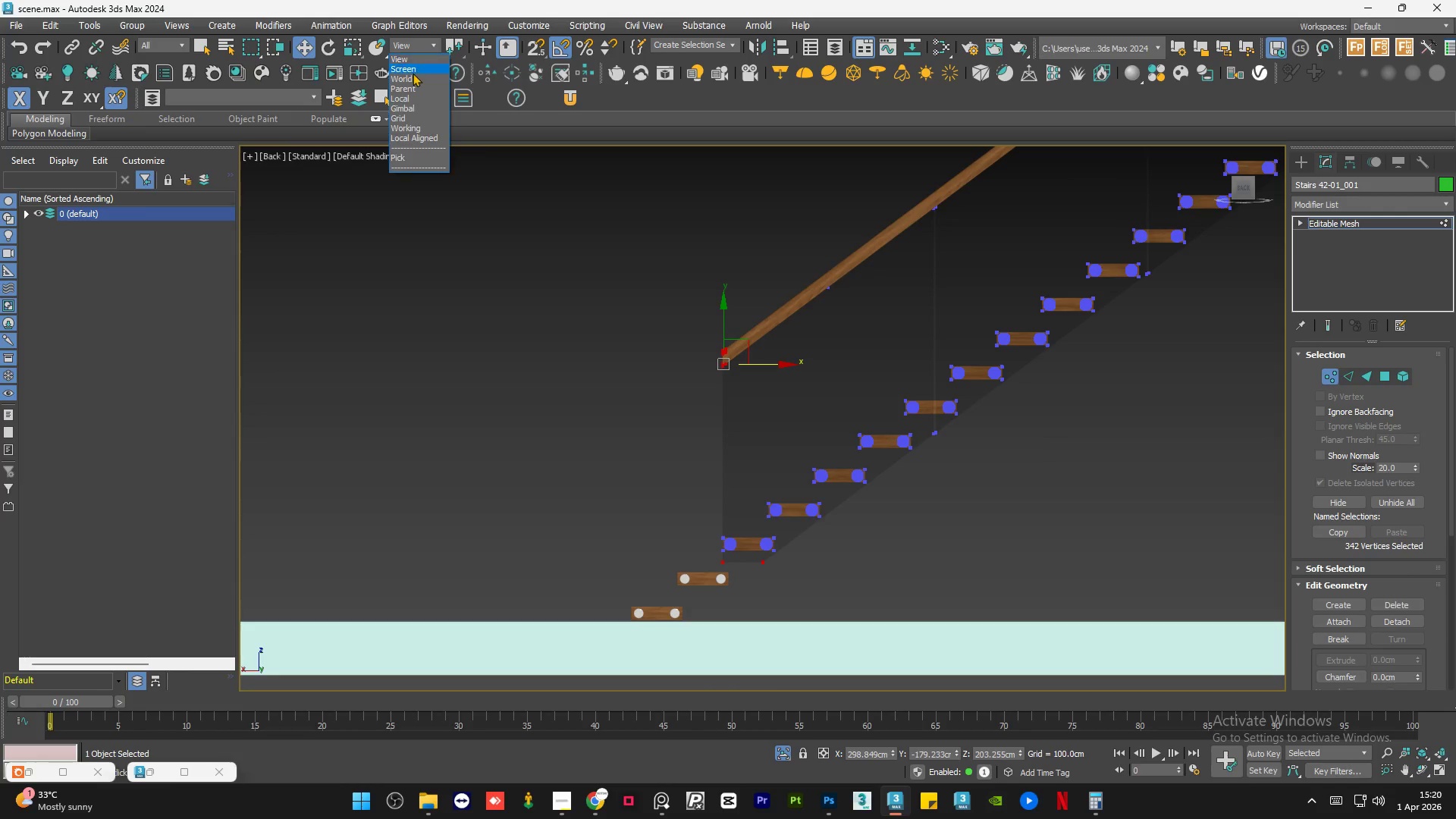 
left_click([412, 99])
 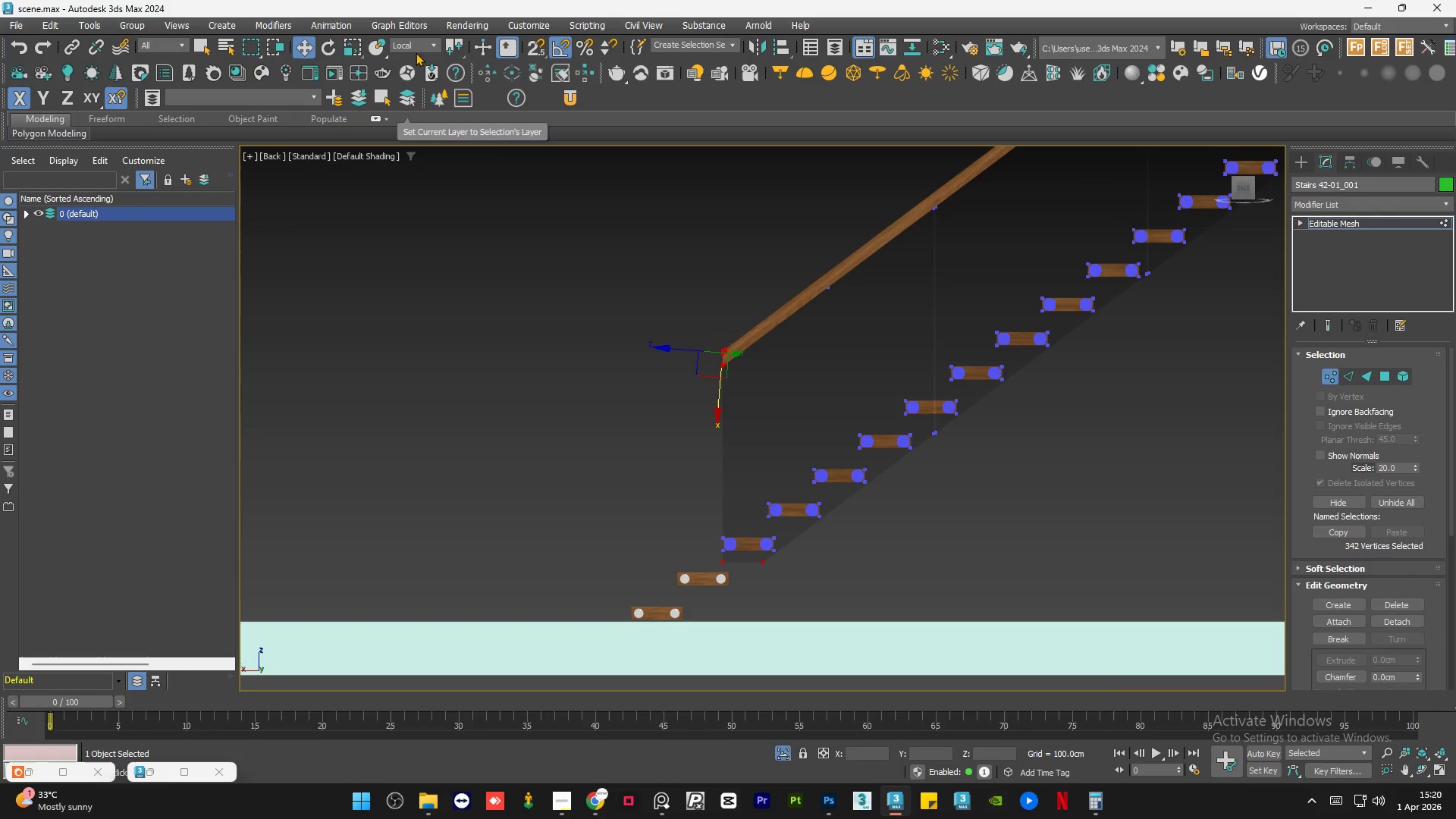 
scroll: coordinate [415, 40], scroll_direction: down, amount: 1.0
 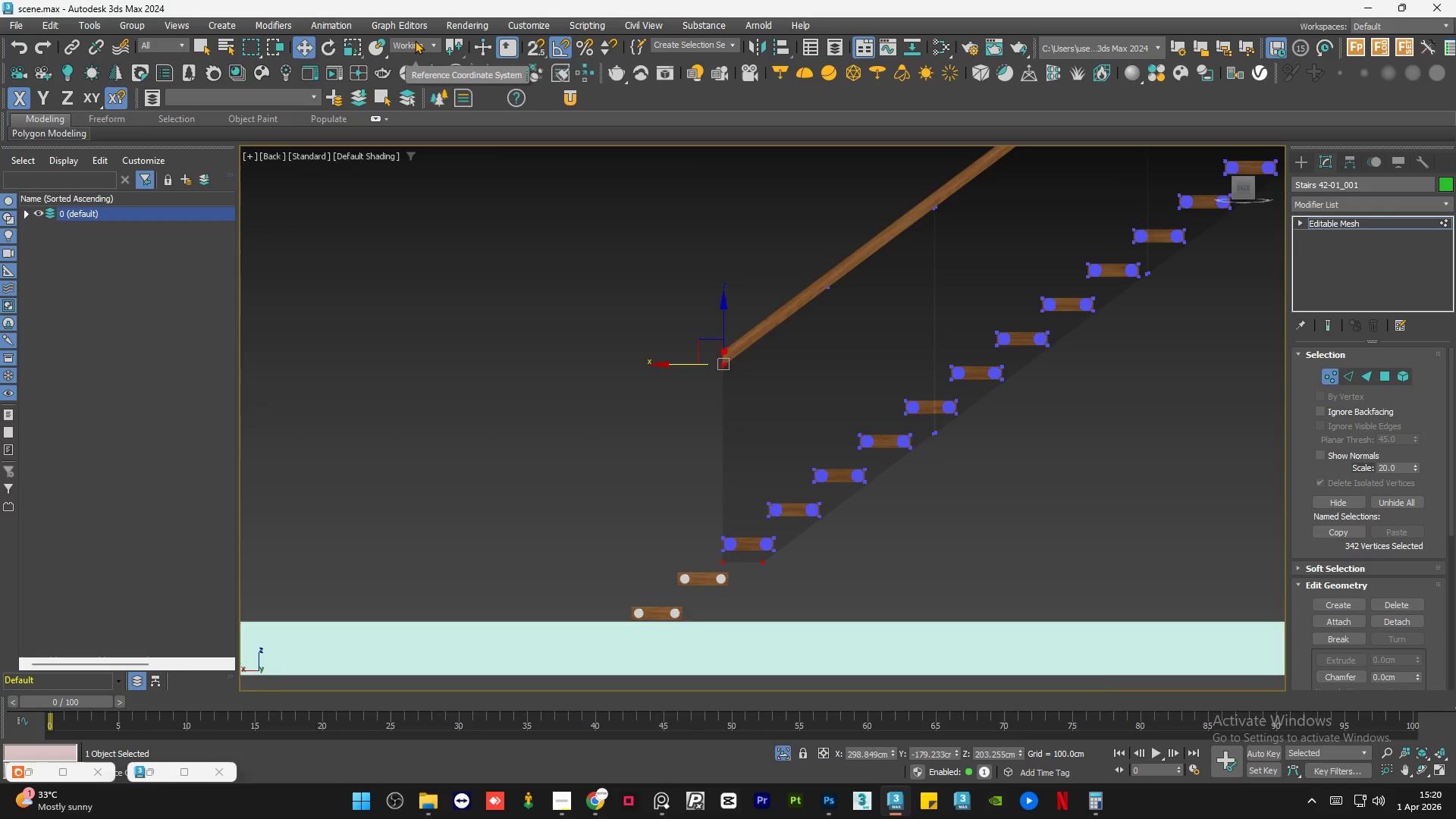 
scroll: coordinate [415, 40], scroll_direction: up, amount: 4.0
 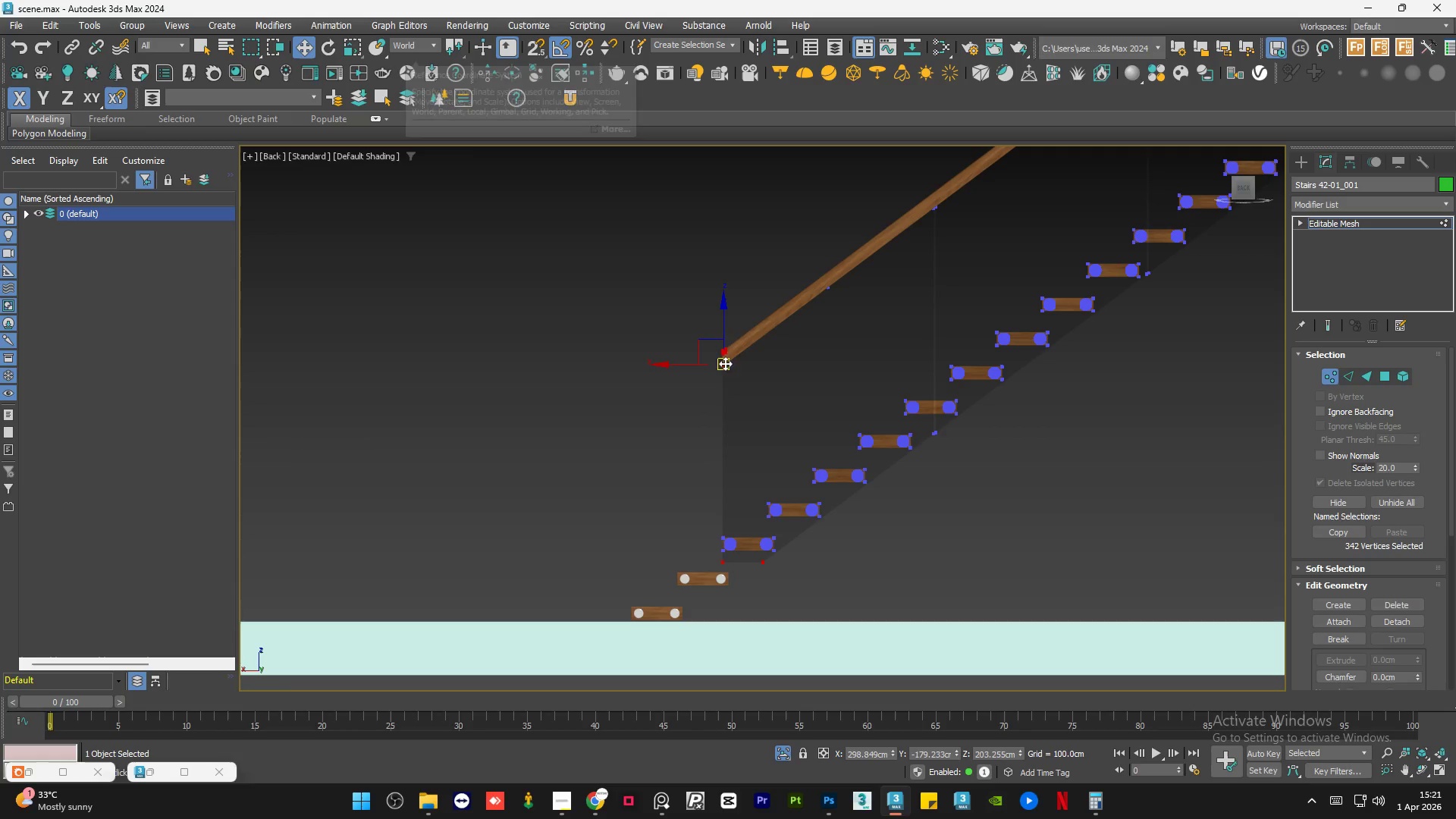 
left_click([421, 38])
 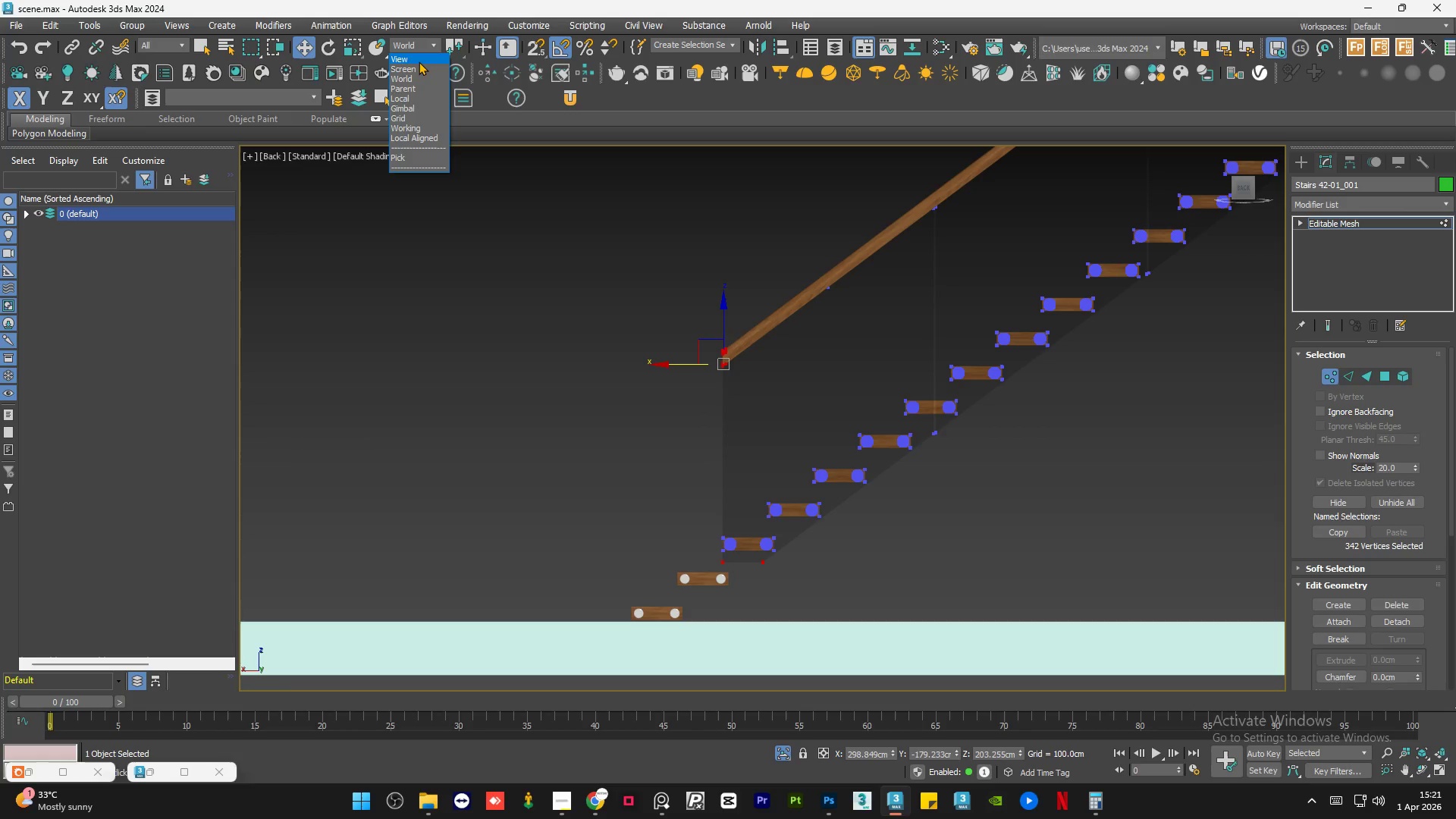 
left_click([419, 60])
 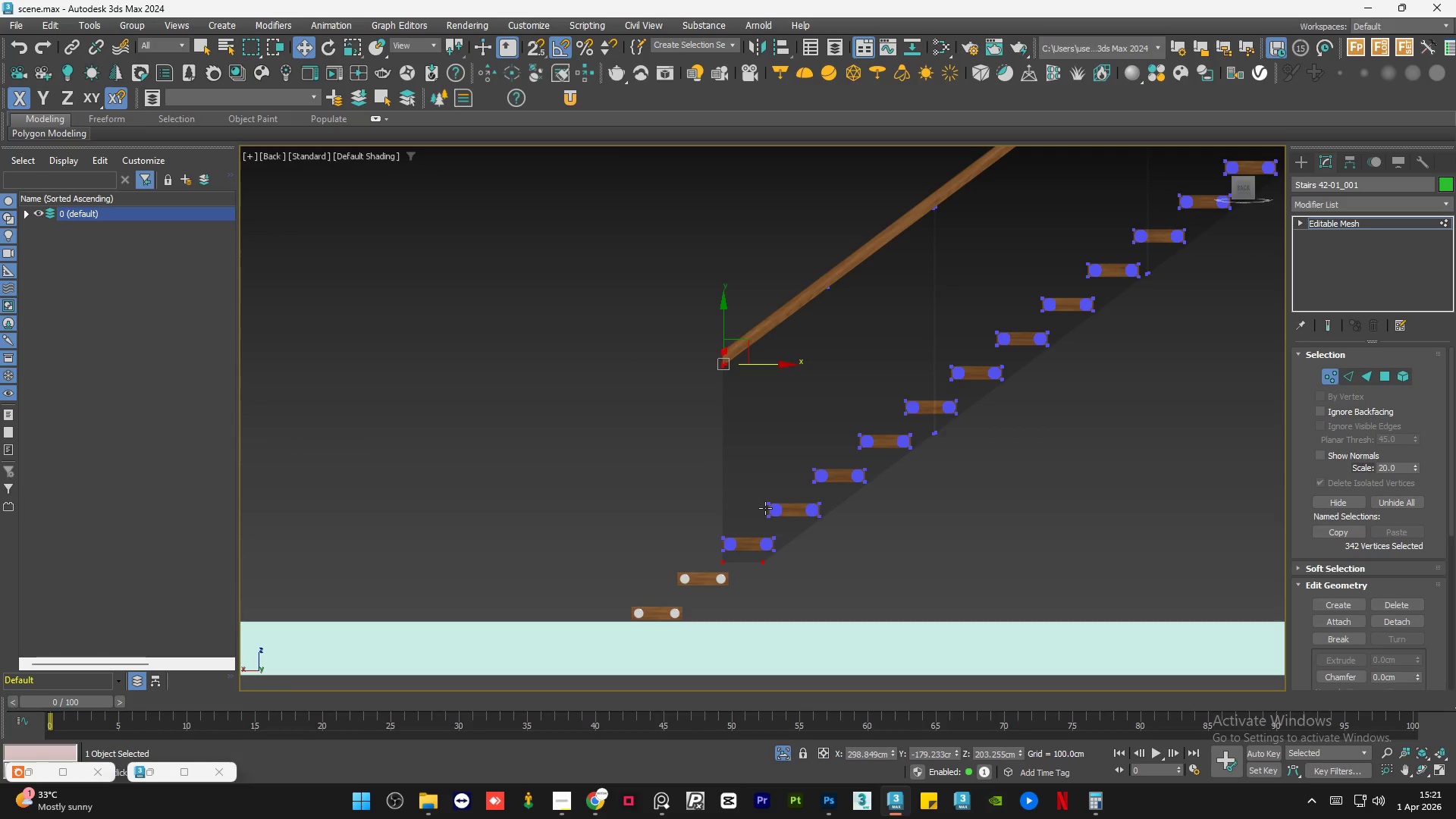 
scroll: coordinate [722, 476], scroll_direction: up, amount: 9.0
 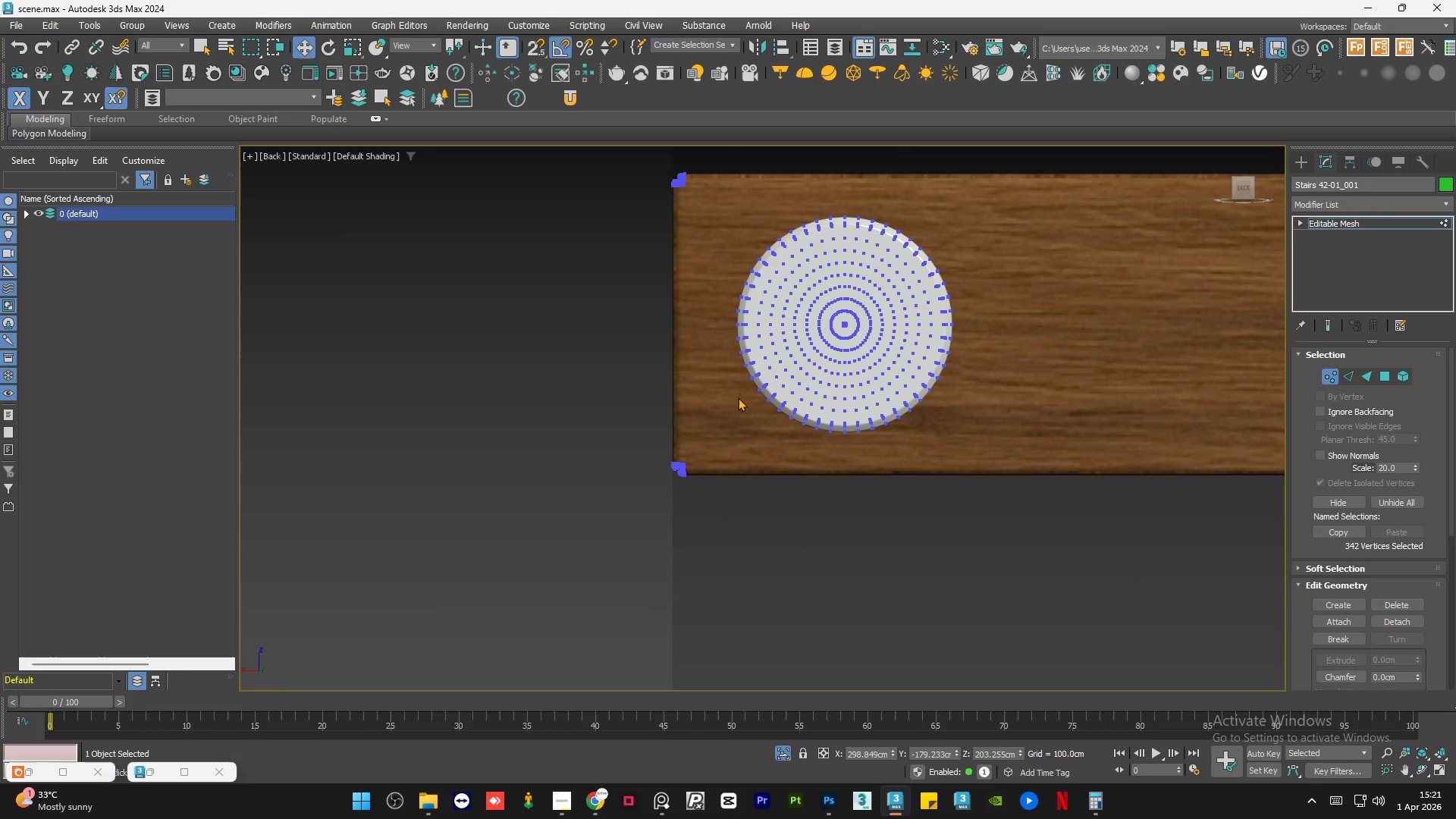 
scroll: coordinate [844, 413], scroll_direction: down, amount: 10.0
 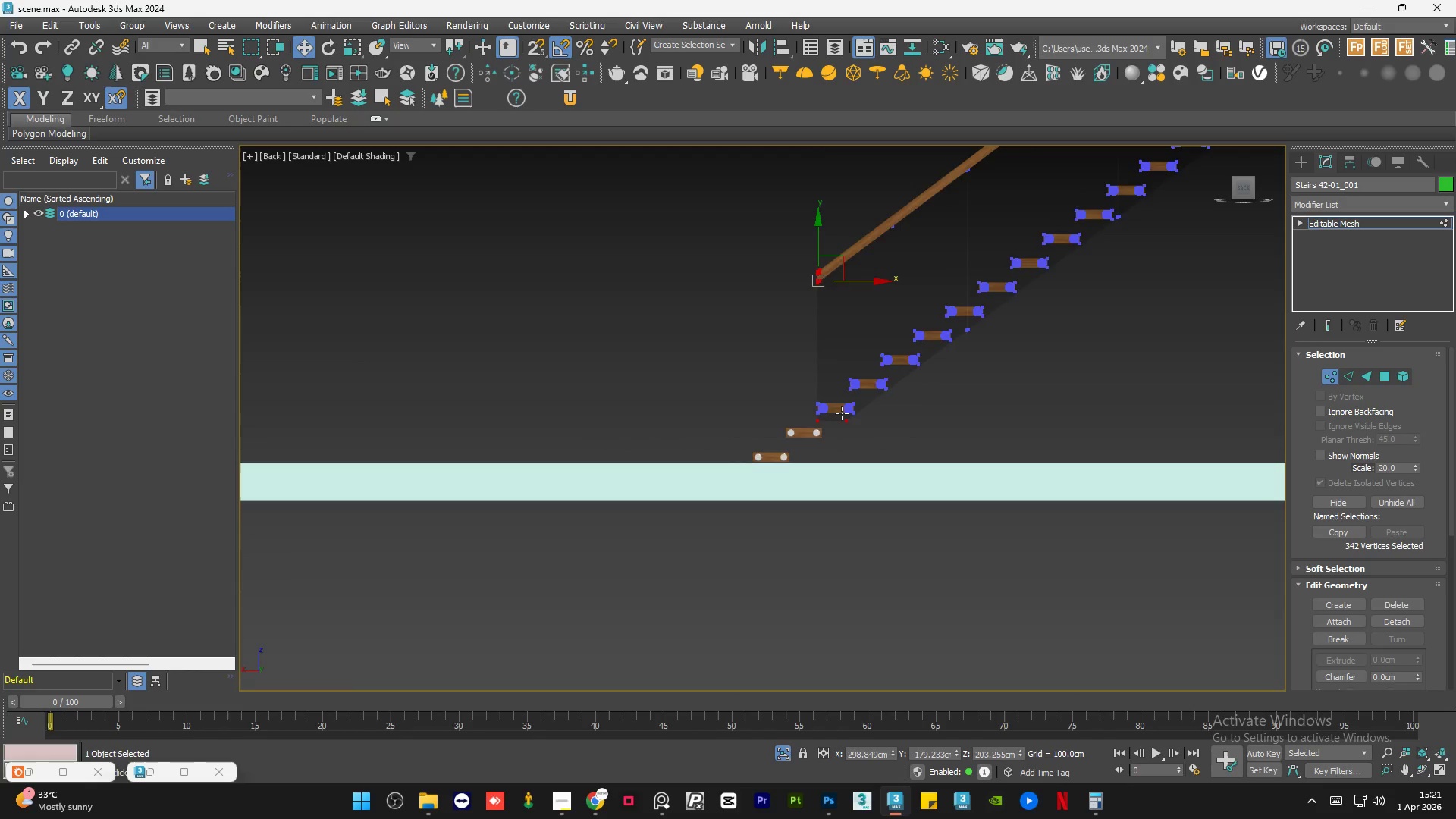 
scroll: coordinate [842, 413], scroll_direction: up, amount: 4.0
 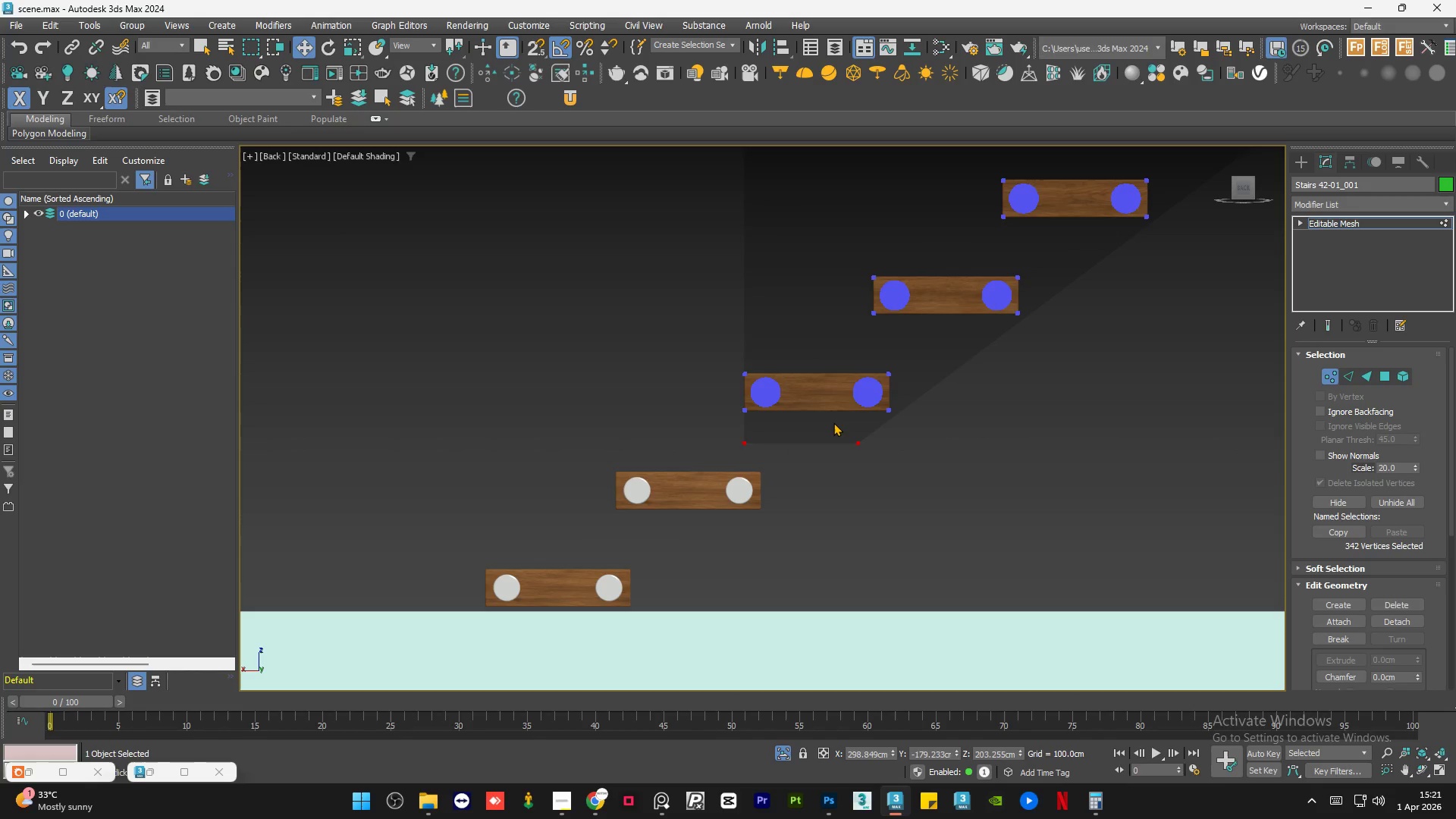 
wait(9.41)
 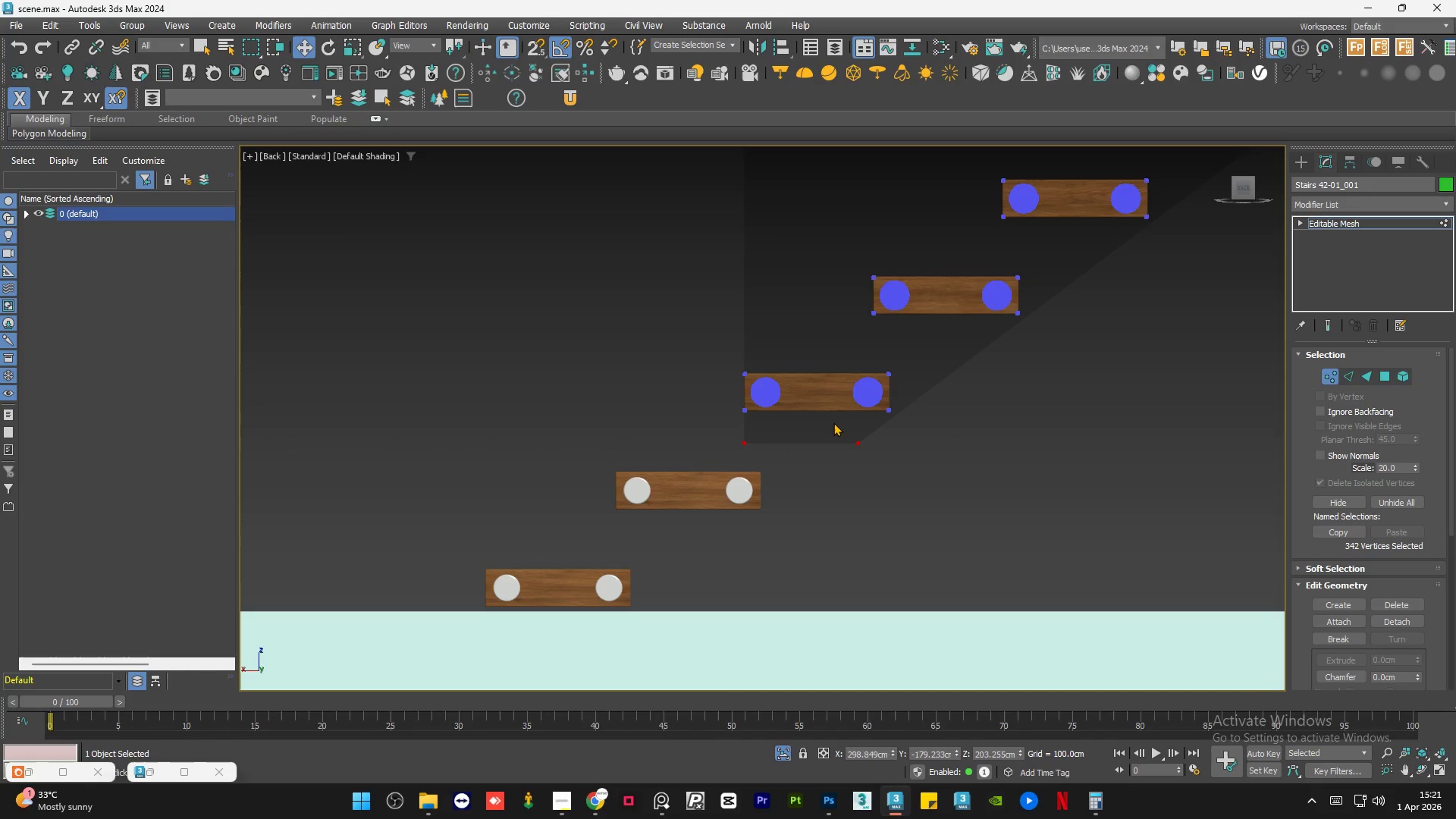 
scroll: coordinate [830, 461], scroll_direction: down, amount: 3.0
 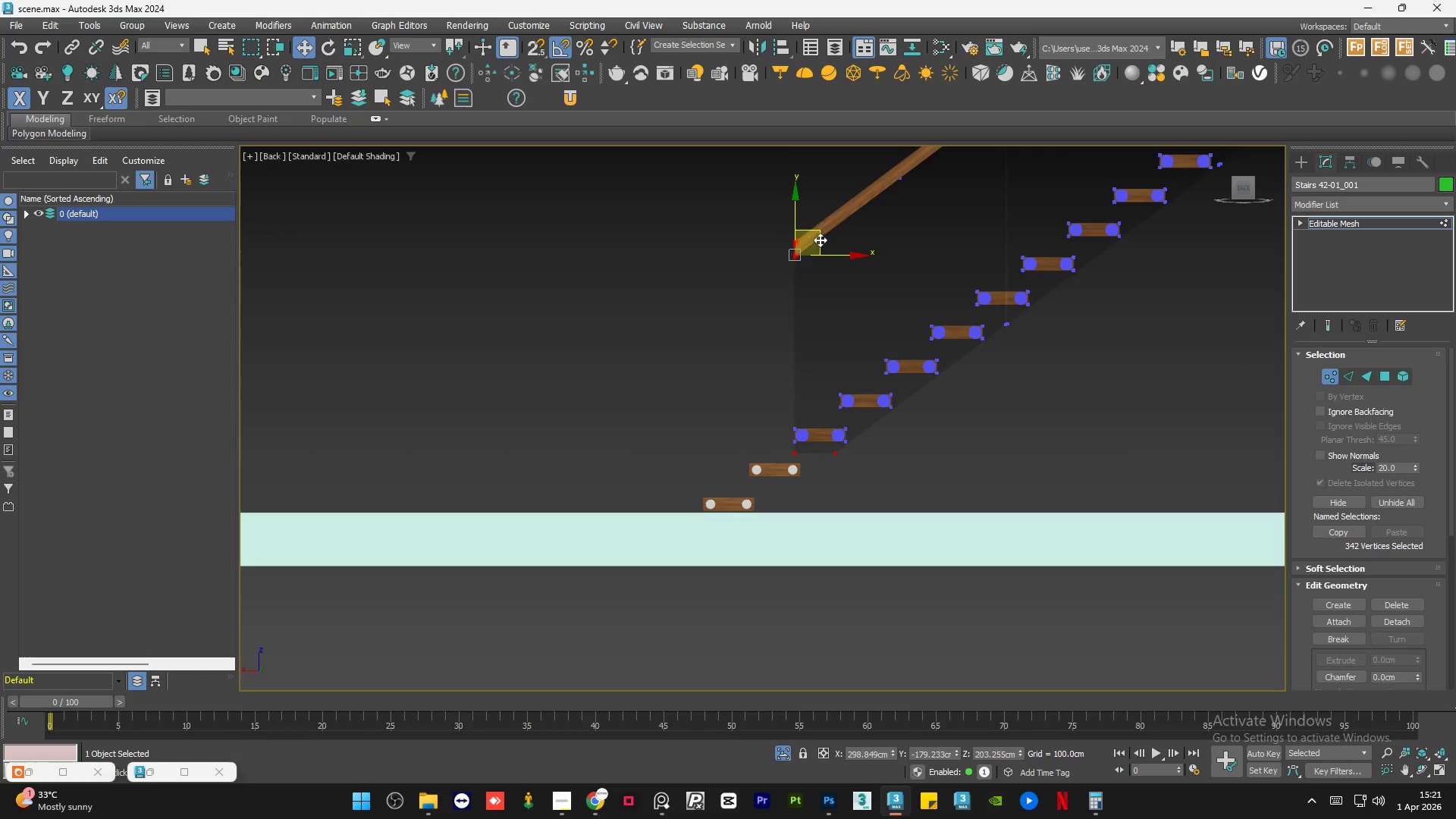 
left_click([820, 234])
 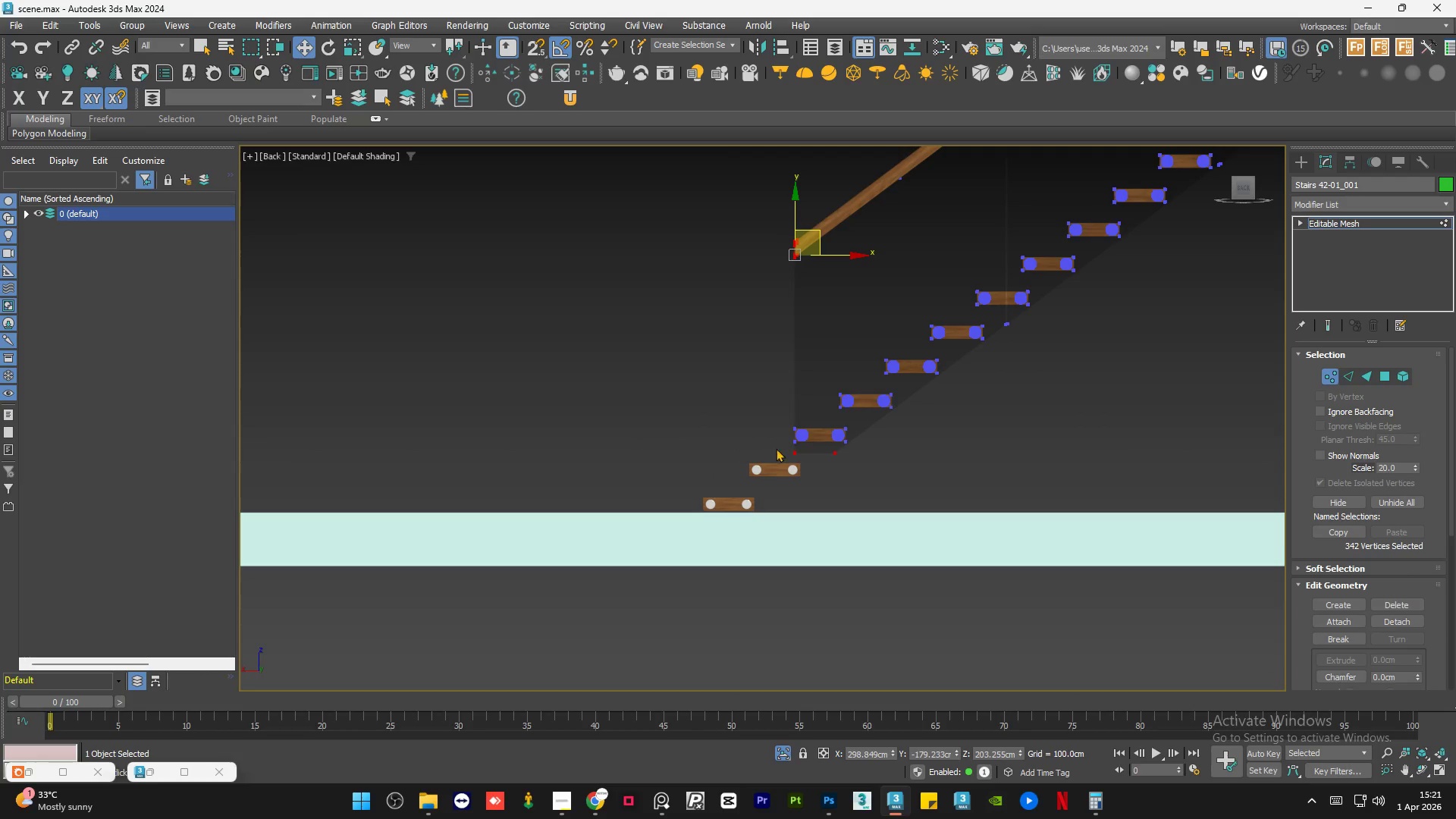 
scroll: coordinate [774, 438], scroll_direction: down, amount: 3.0
 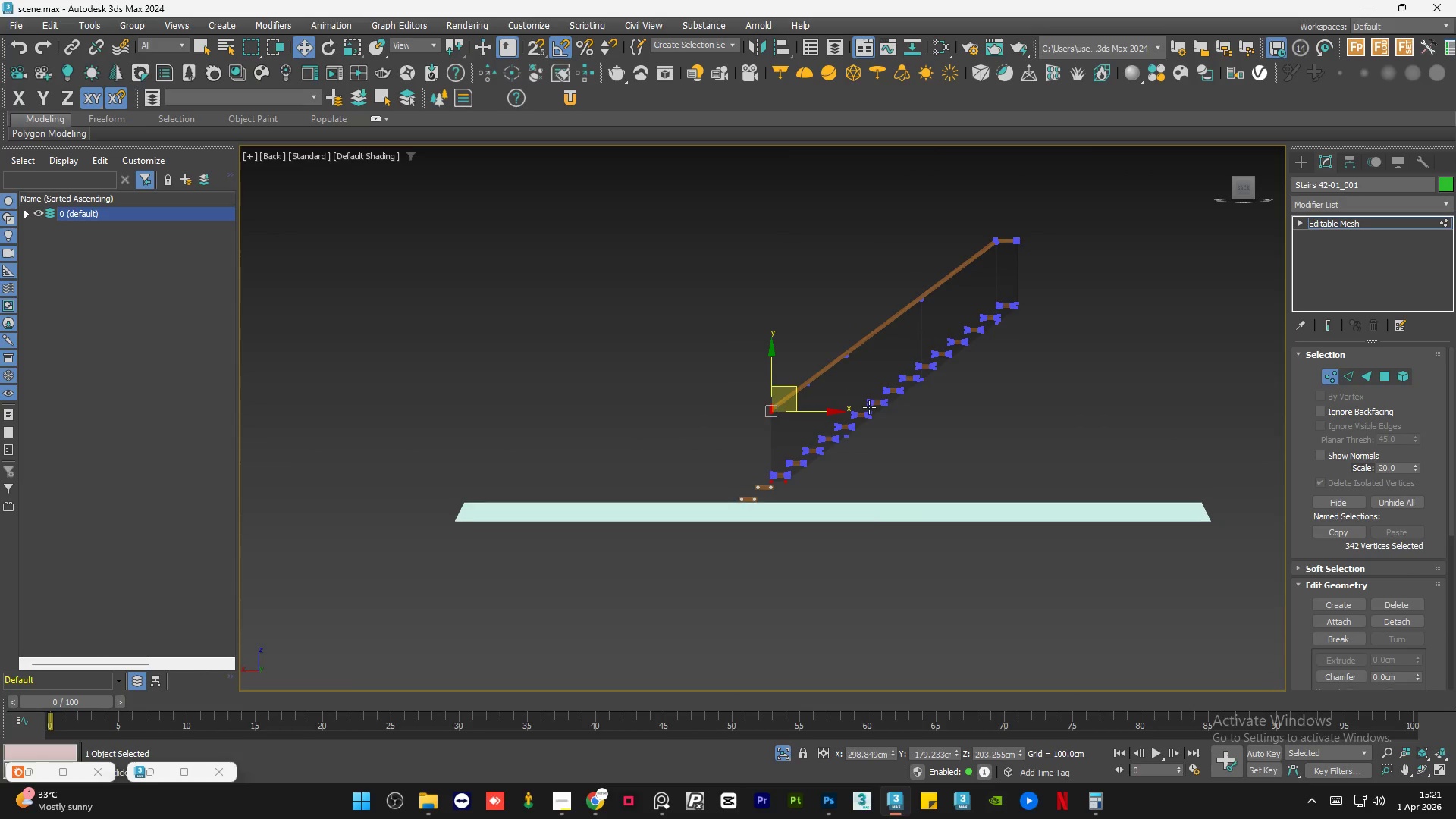 
scroll: coordinate [852, 414], scroll_direction: up, amount: 2.0
 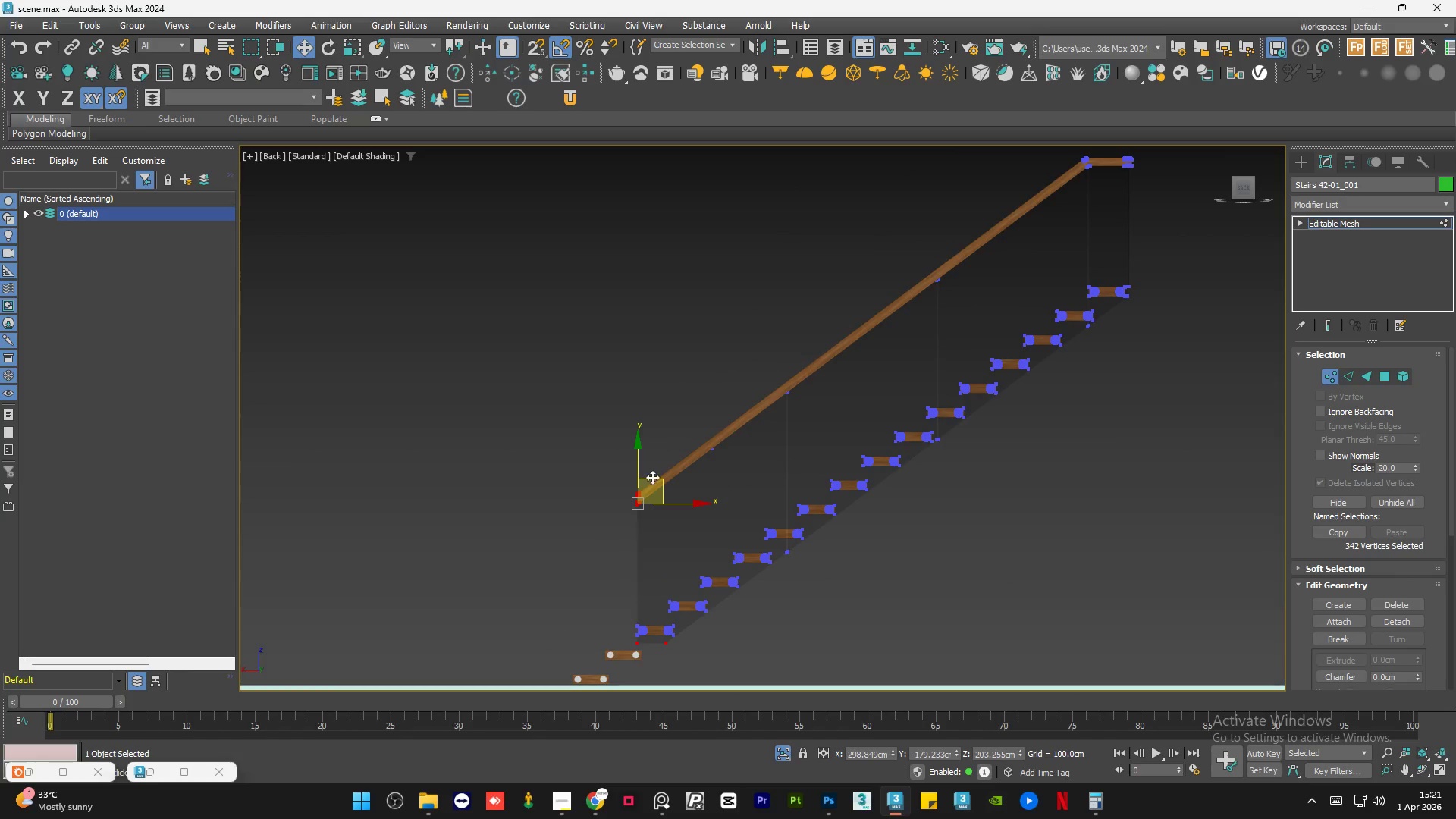 
left_click_drag(start_coordinate=[661, 477], to_coordinate=[596, 514])
 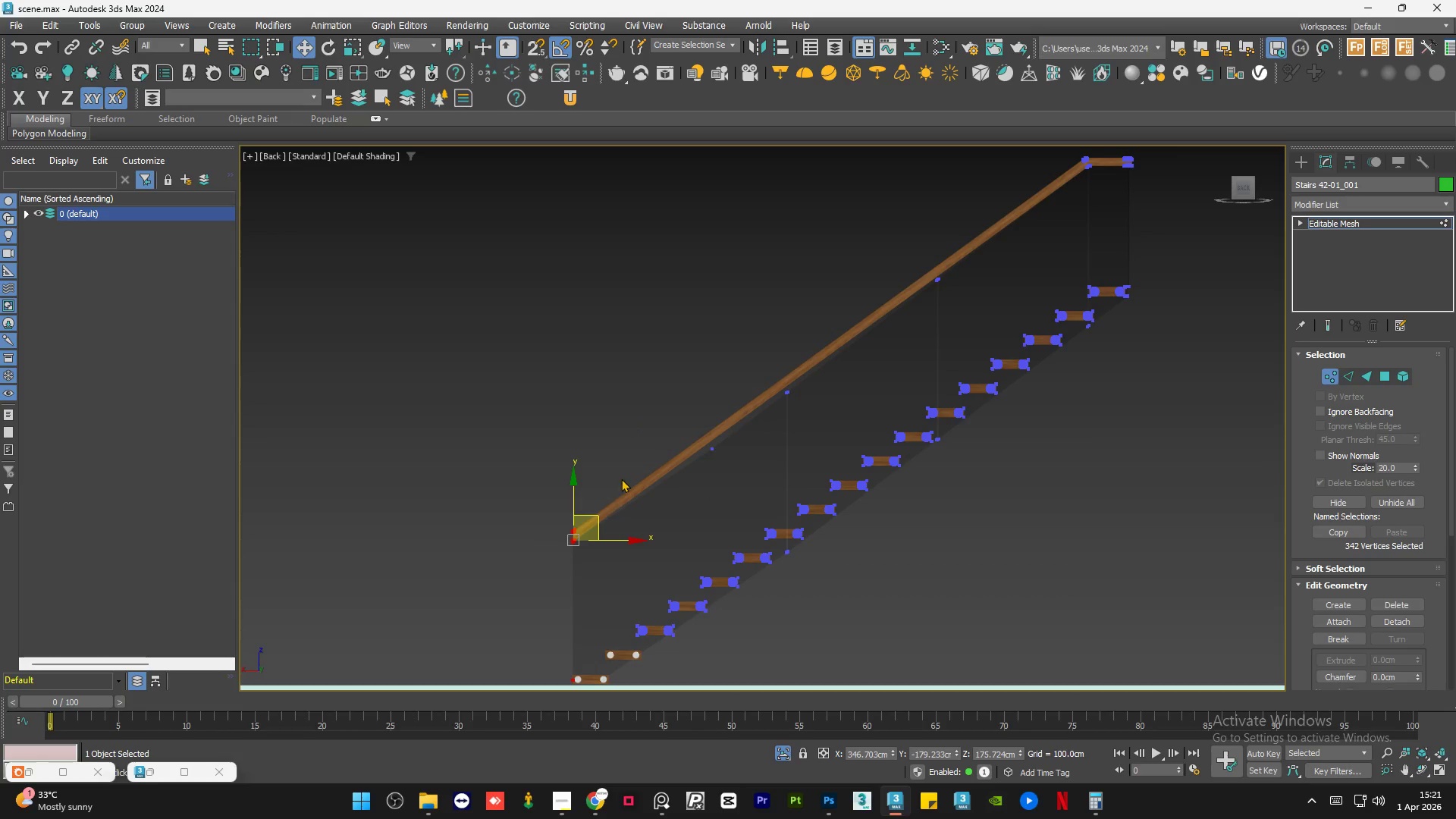 
scroll: coordinate [623, 475], scroll_direction: down, amount: 1.0
 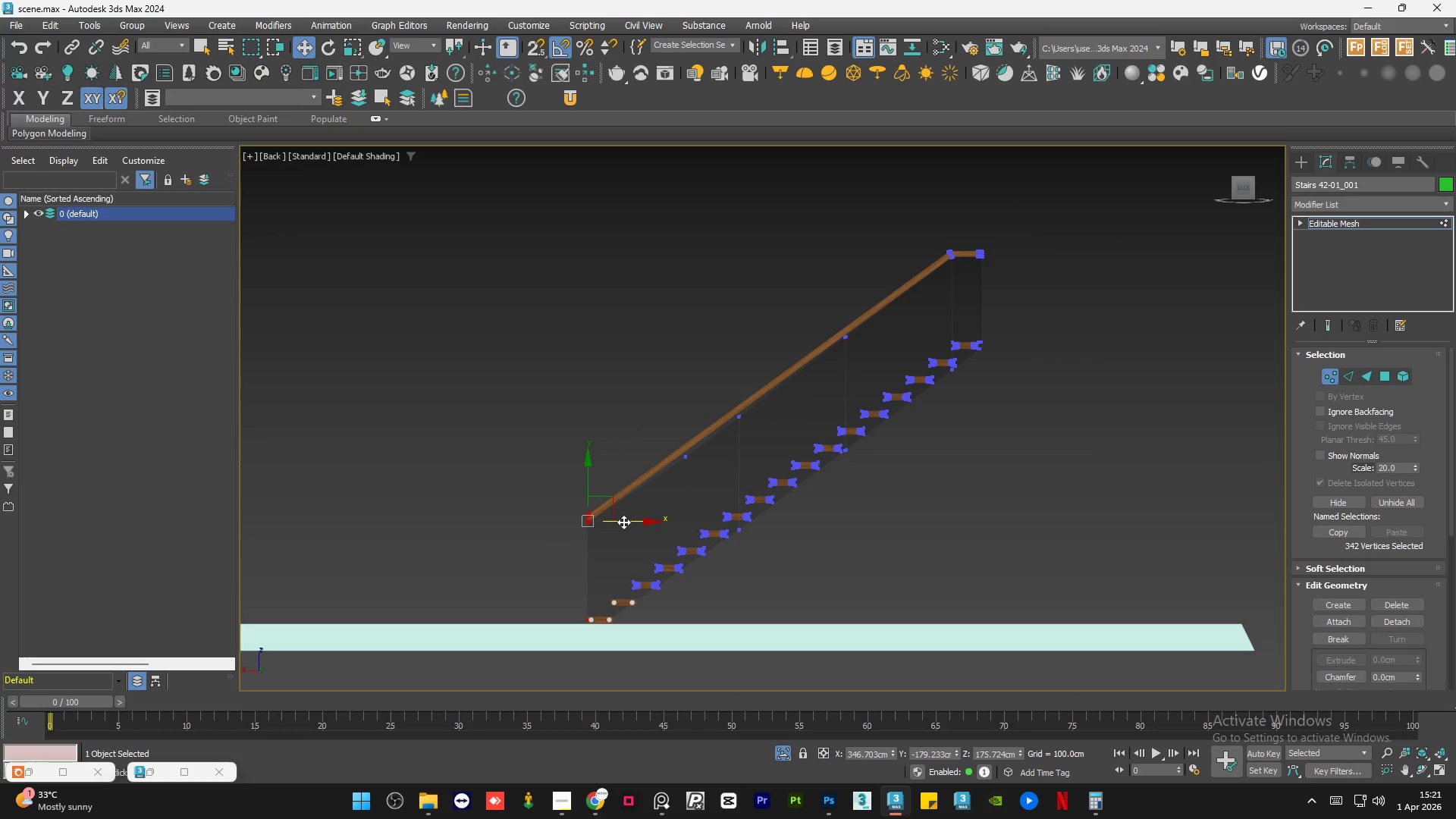 
left_click([624, 522])
 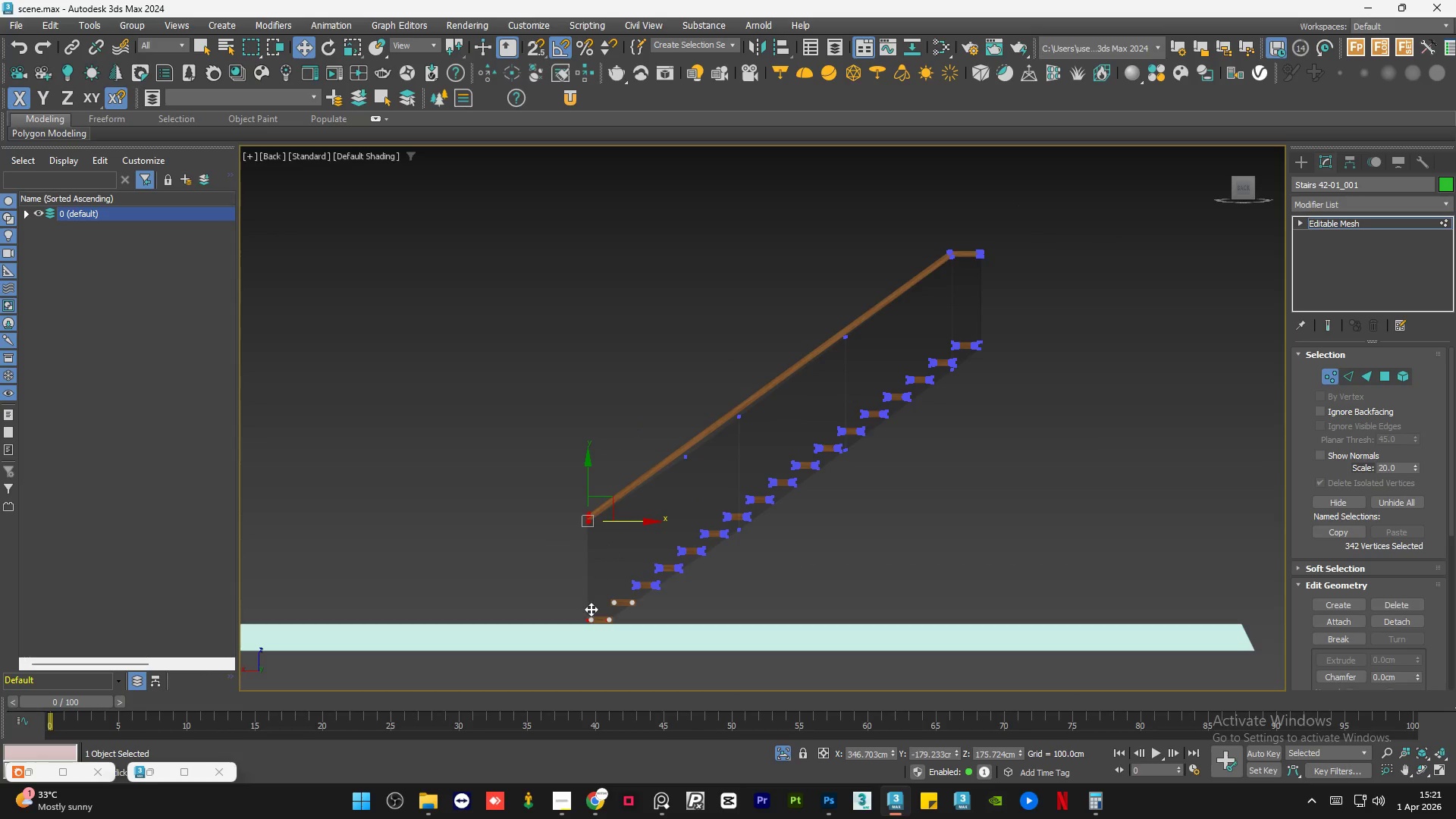 
left_click_drag(start_coordinate=[585, 551], to_coordinate=[573, 551])
 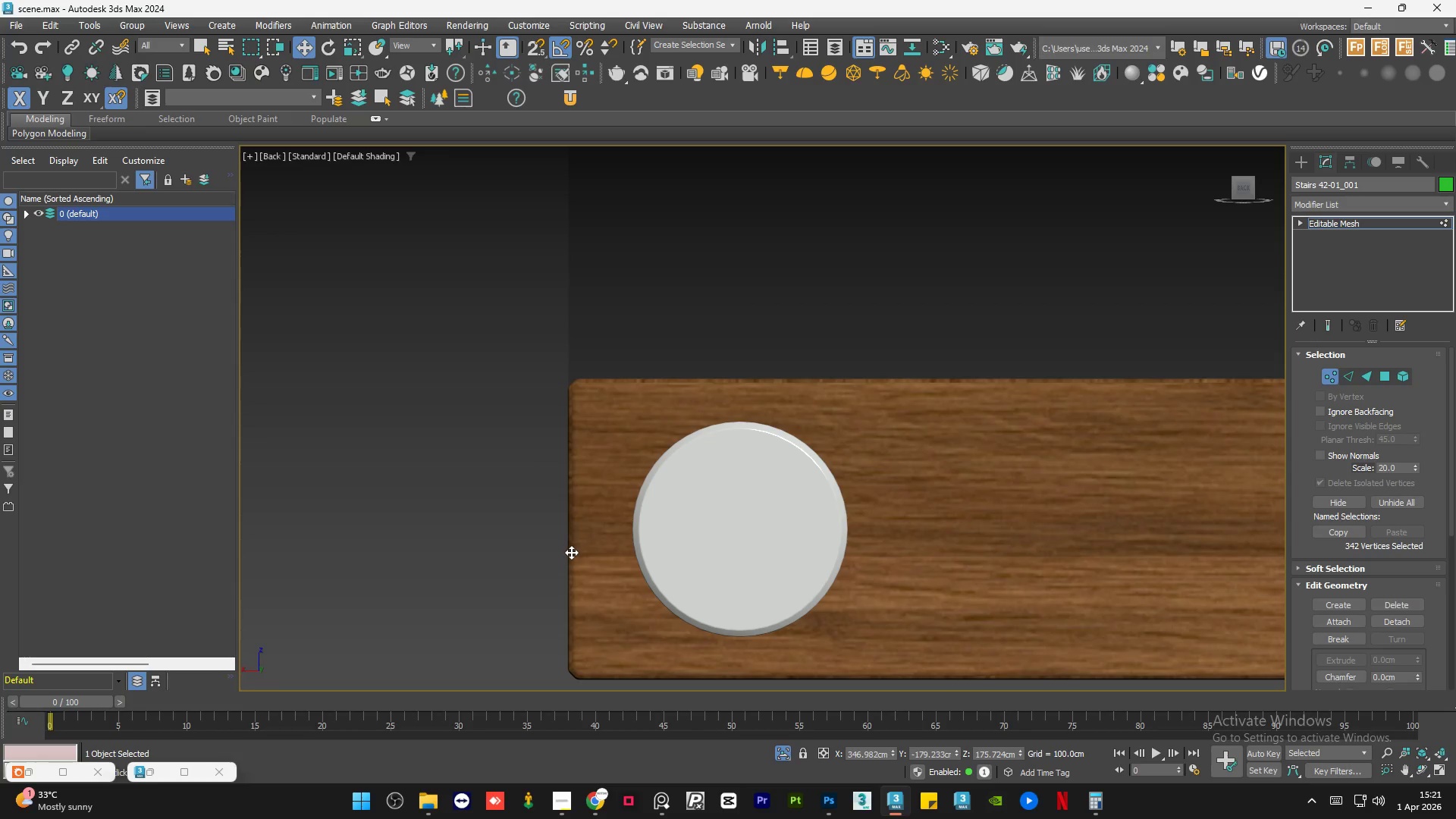 
scroll: coordinate [588, 555], scroll_direction: up, amount: 12.0
 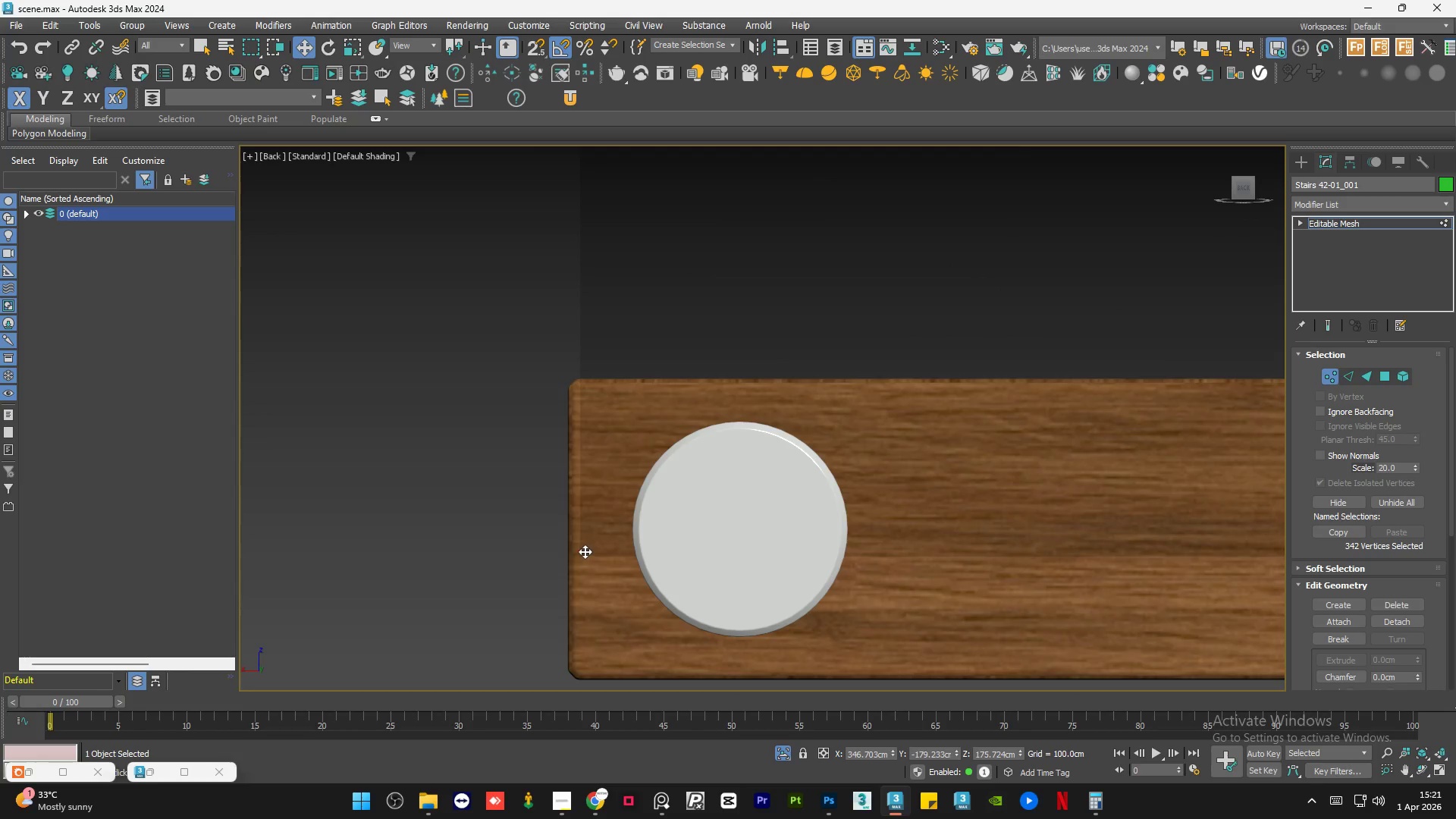 
scroll: coordinate [658, 485], scroll_direction: down, amount: 8.0
 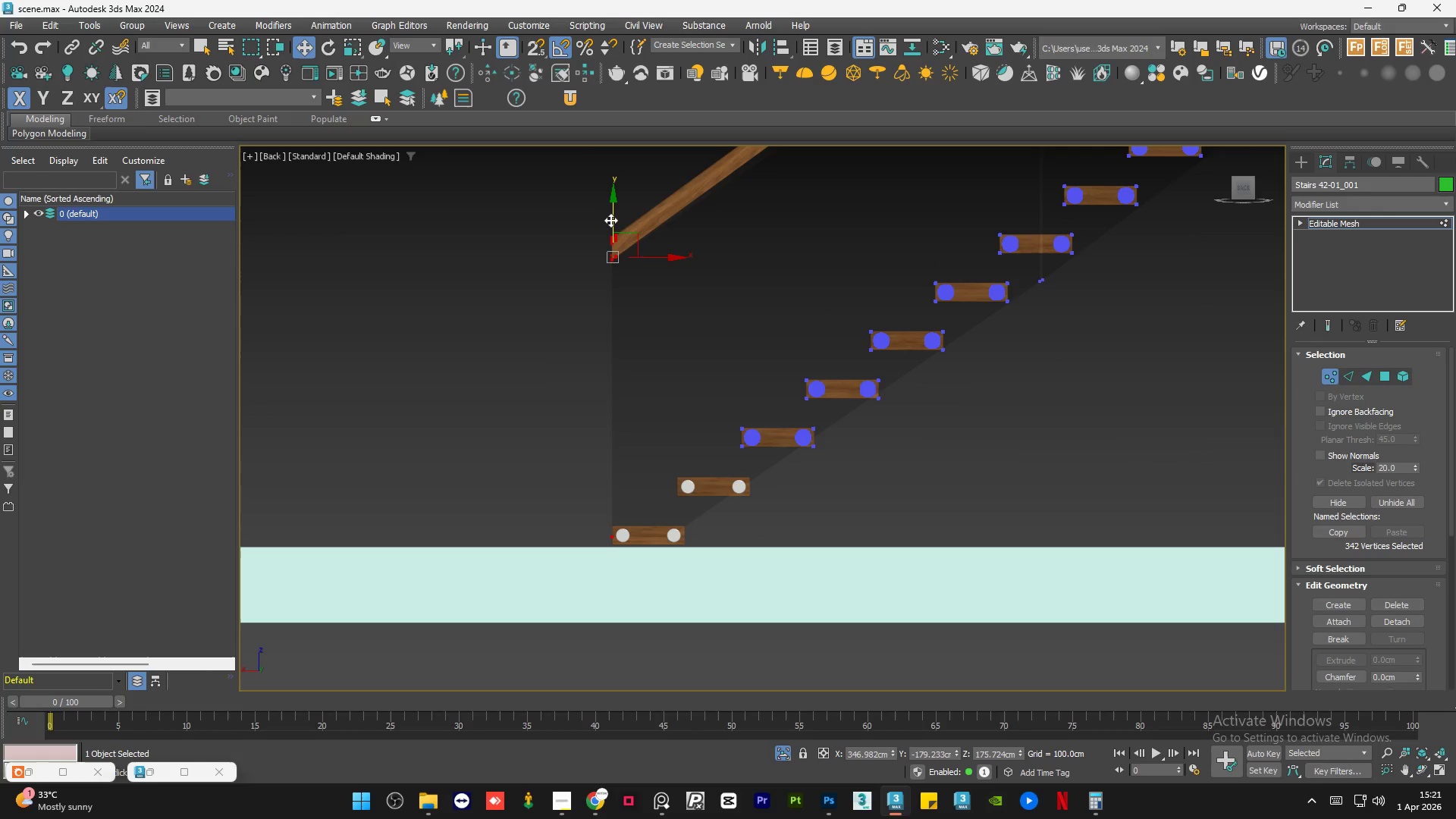 
left_click([611, 215])
 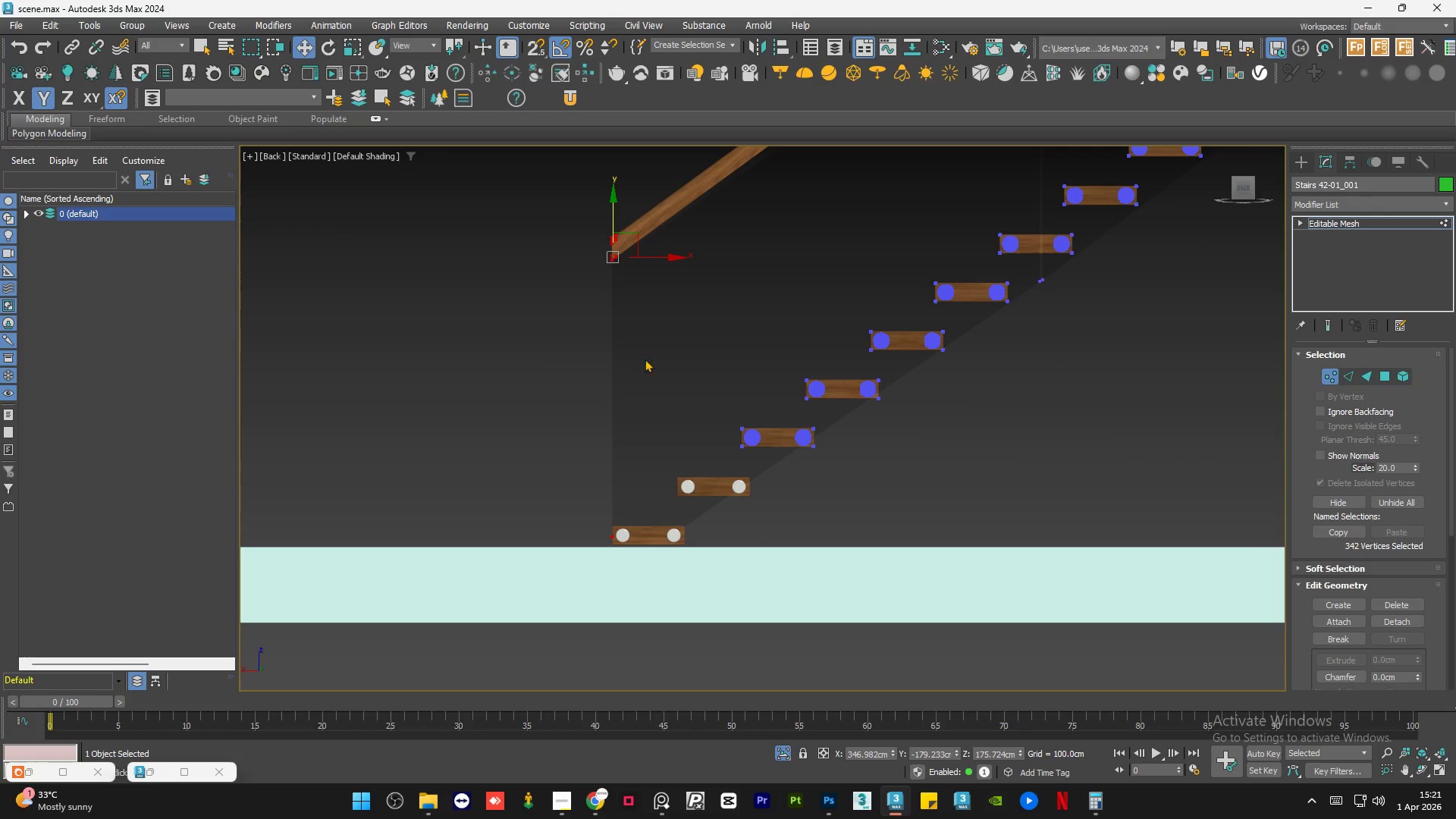 
scroll: coordinate [691, 487], scroll_direction: down, amount: 2.0
 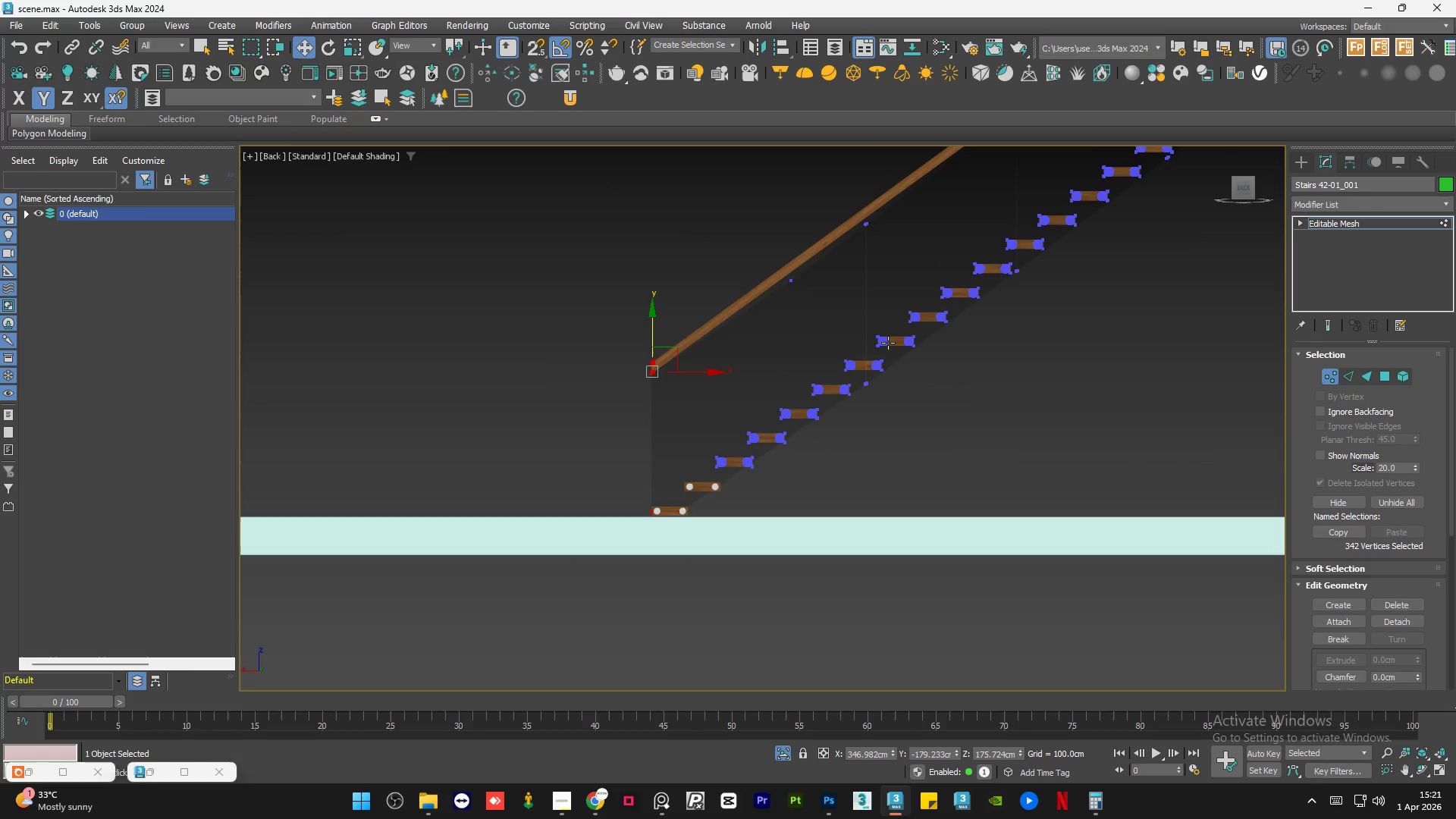 
scroll: coordinate [1117, 199], scroll_direction: up, amount: 6.0
 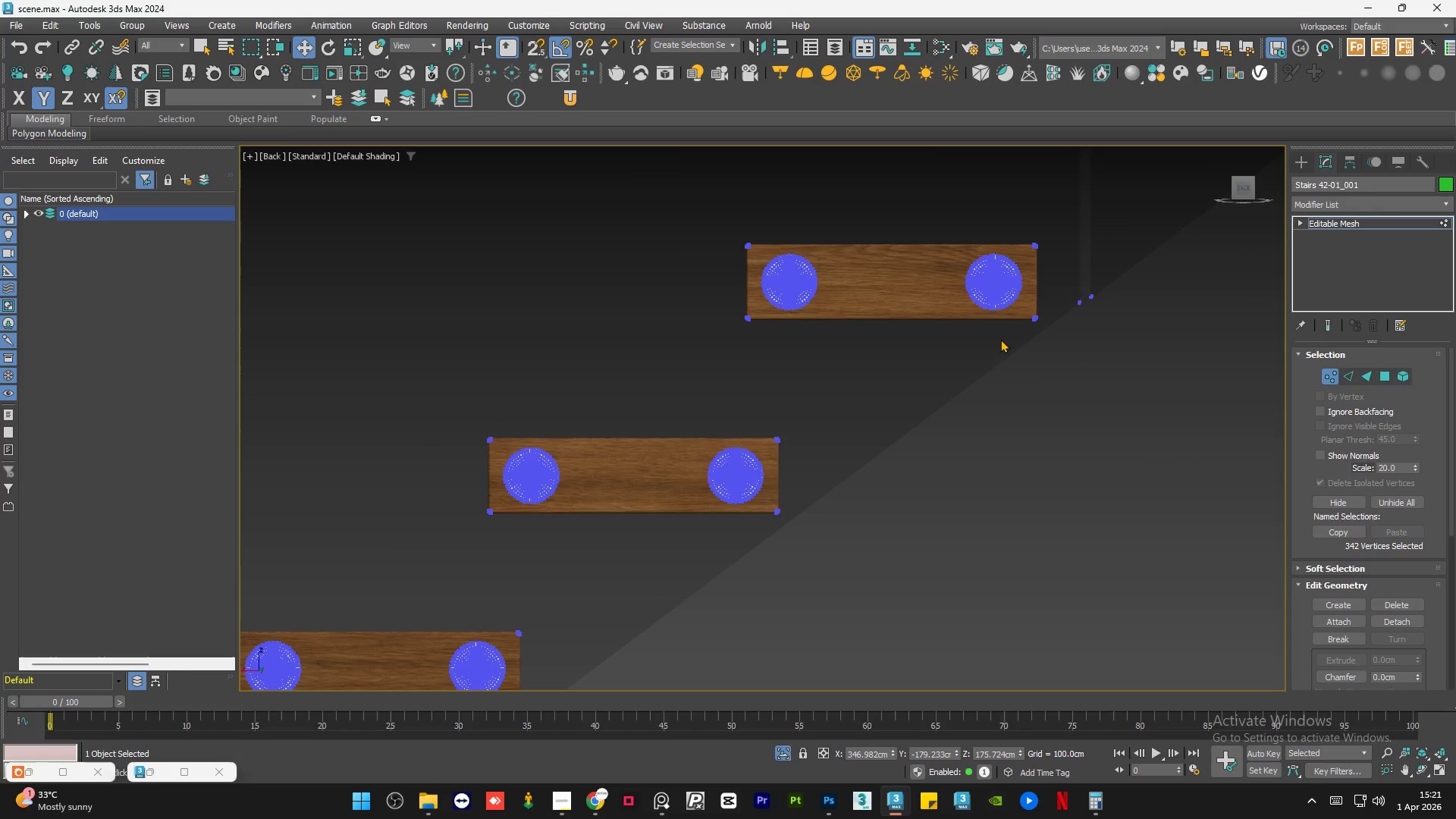 
scroll: coordinate [821, 526], scroll_direction: down, amount: 4.0
 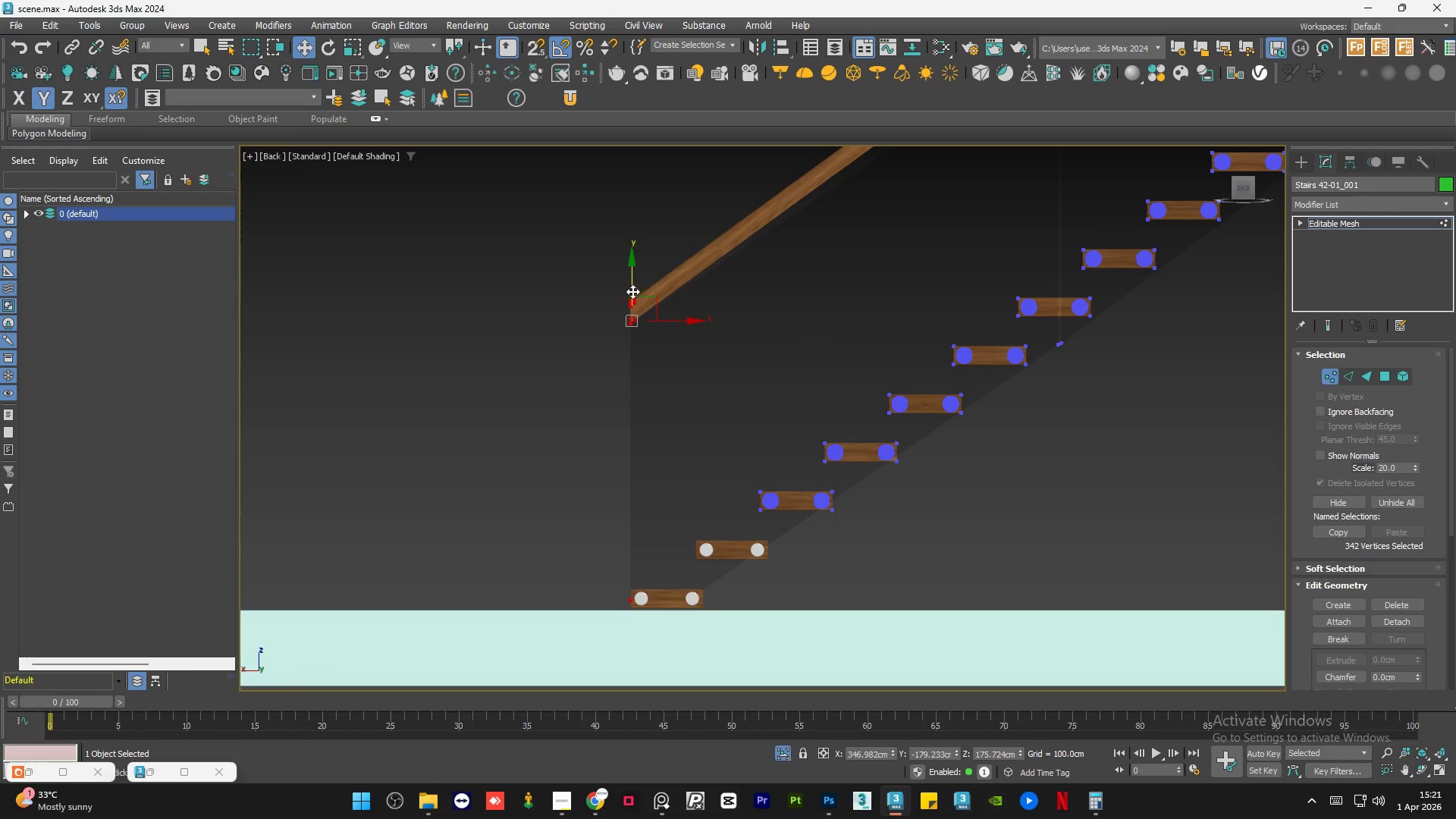 
left_click_drag(start_coordinate=[631, 287], to_coordinate=[645, 316])
 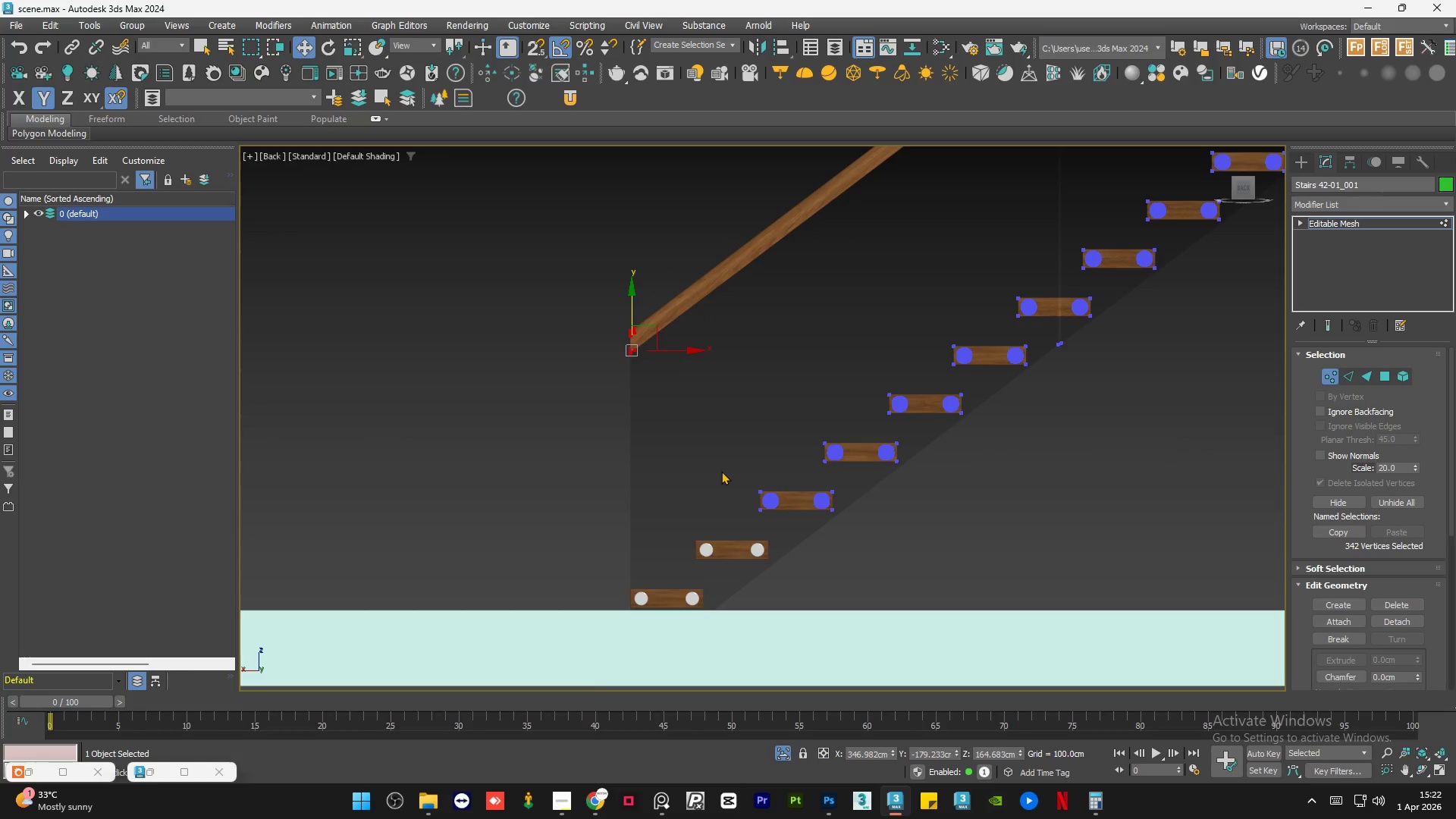 
scroll: coordinate [736, 425], scroll_direction: down, amount: 4.0
 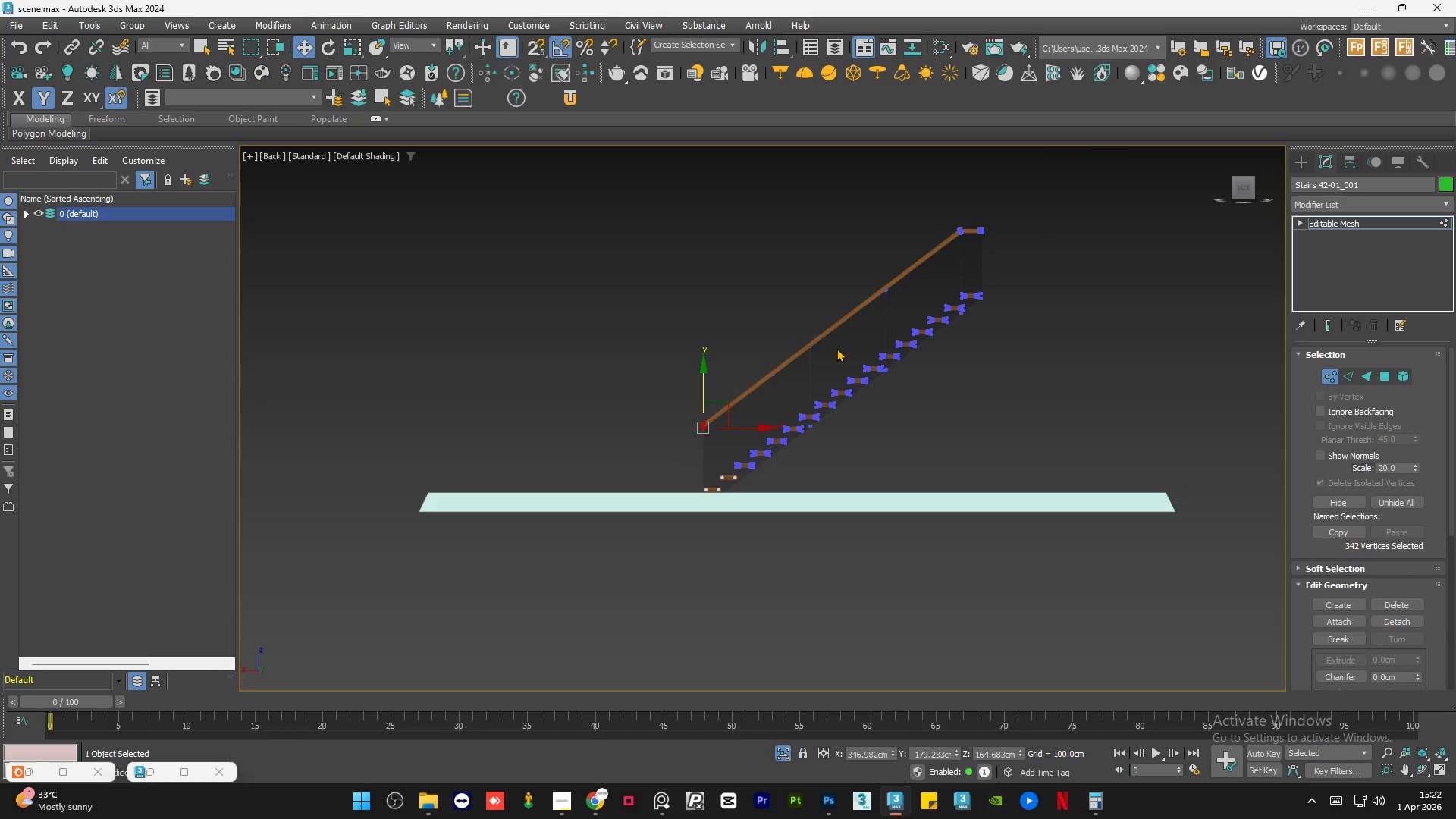 
scroll: coordinate [658, 318], scroll_direction: up, amount: 7.0
 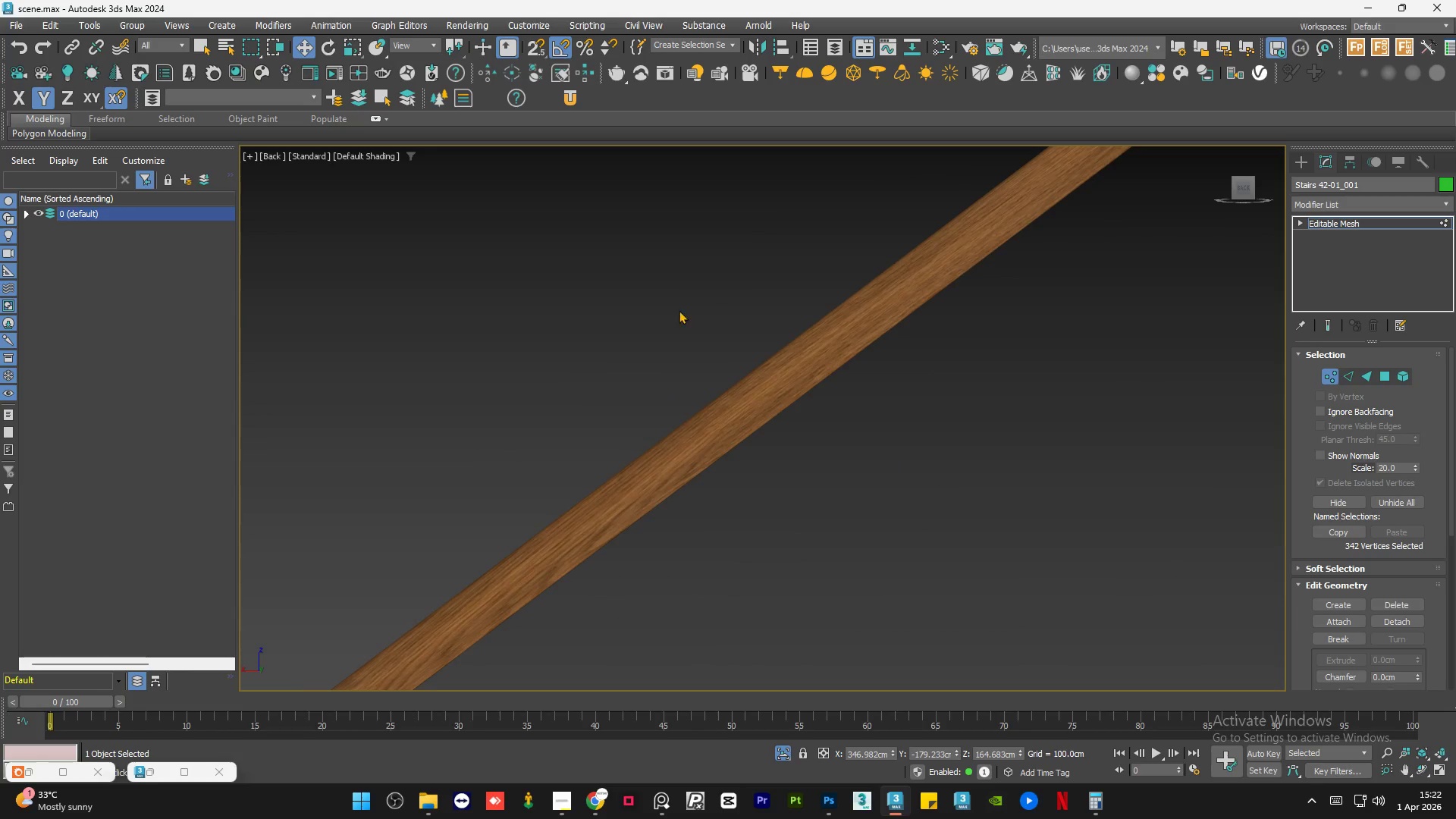 
scroll: coordinate [609, 391], scroll_direction: down, amount: 4.0
 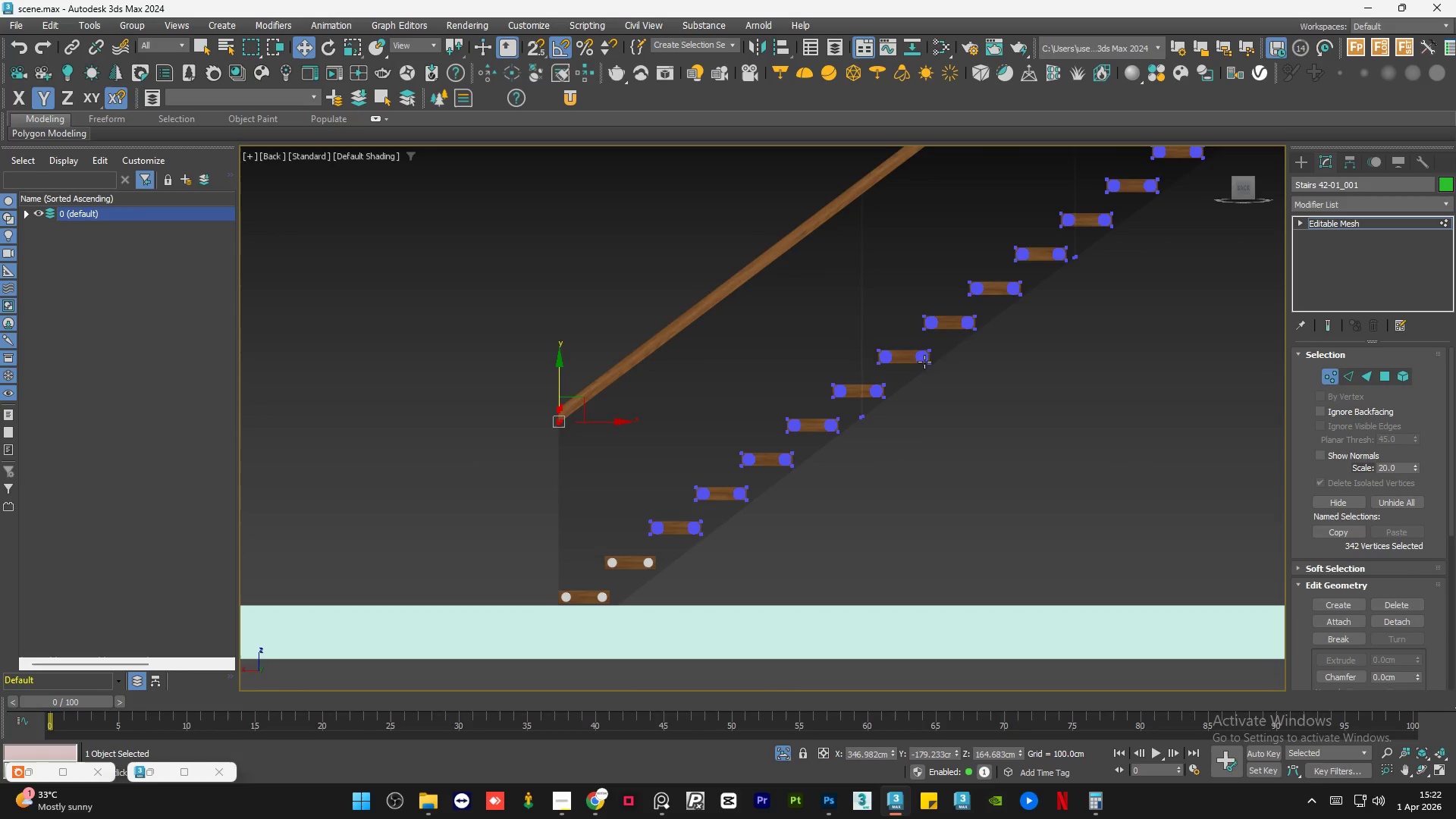 
scroll: coordinate [971, 294], scroll_direction: up, amount: 4.0
 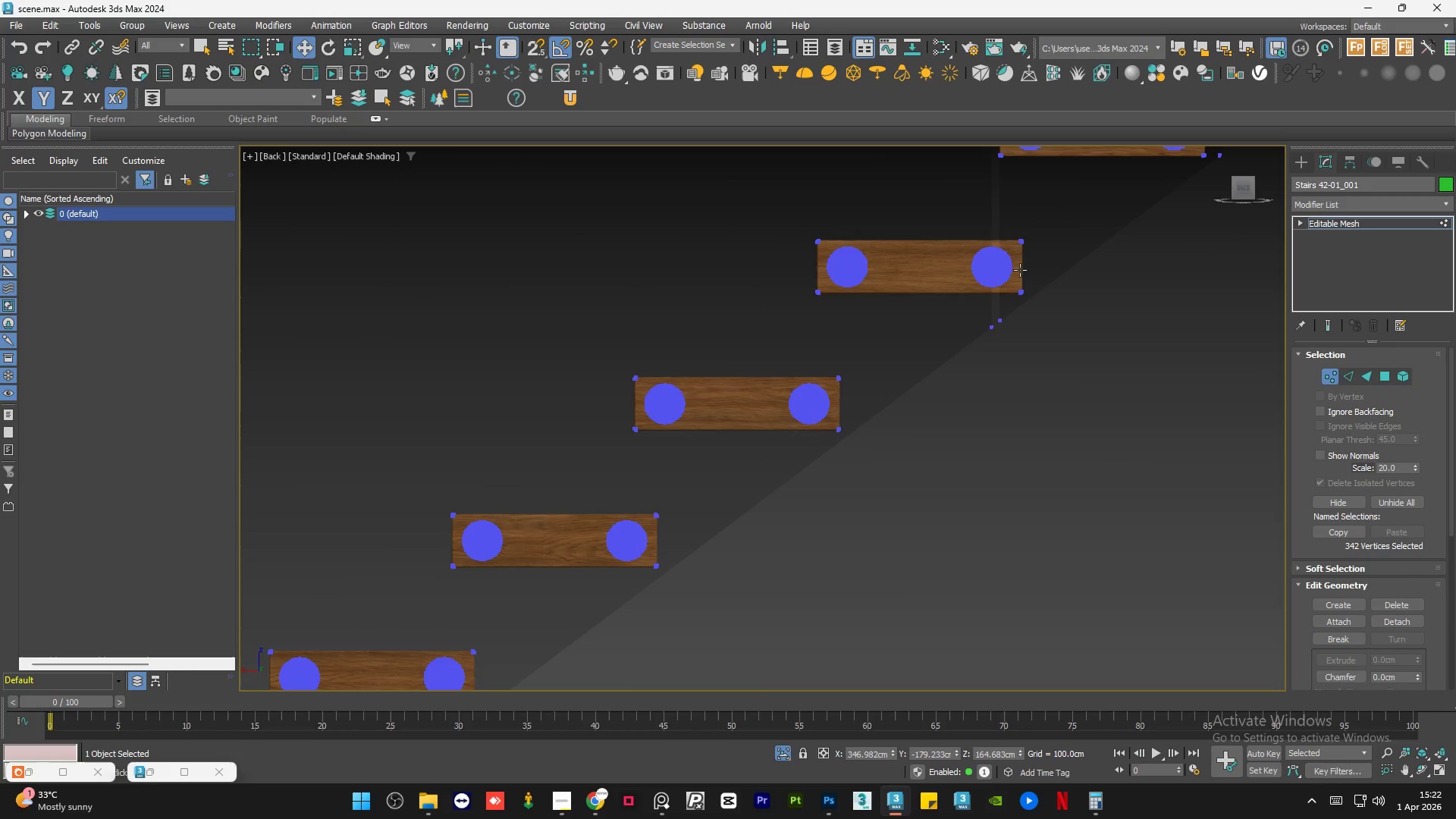 
scroll: coordinate [611, 603], scroll_direction: none, amount: 0.0
 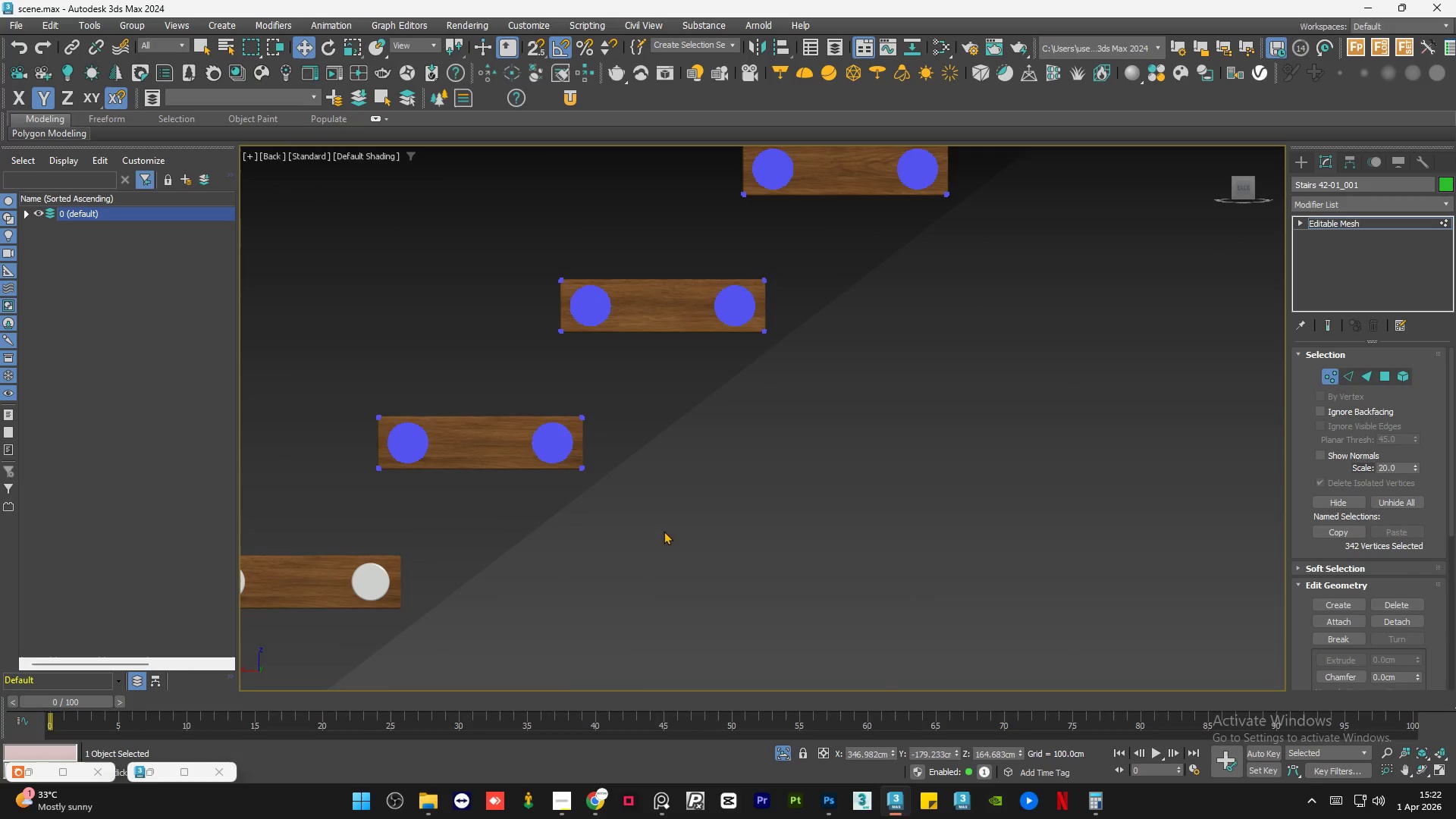 
scroll: coordinate [734, 489], scroll_direction: down, amount: 3.0
 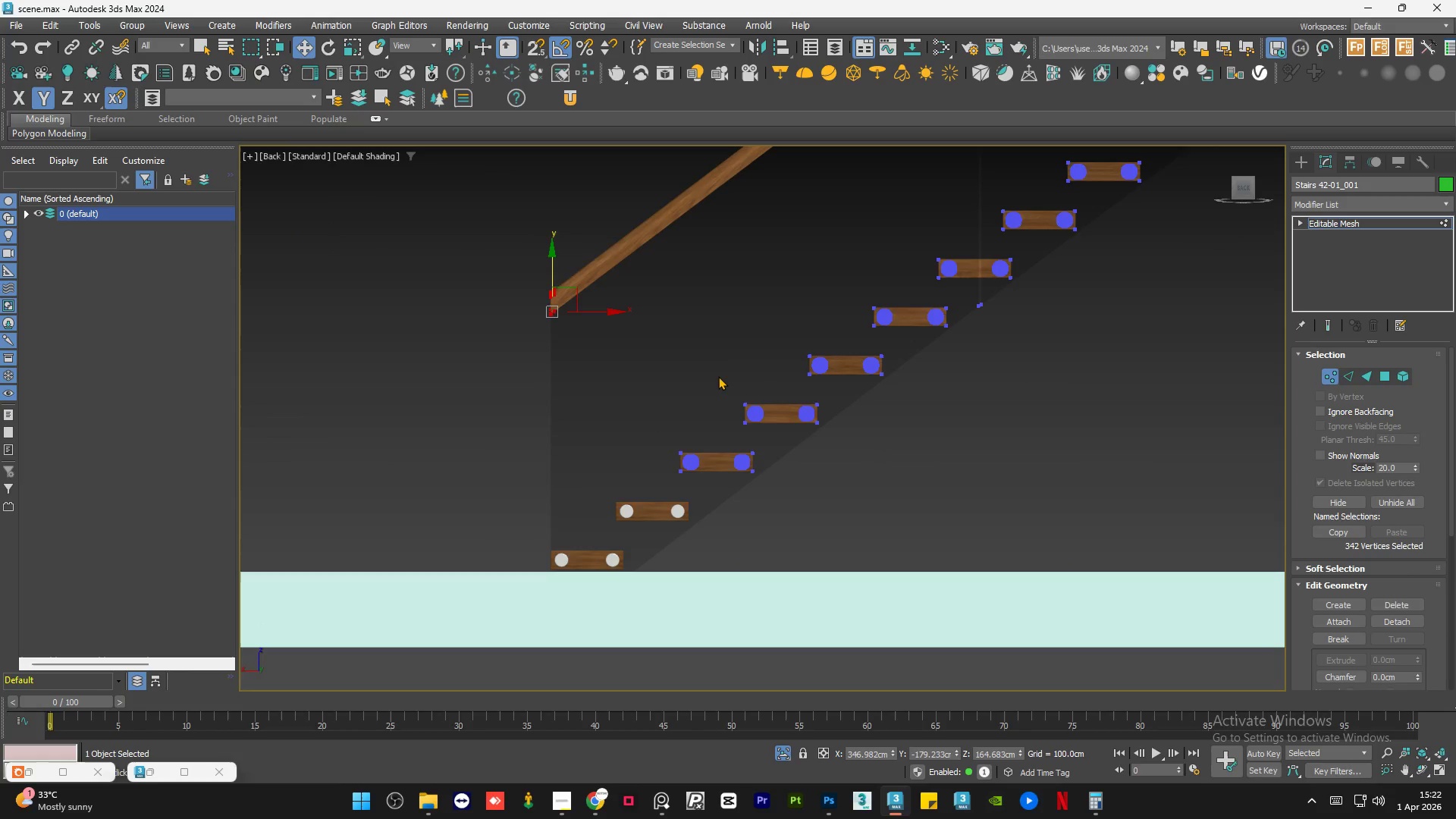 
scroll: coordinate [718, 375], scroll_direction: up, amount: 1.0
 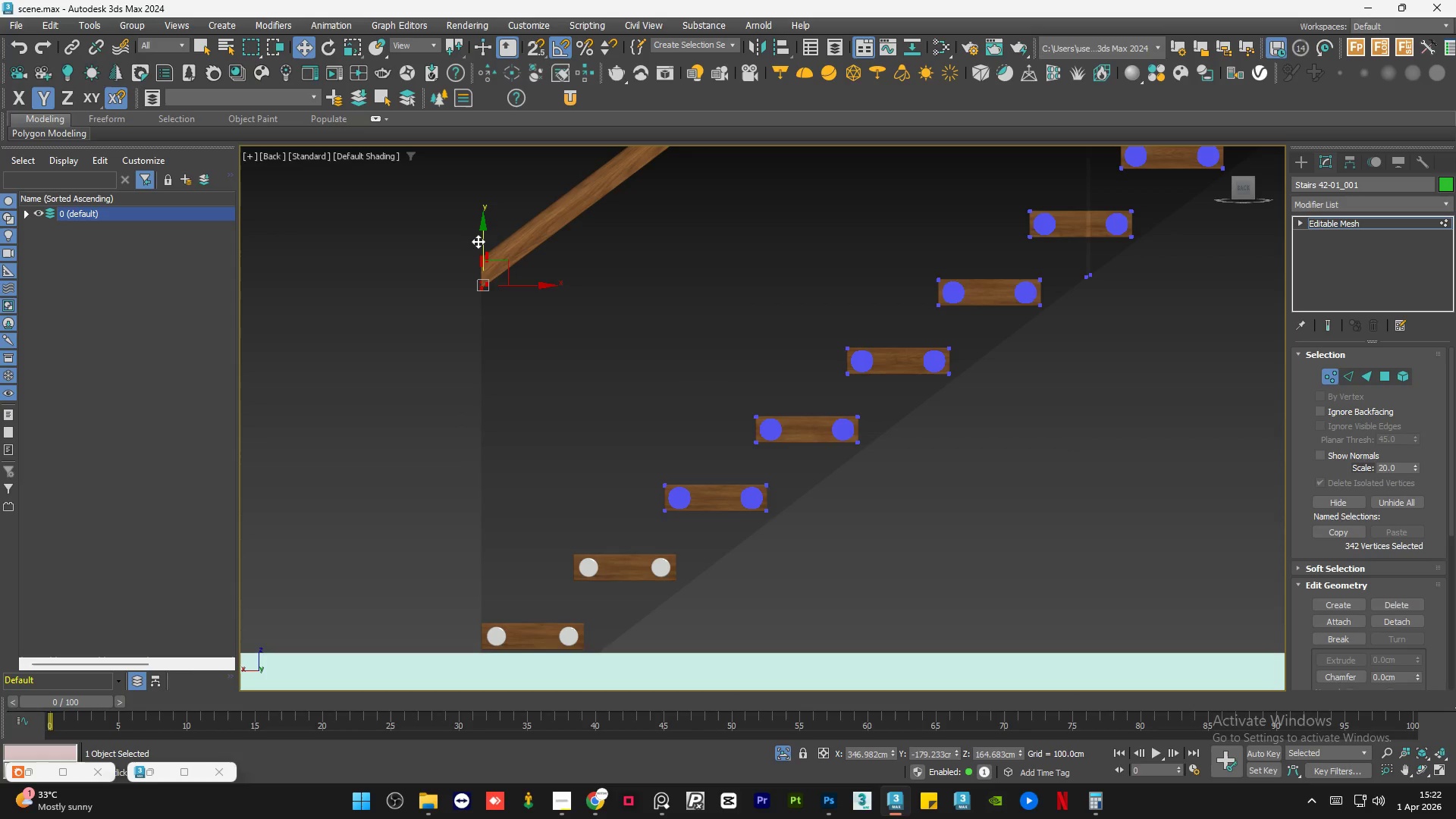 
left_click_drag(start_coordinate=[482, 240], to_coordinate=[493, 234])
 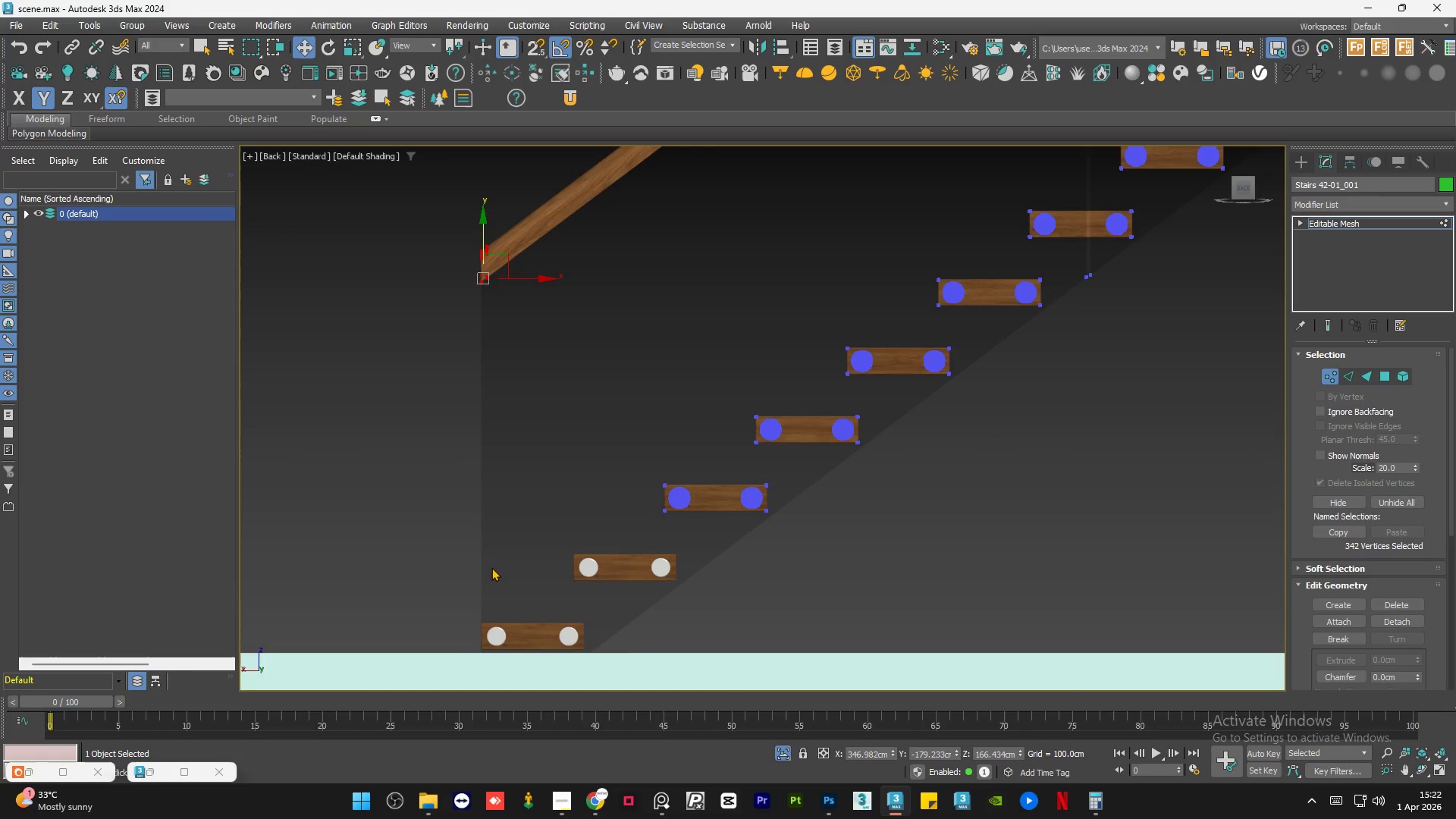 
scroll: coordinate [1031, 292], scroll_direction: up, amount: 2.0
 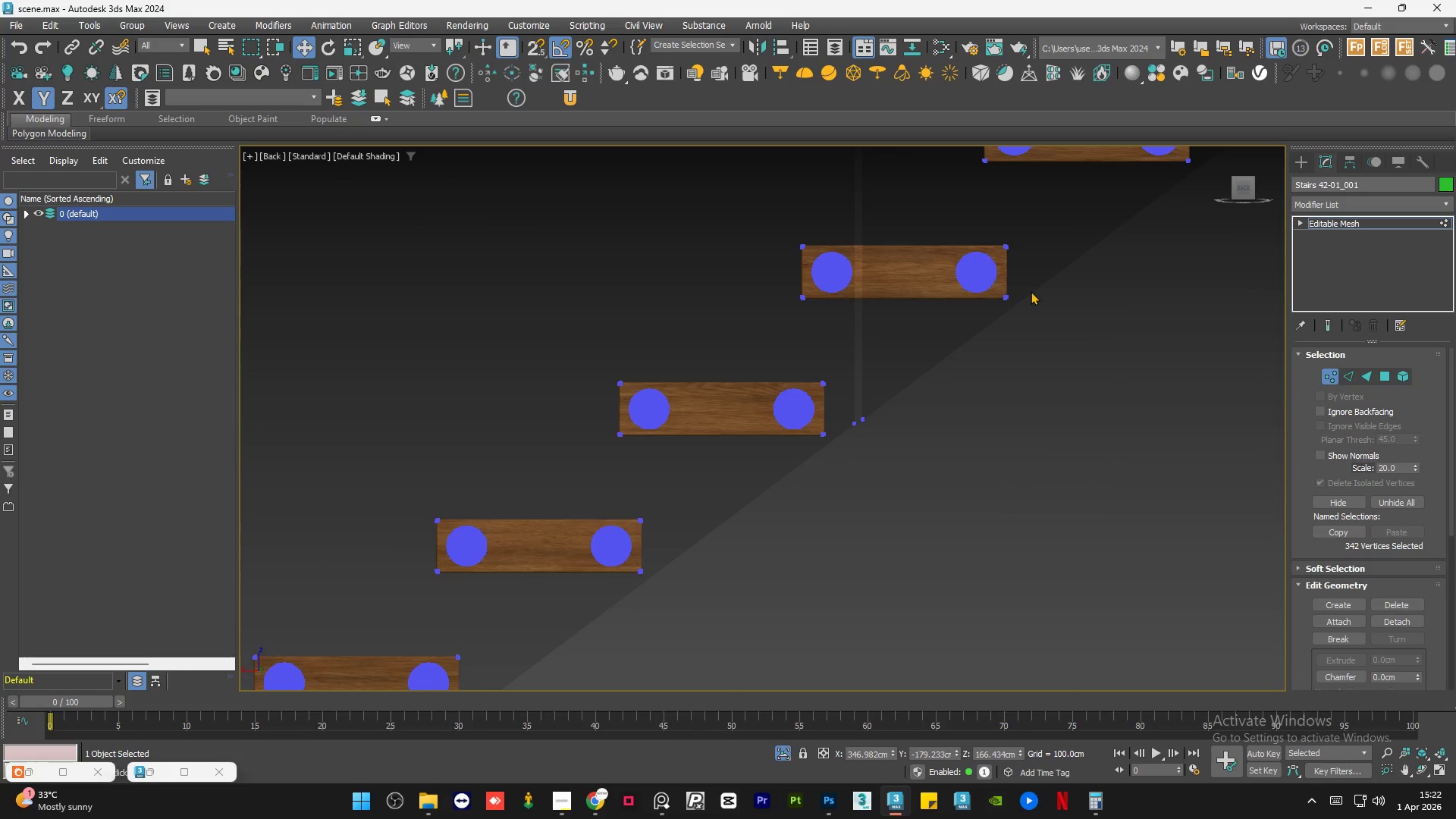 
scroll: coordinate [1024, 297], scroll_direction: down, amount: 6.0
 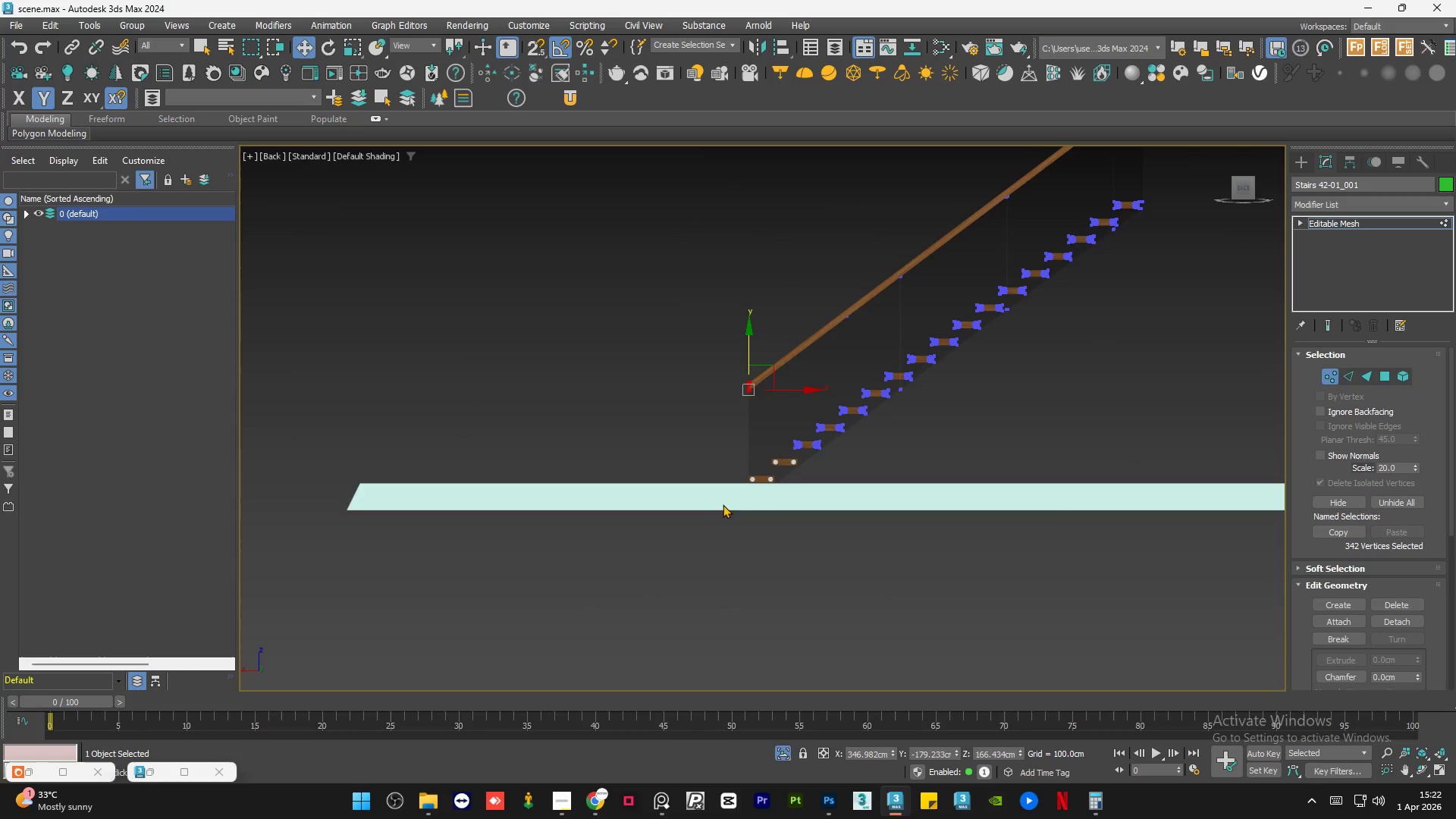 
scroll: coordinate [768, 483], scroll_direction: up, amount: 4.0
 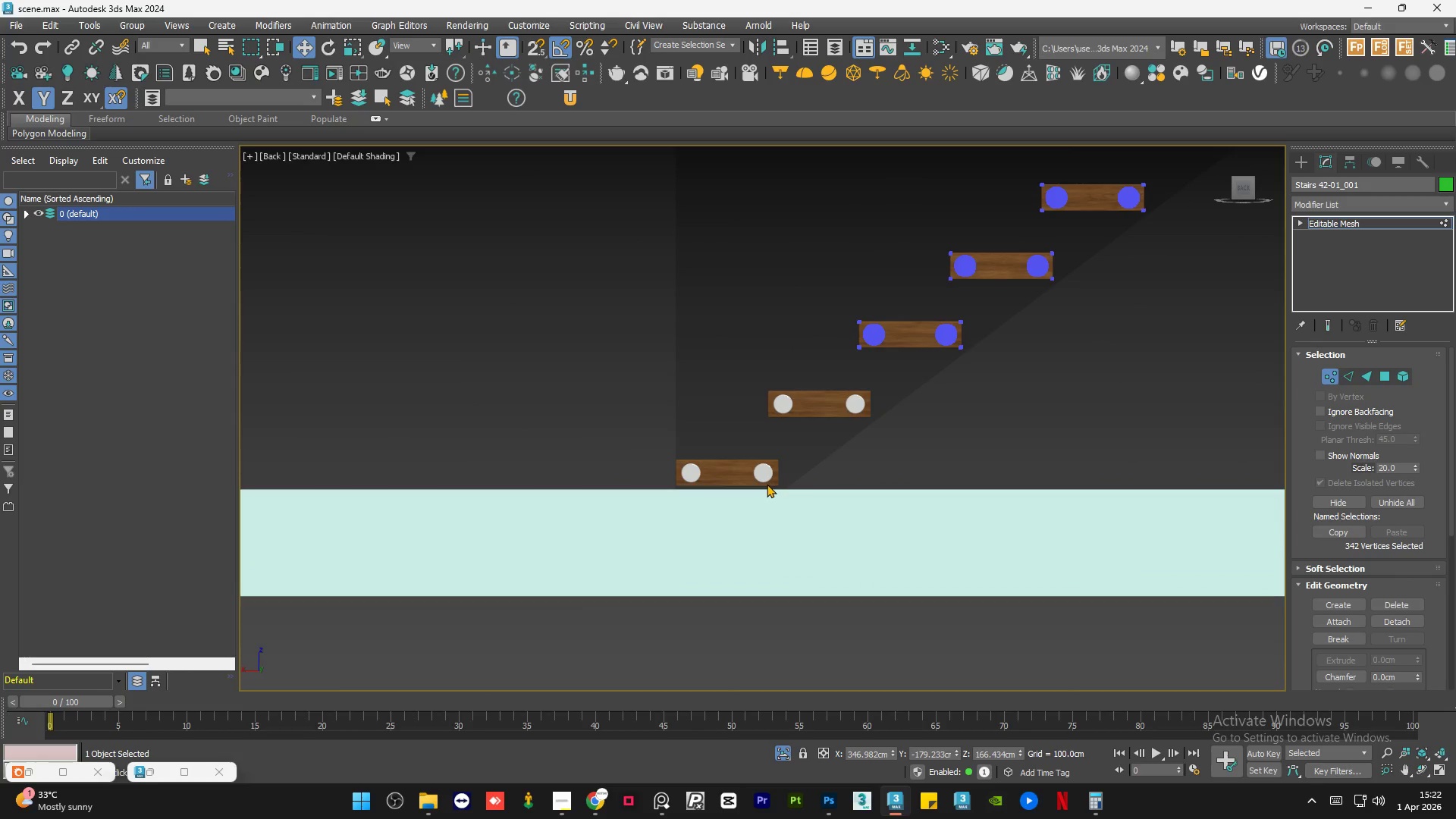 
key(F3)
 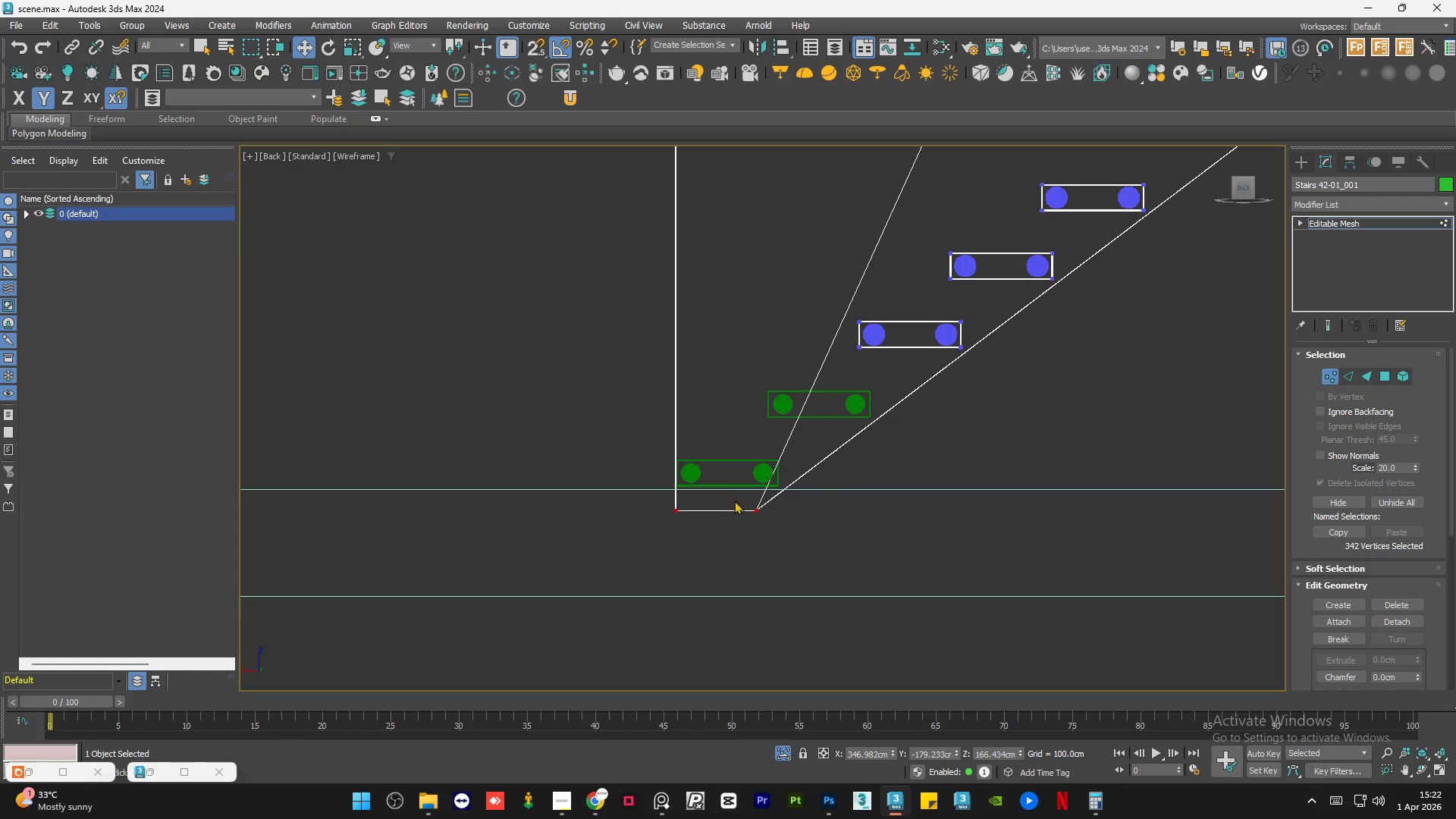 
left_click_drag(start_coordinate=[922, 588], to_coordinate=[488, 507])
 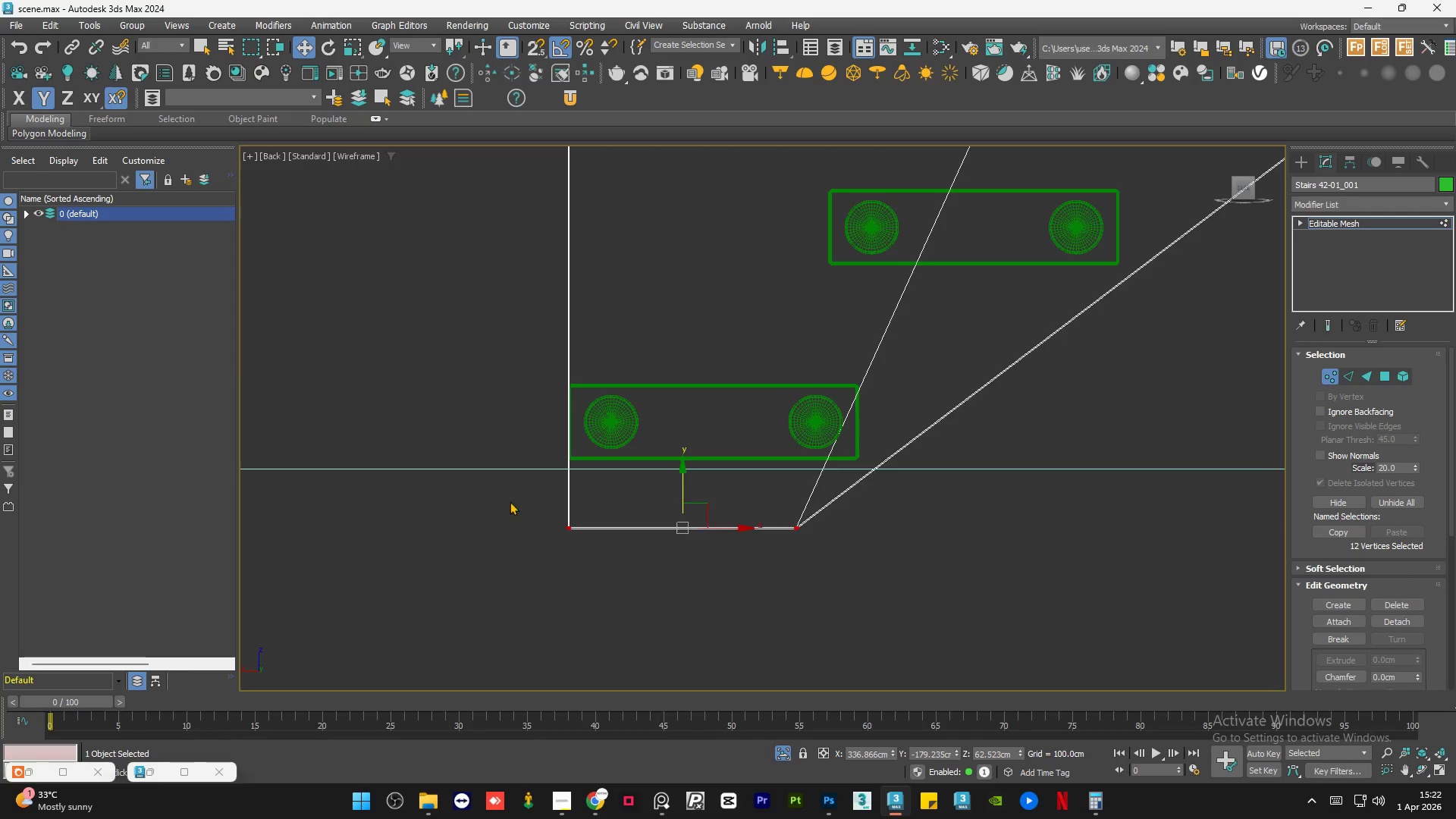 
scroll: coordinate [734, 500], scroll_direction: up, amount: 3.0
 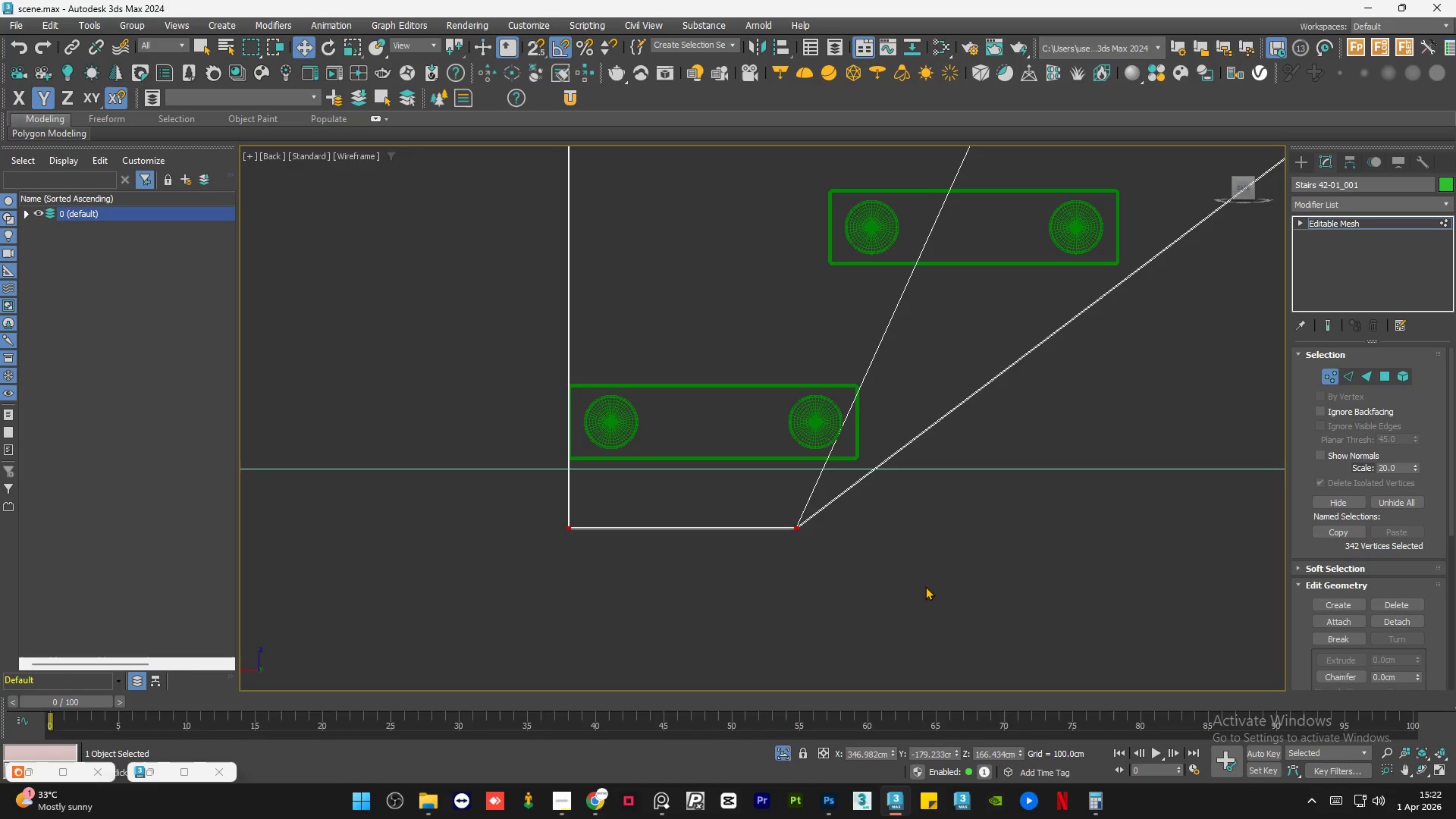 
key(F3)
 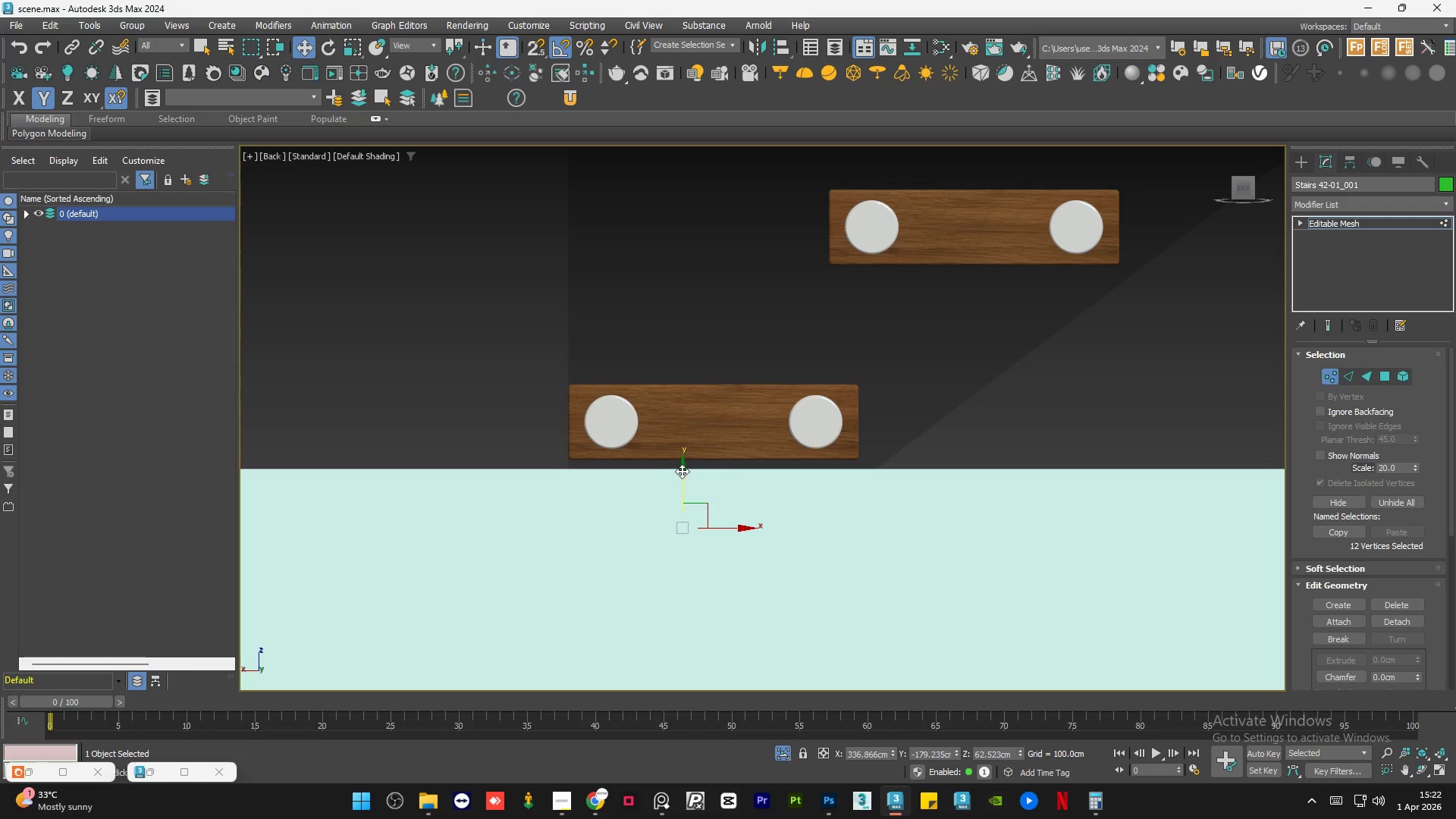 
left_click_drag(start_coordinate=[683, 471], to_coordinate=[700, 410])
 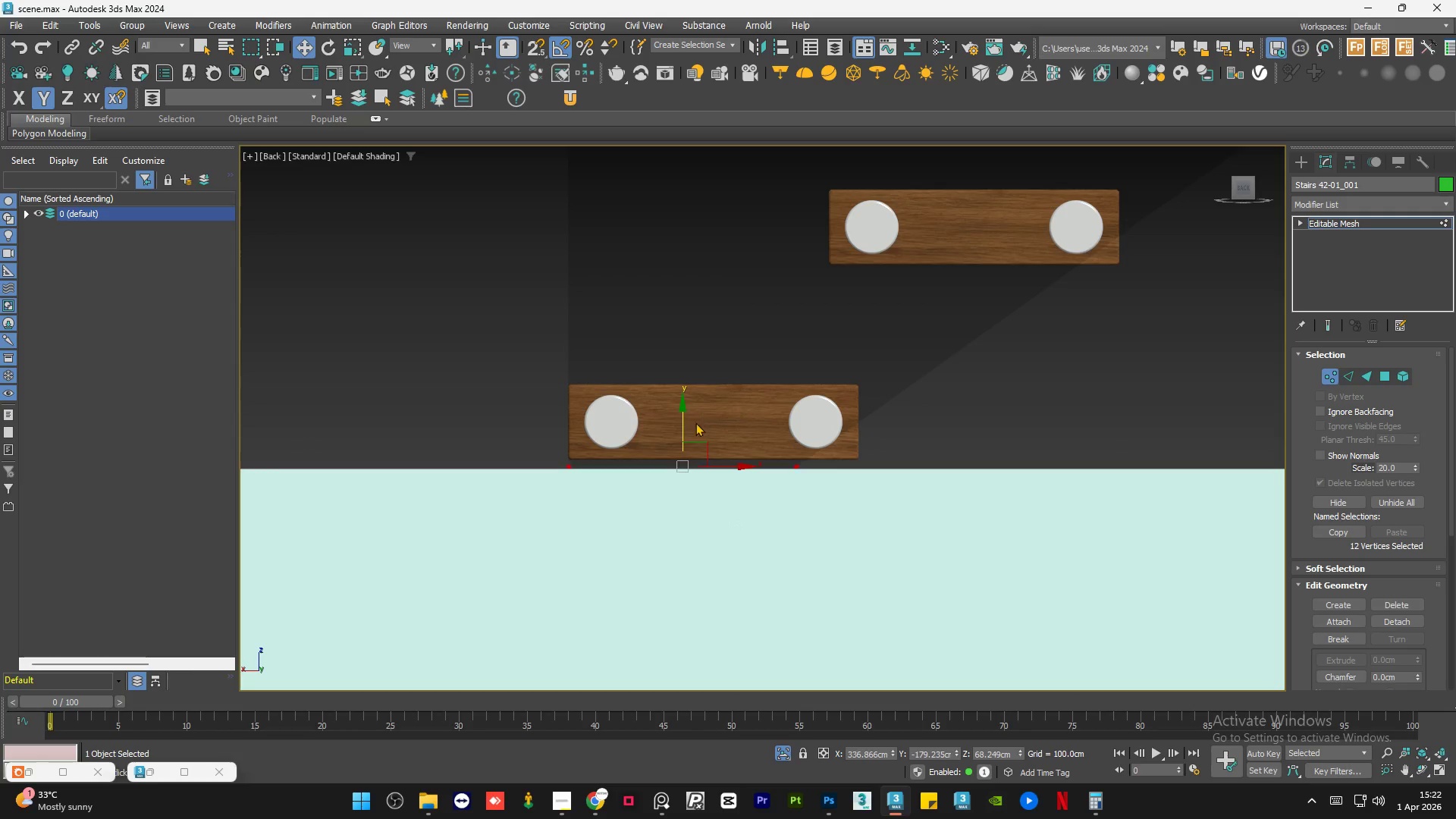 
scroll: coordinate [682, 459], scroll_direction: up, amount: 3.0
 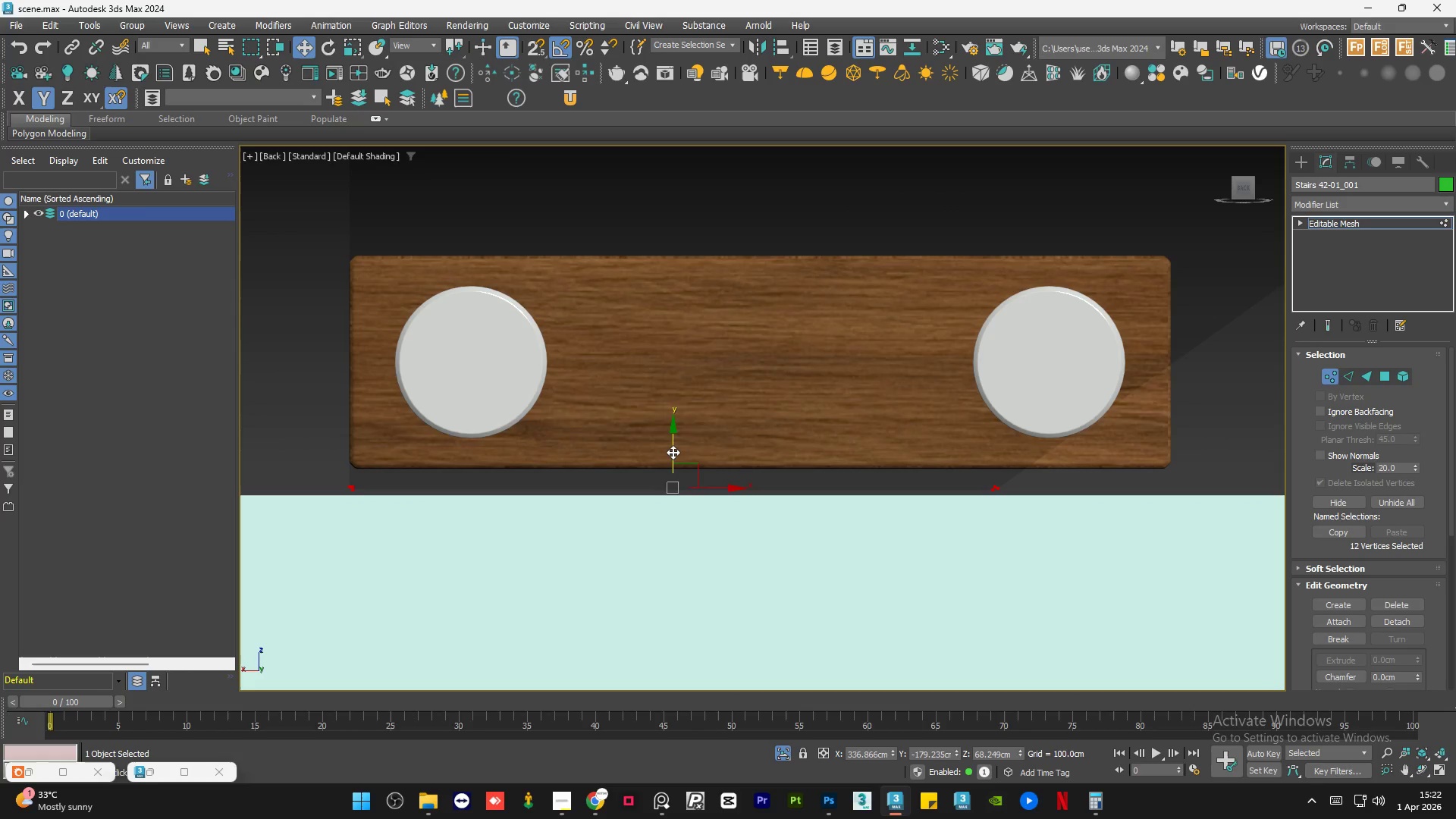 
left_click_drag(start_coordinate=[673, 451], to_coordinate=[676, 449])
 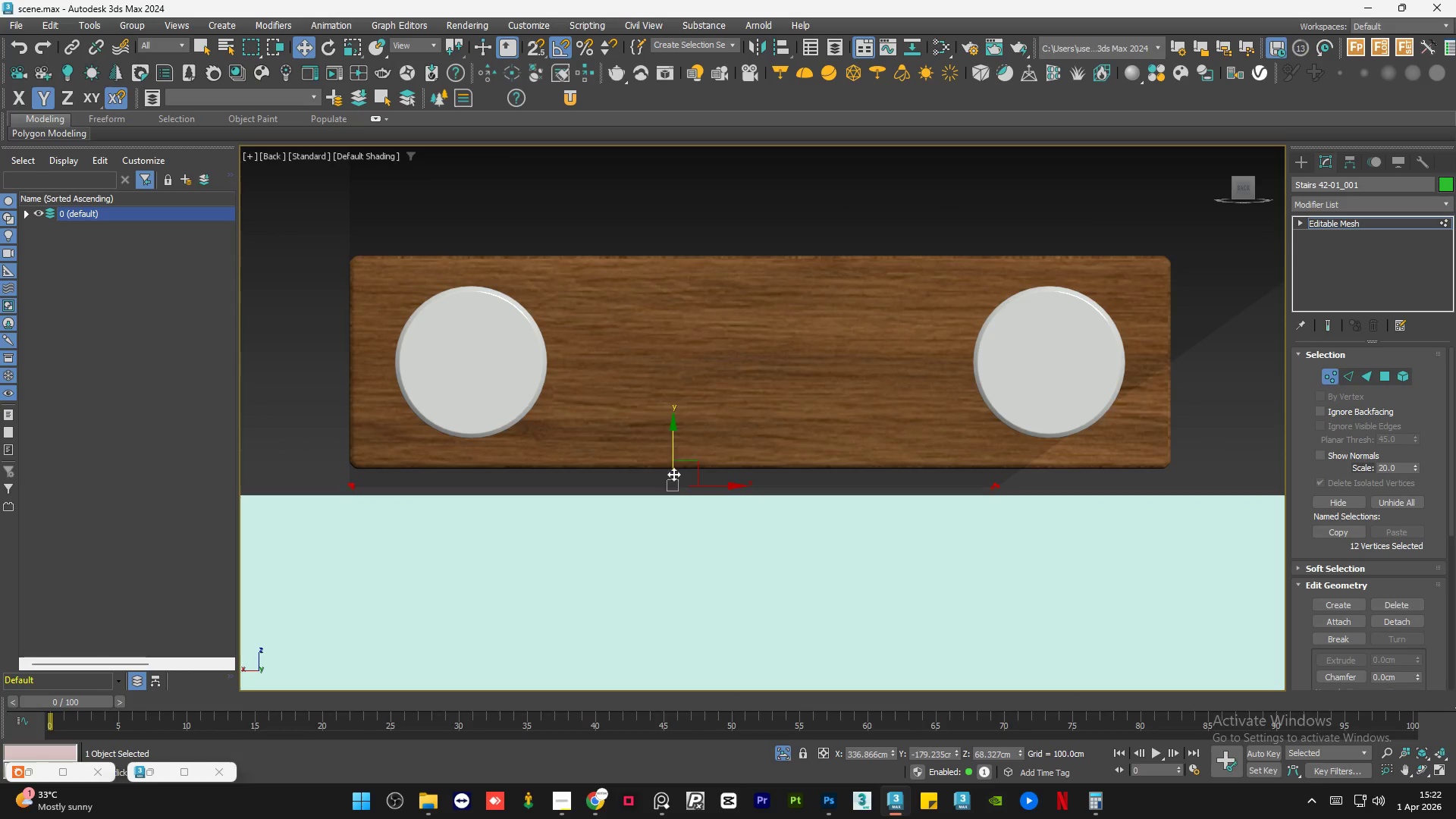 
left_click_drag(start_coordinate=[968, 544], to_coordinate=[763, 428])
 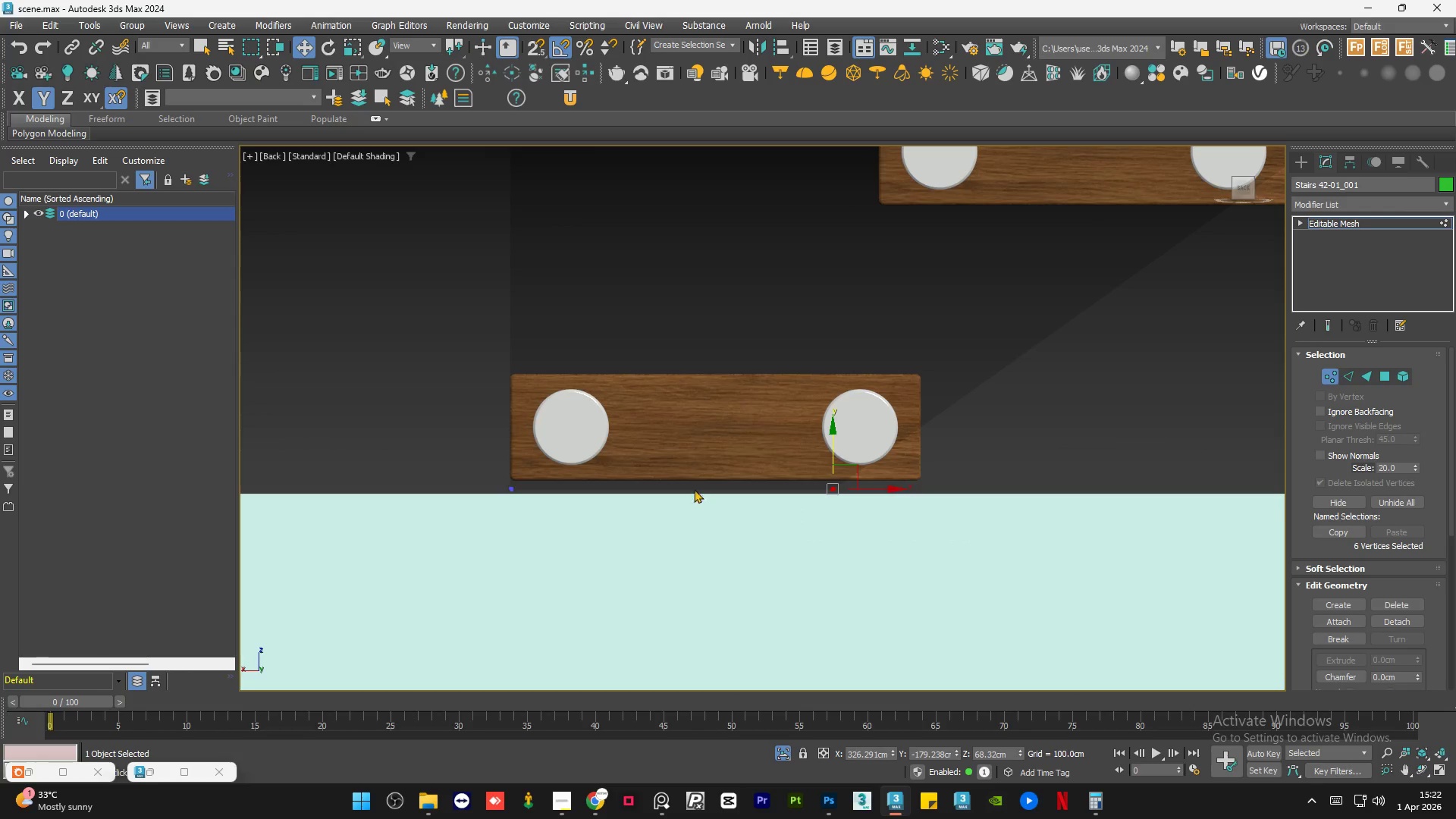 
scroll: coordinate [612, 533], scroll_direction: down, amount: 7.0
 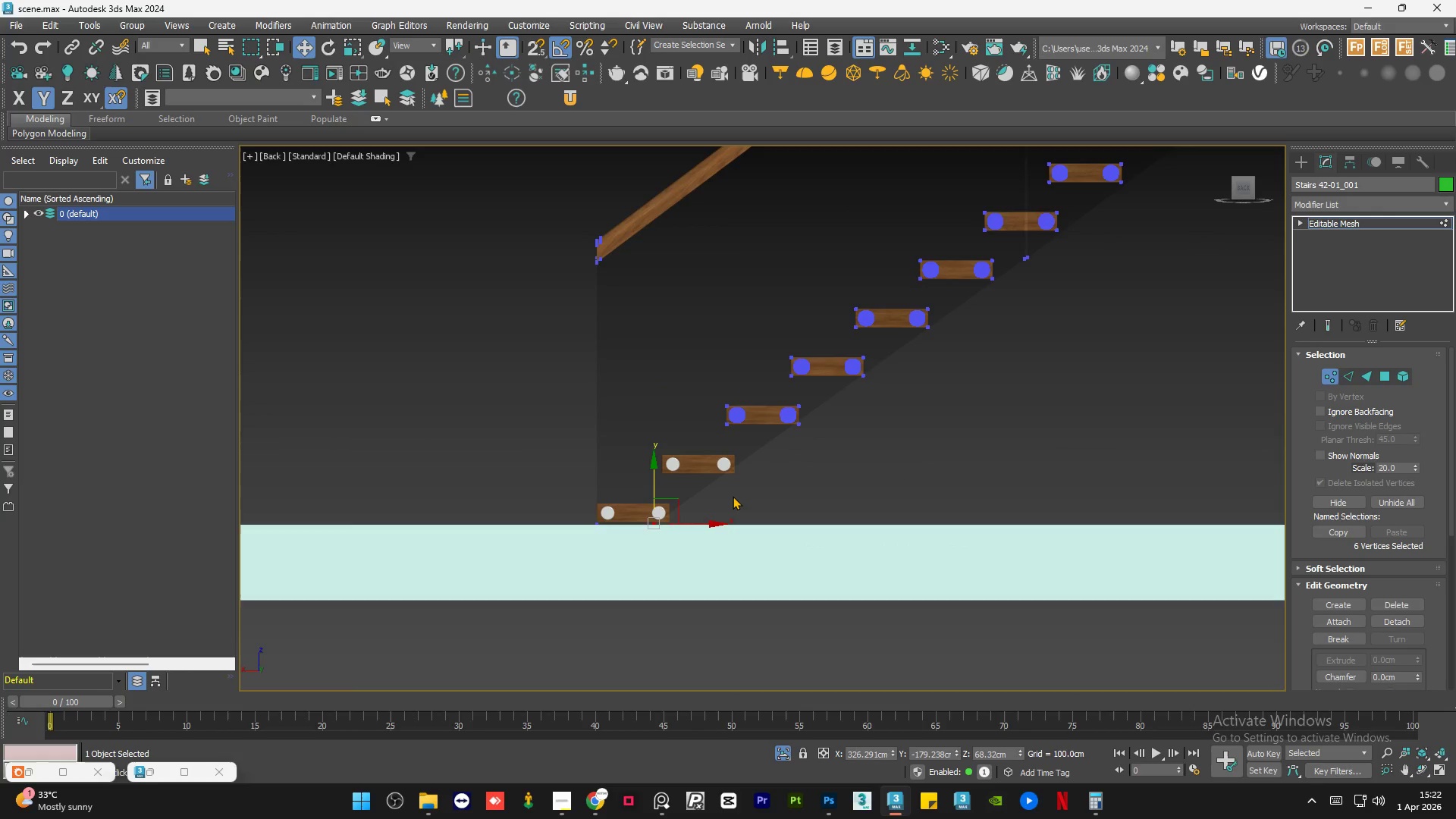 
scroll: coordinate [733, 495], scroll_direction: up, amount: 2.0
 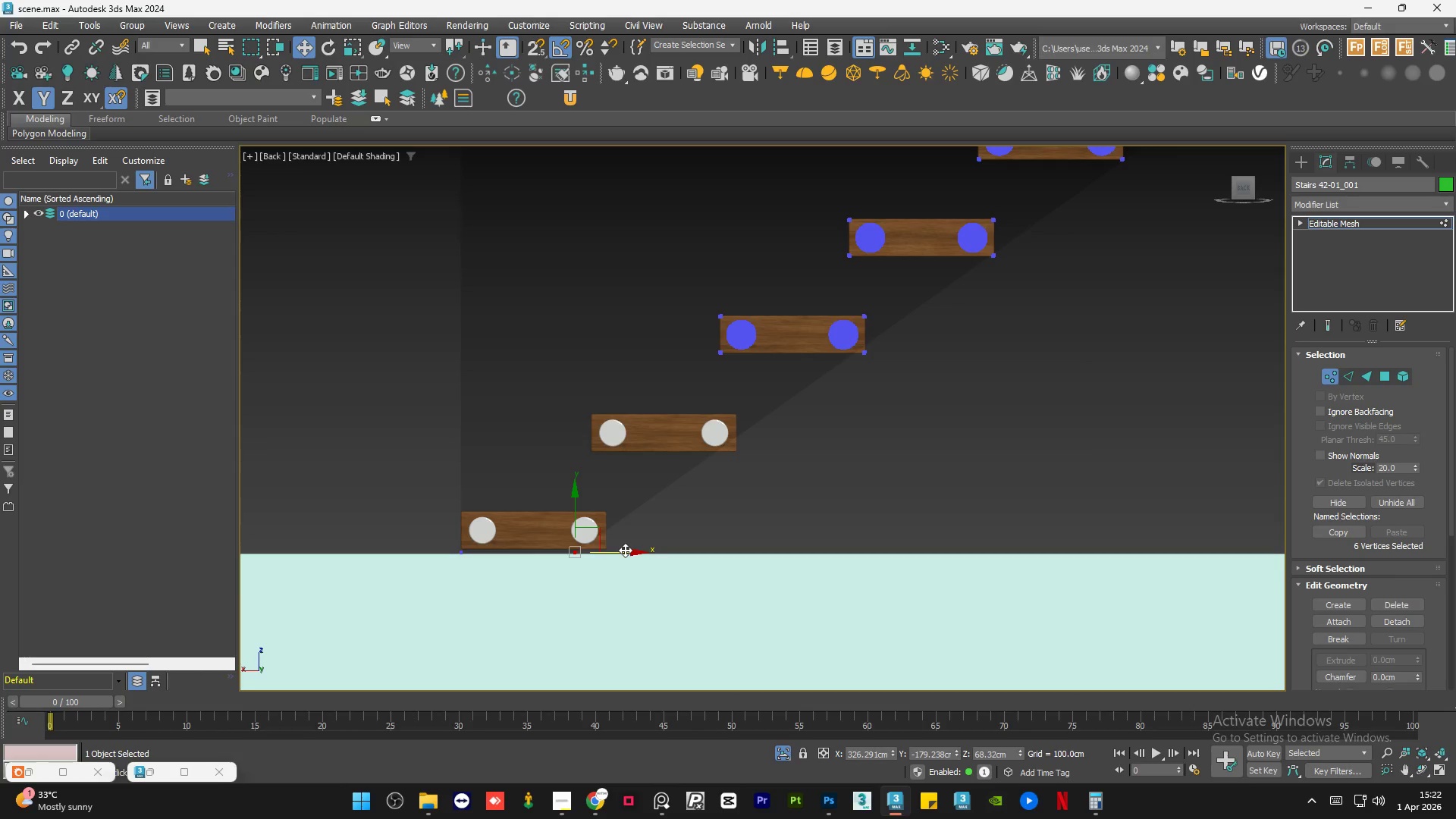 
left_click_drag(start_coordinate=[626, 550], to_coordinate=[662, 551])
 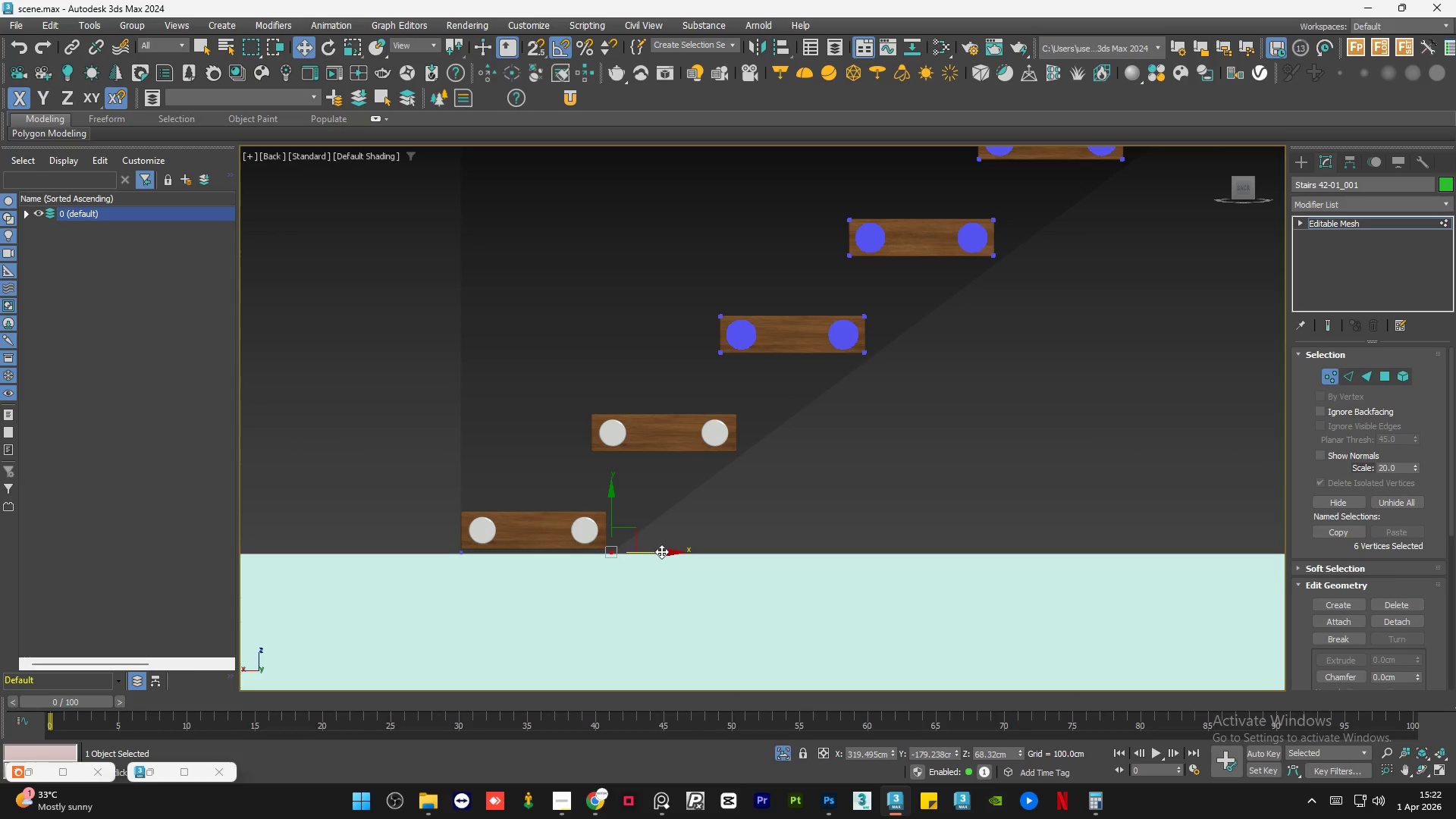 
scroll: coordinate [962, 308], scroll_direction: up, amount: 1.0
 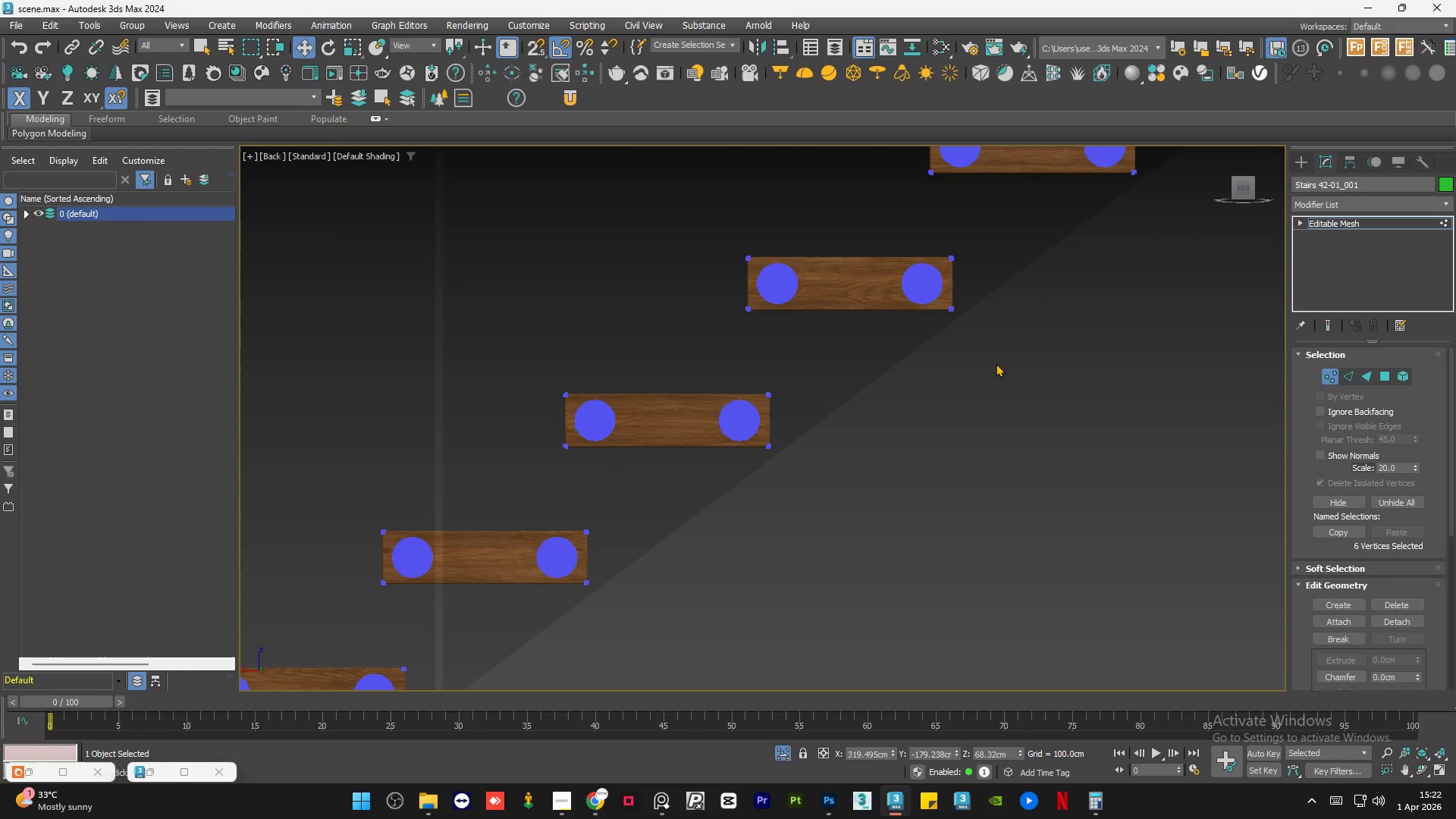 
scroll: coordinate [996, 365], scroll_direction: down, amount: 5.0
 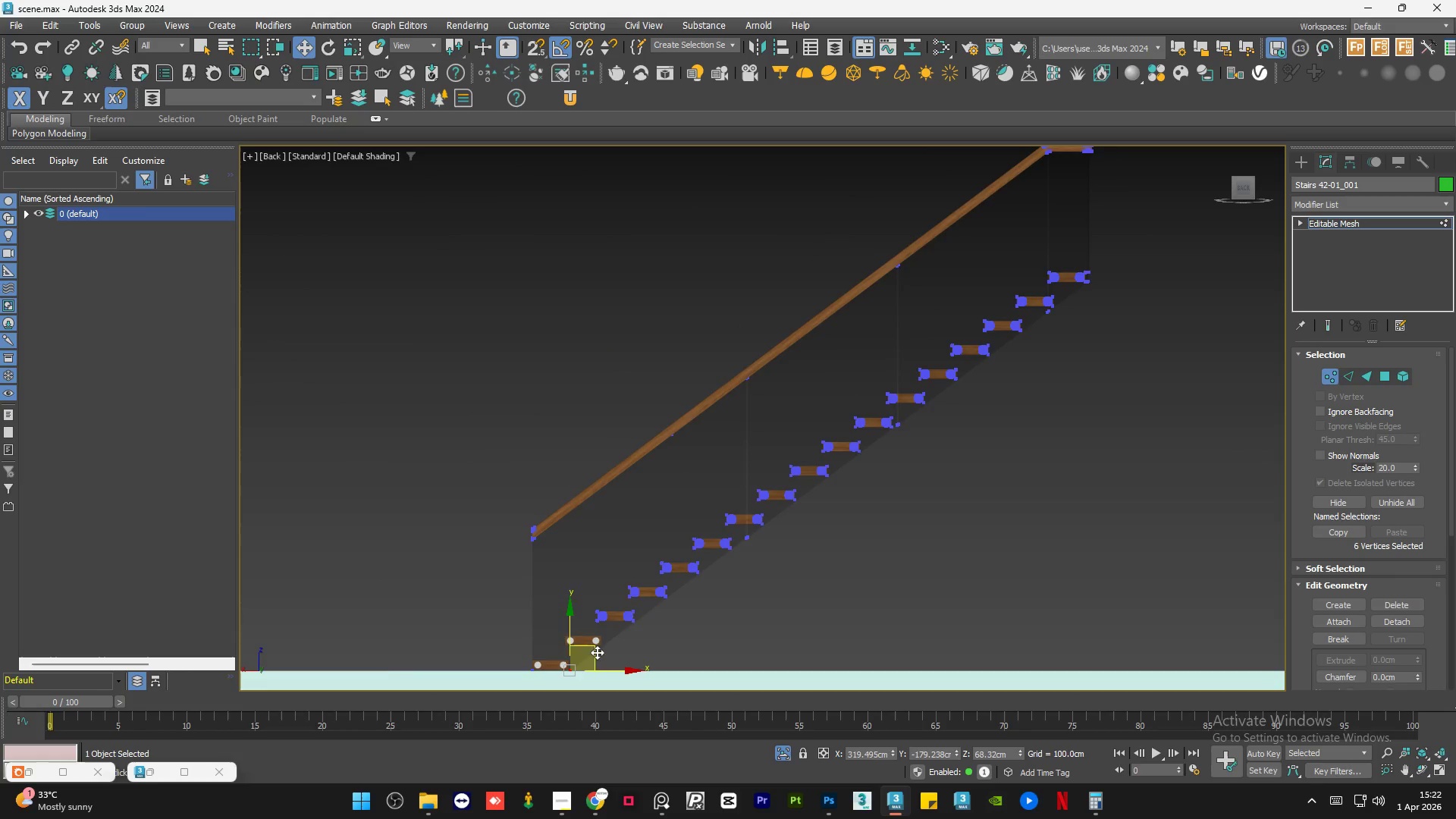 
scroll: coordinate [552, 646], scroll_direction: up, amount: 6.0
 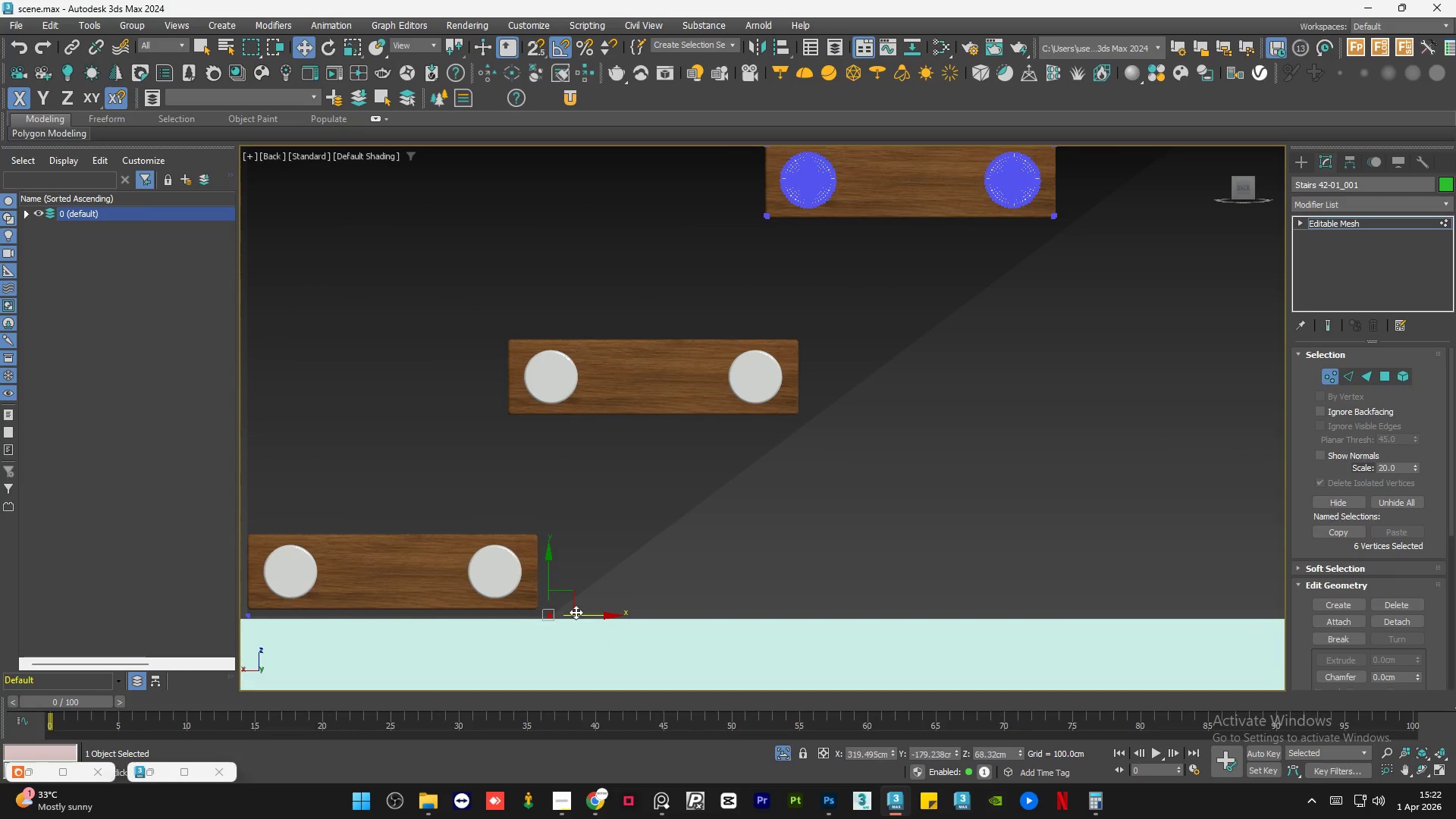 
left_click([1376, 218])
 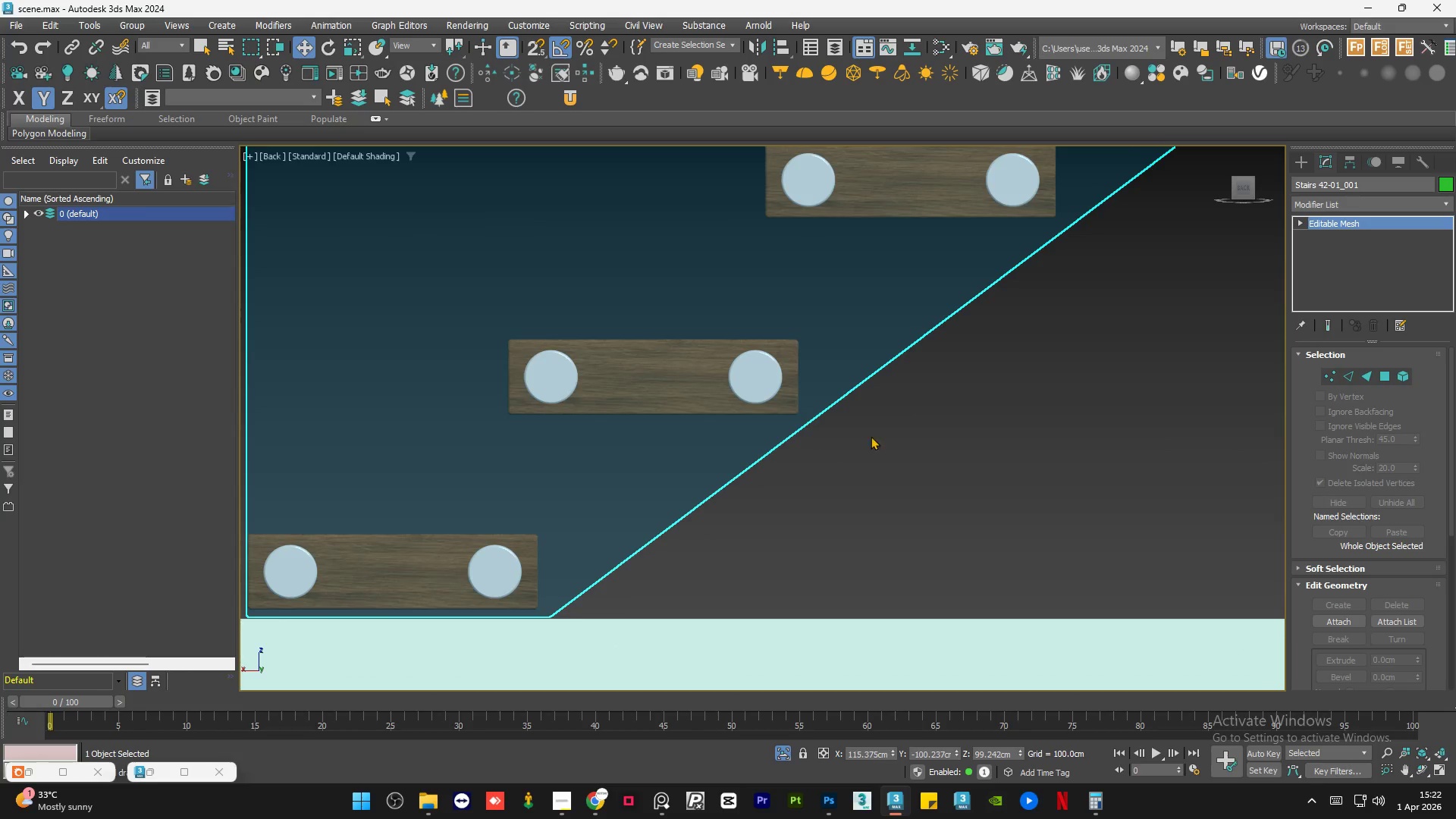 
left_click([956, 430])
 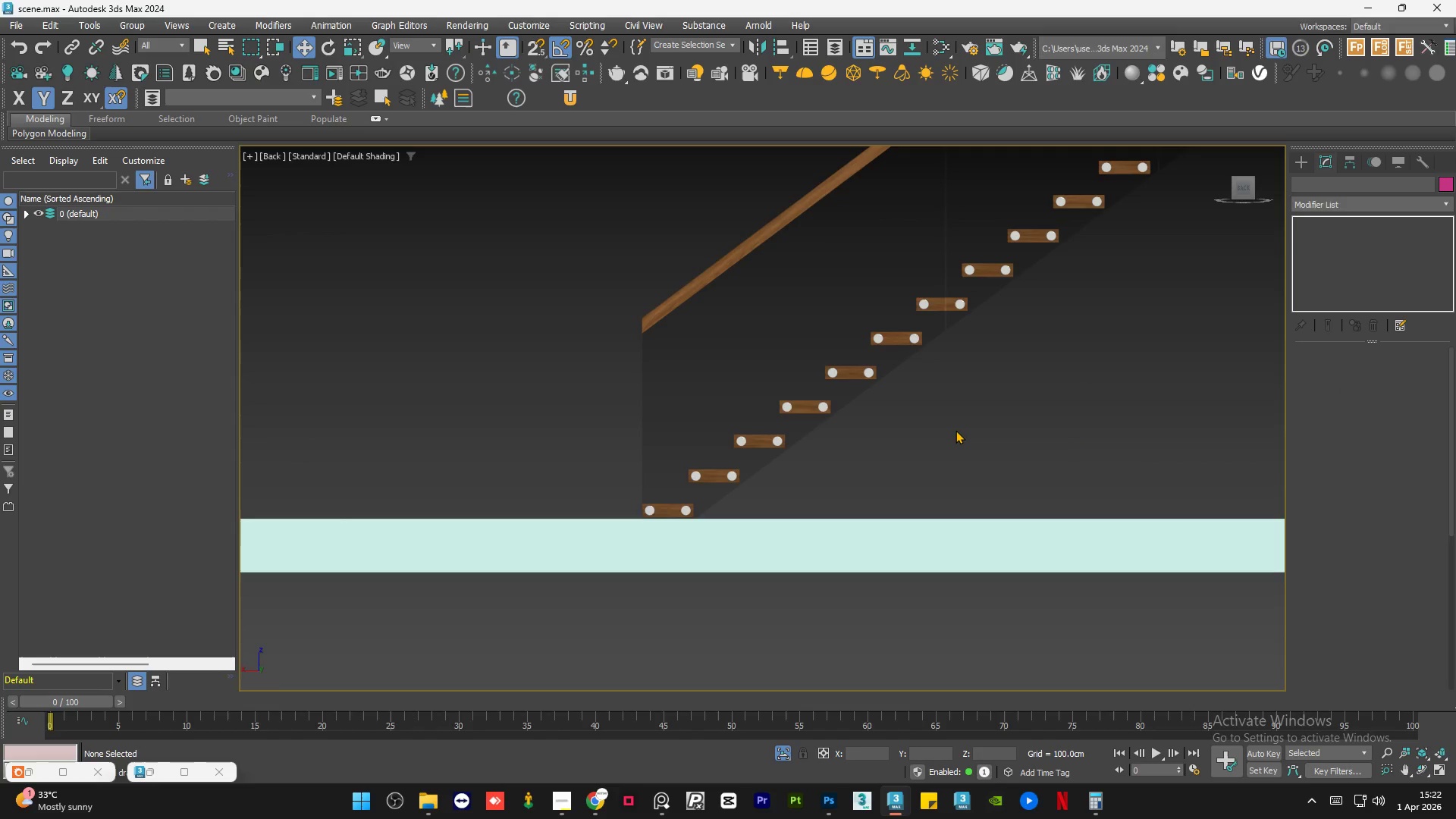 
scroll: coordinate [726, 498], scroll_direction: down, amount: 5.0
 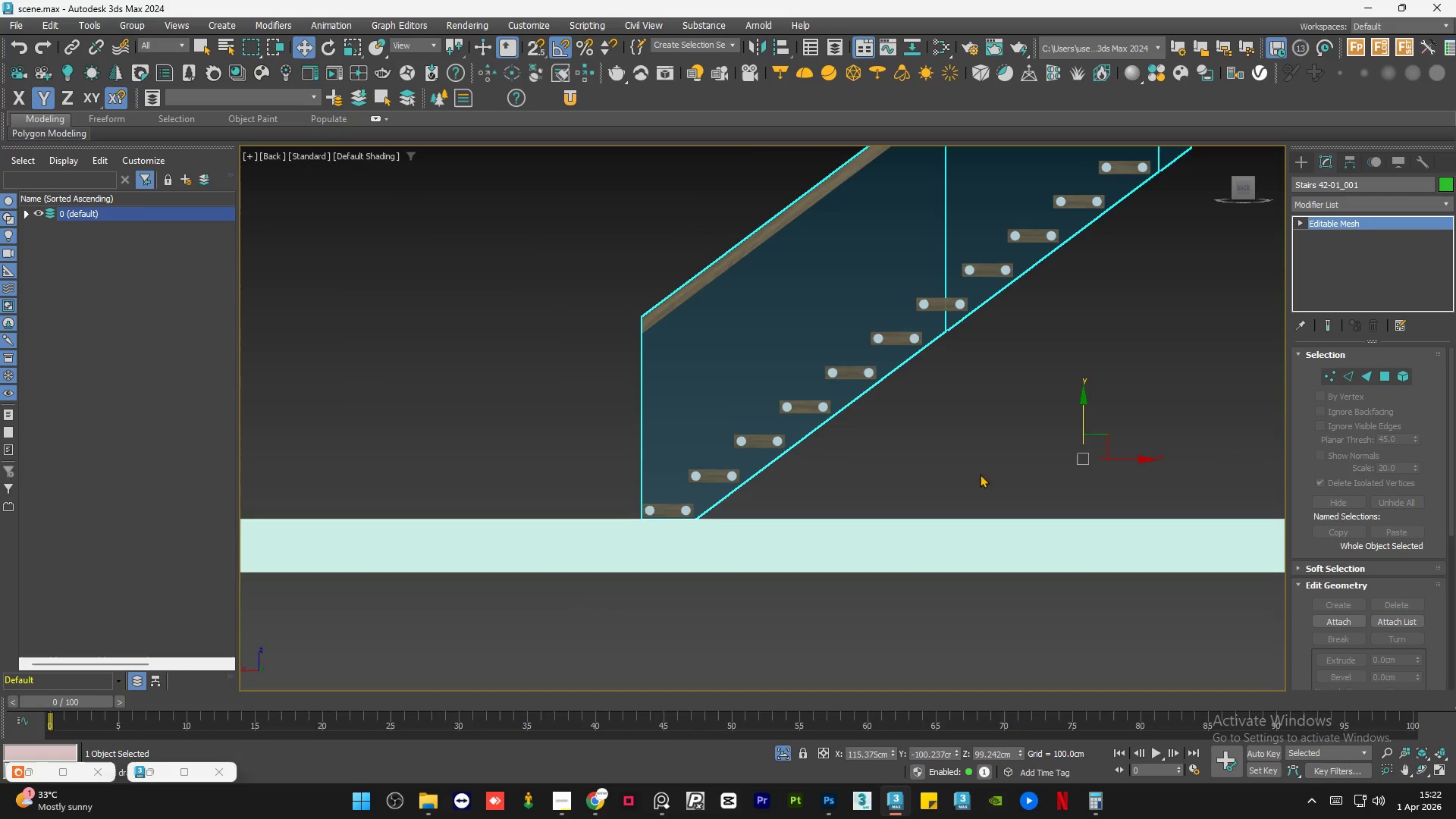 
key(Control+S)
 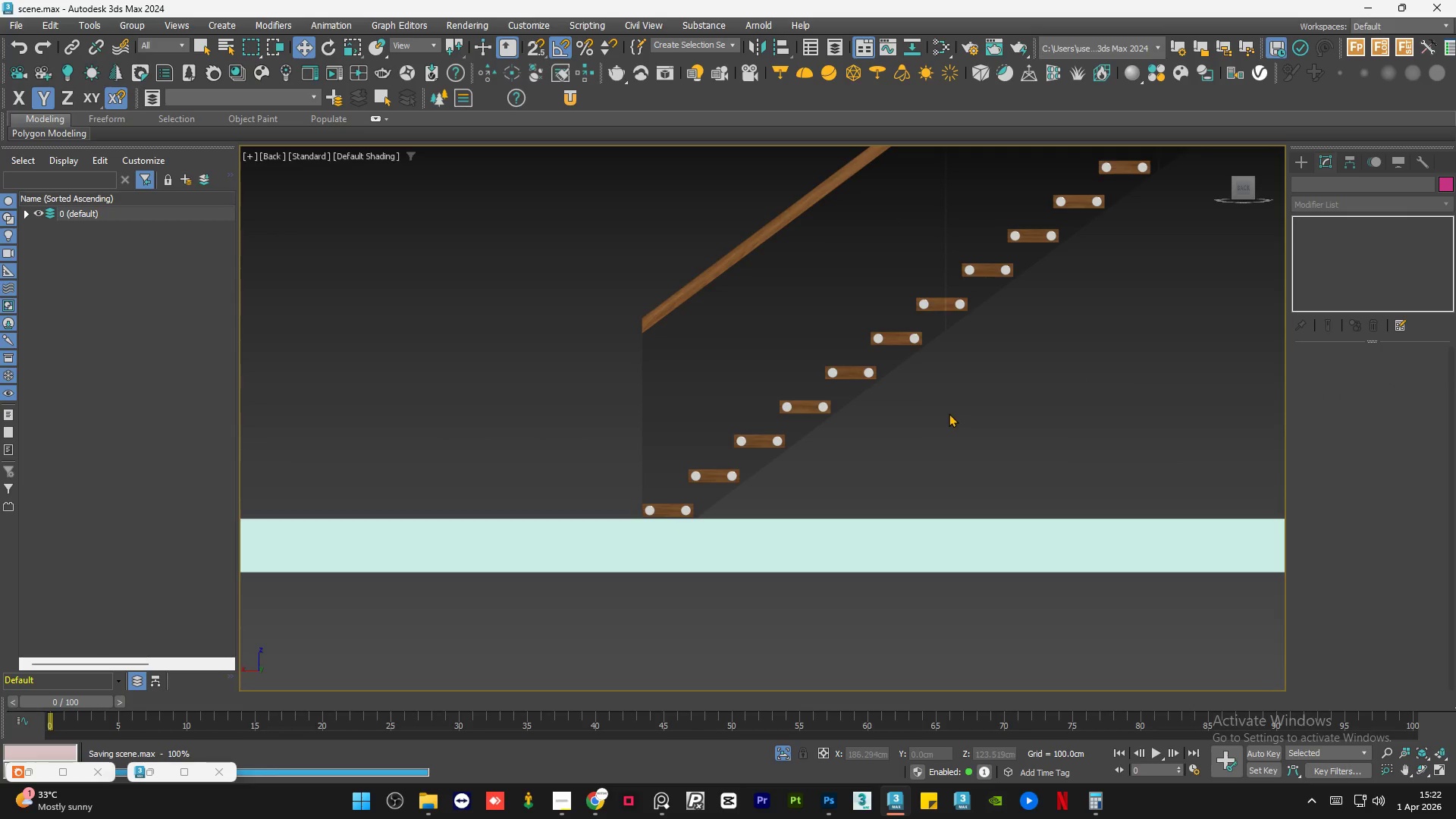 
hold_key(key=AltLeft, duration=0.7)
 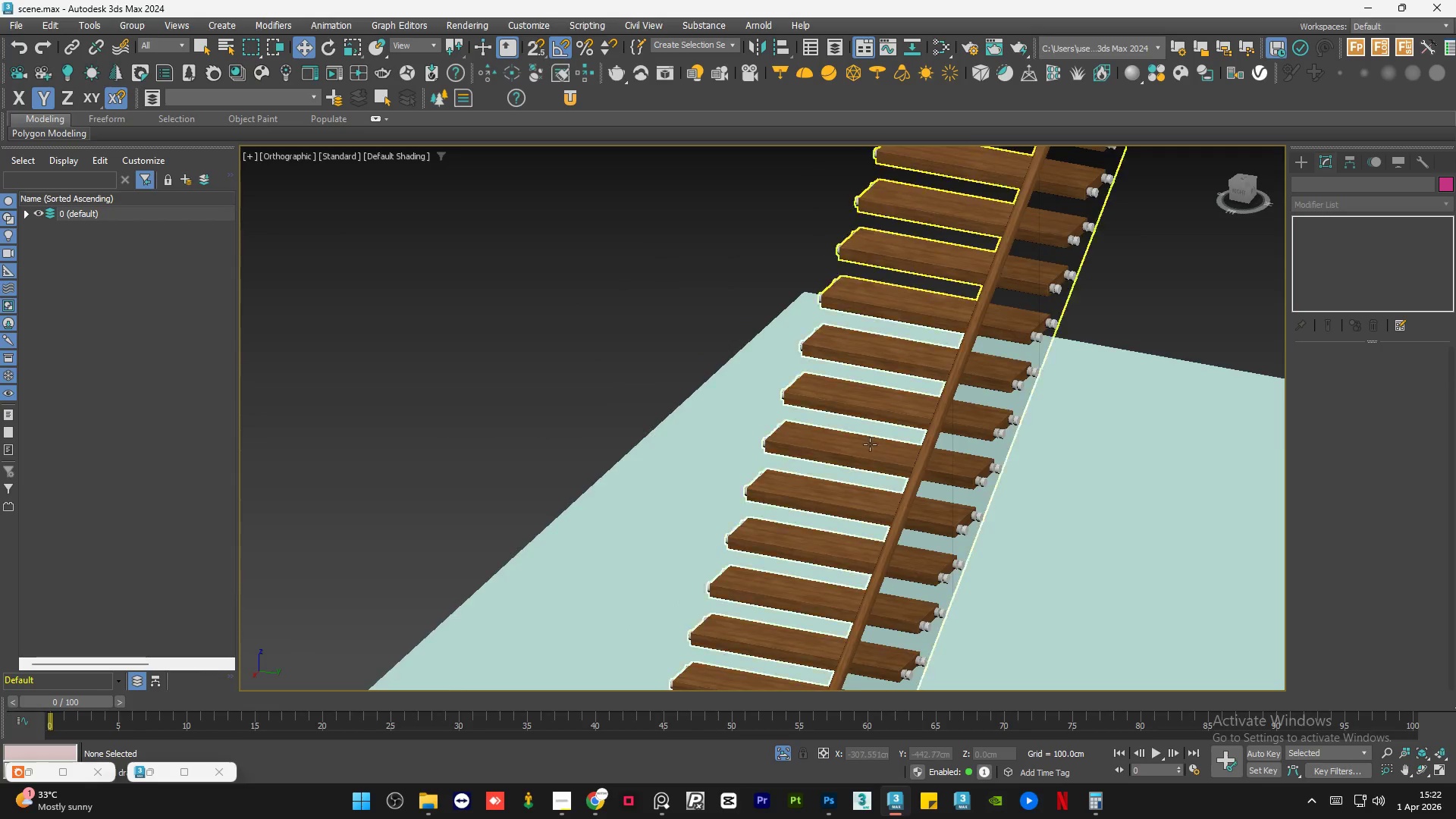 
hold_key(key=AltLeft, duration=0.5)
 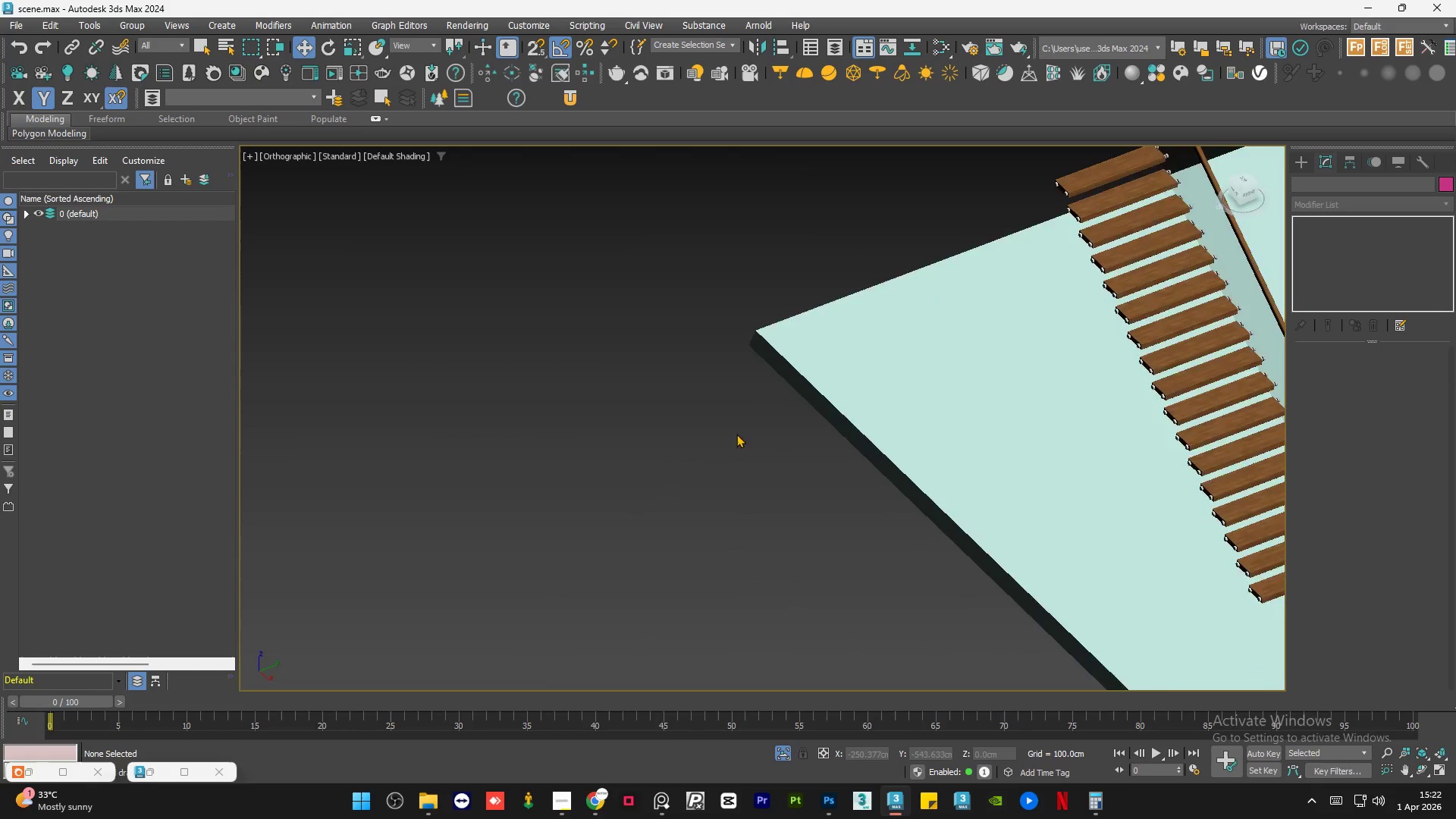 
scroll: coordinate [805, 430], scroll_direction: down, amount: 2.0
 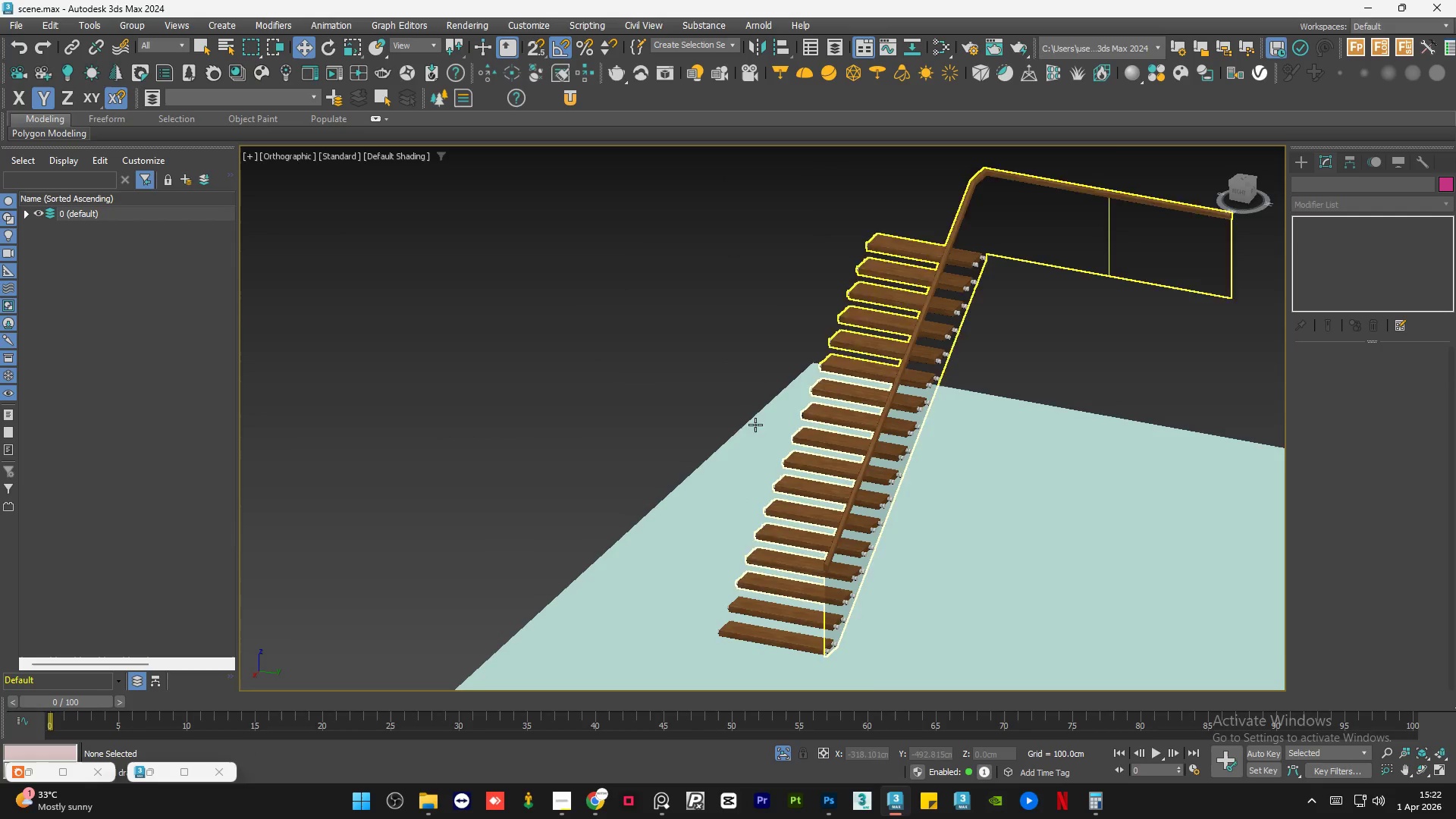 
hold_key(key=AltLeft, duration=0.52)
 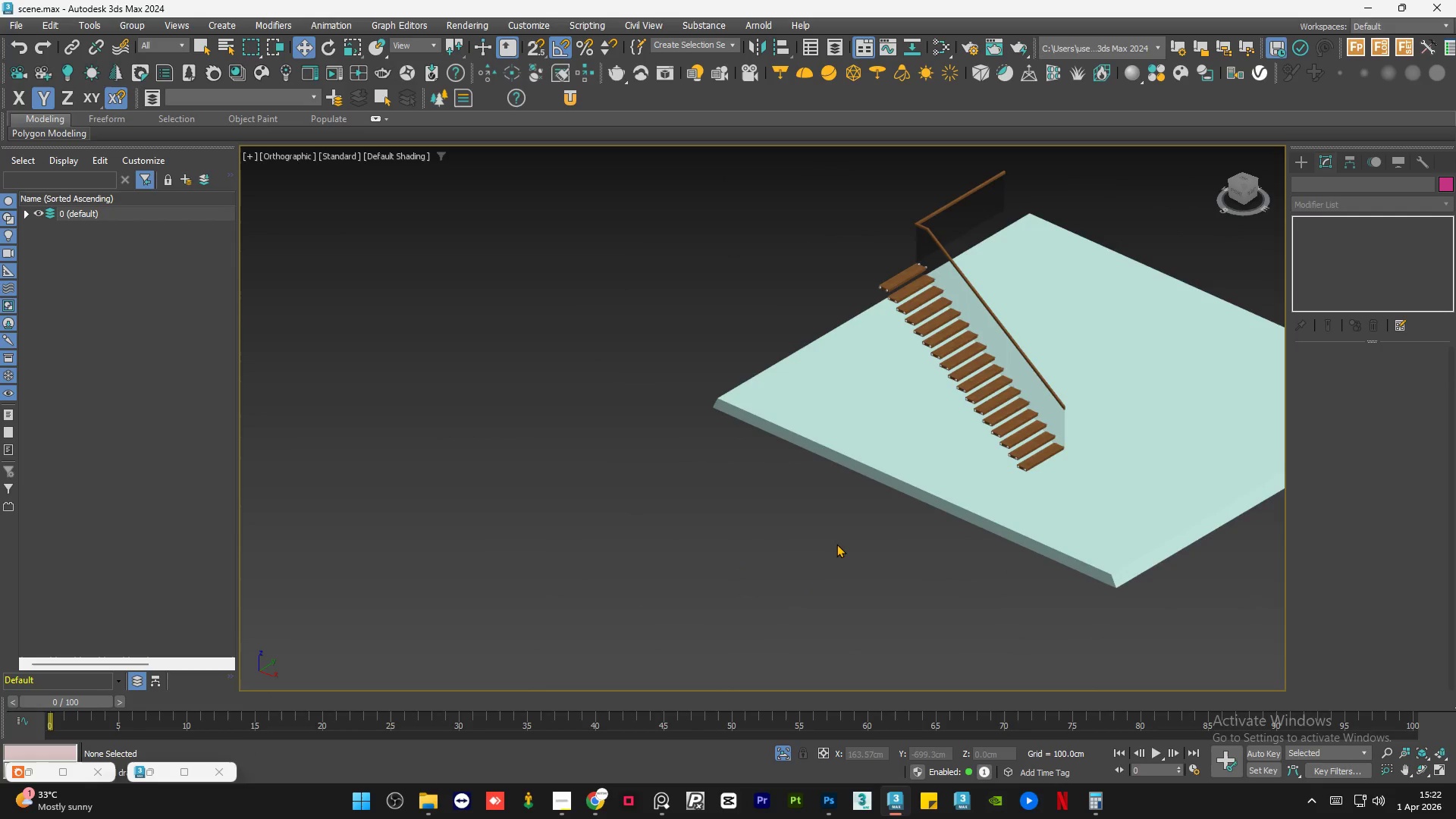 
scroll: coordinate [698, 427], scroll_direction: down, amount: 2.0
 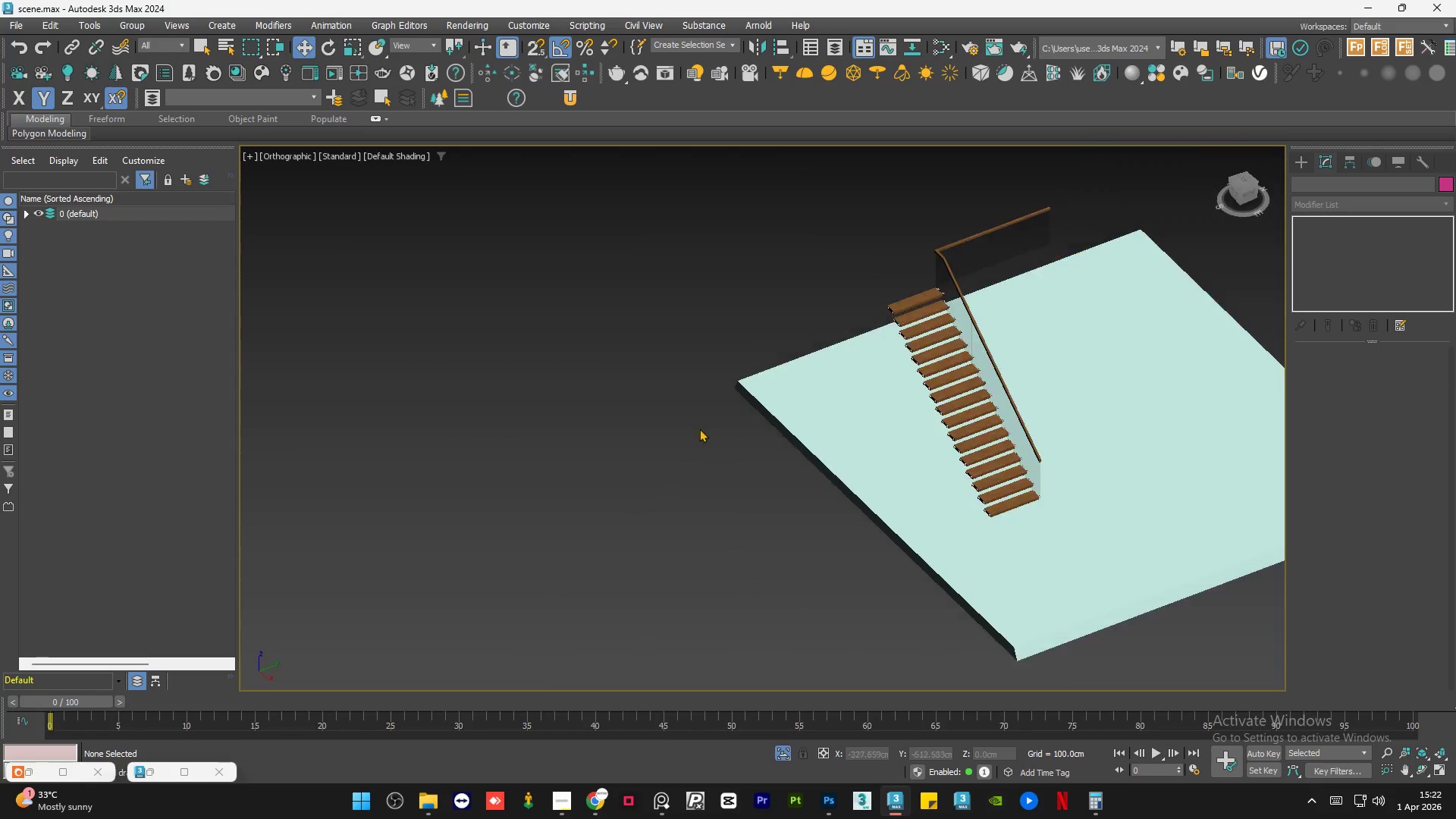 
left_click([836, 544])
 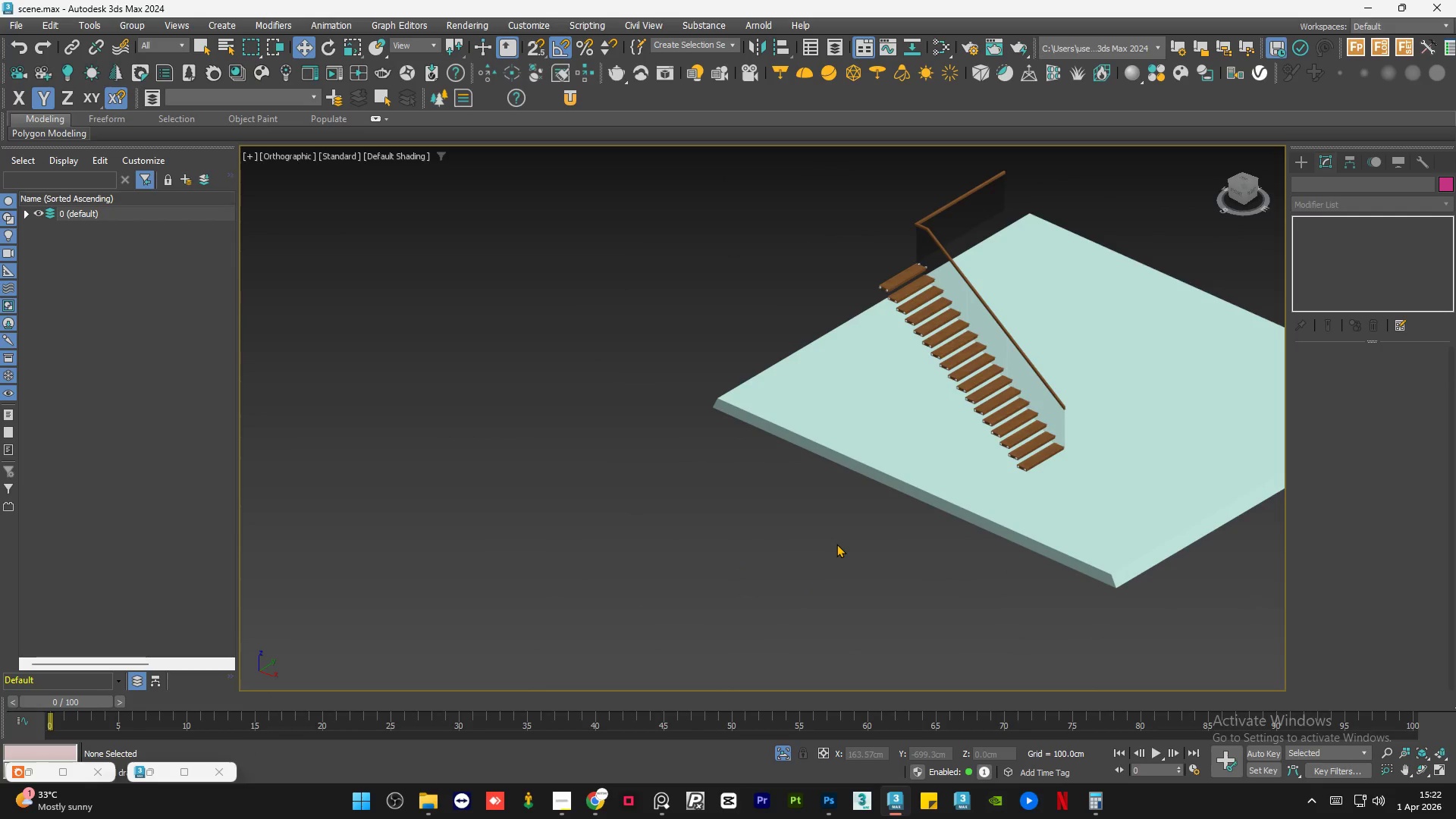 
key(Control+S)
 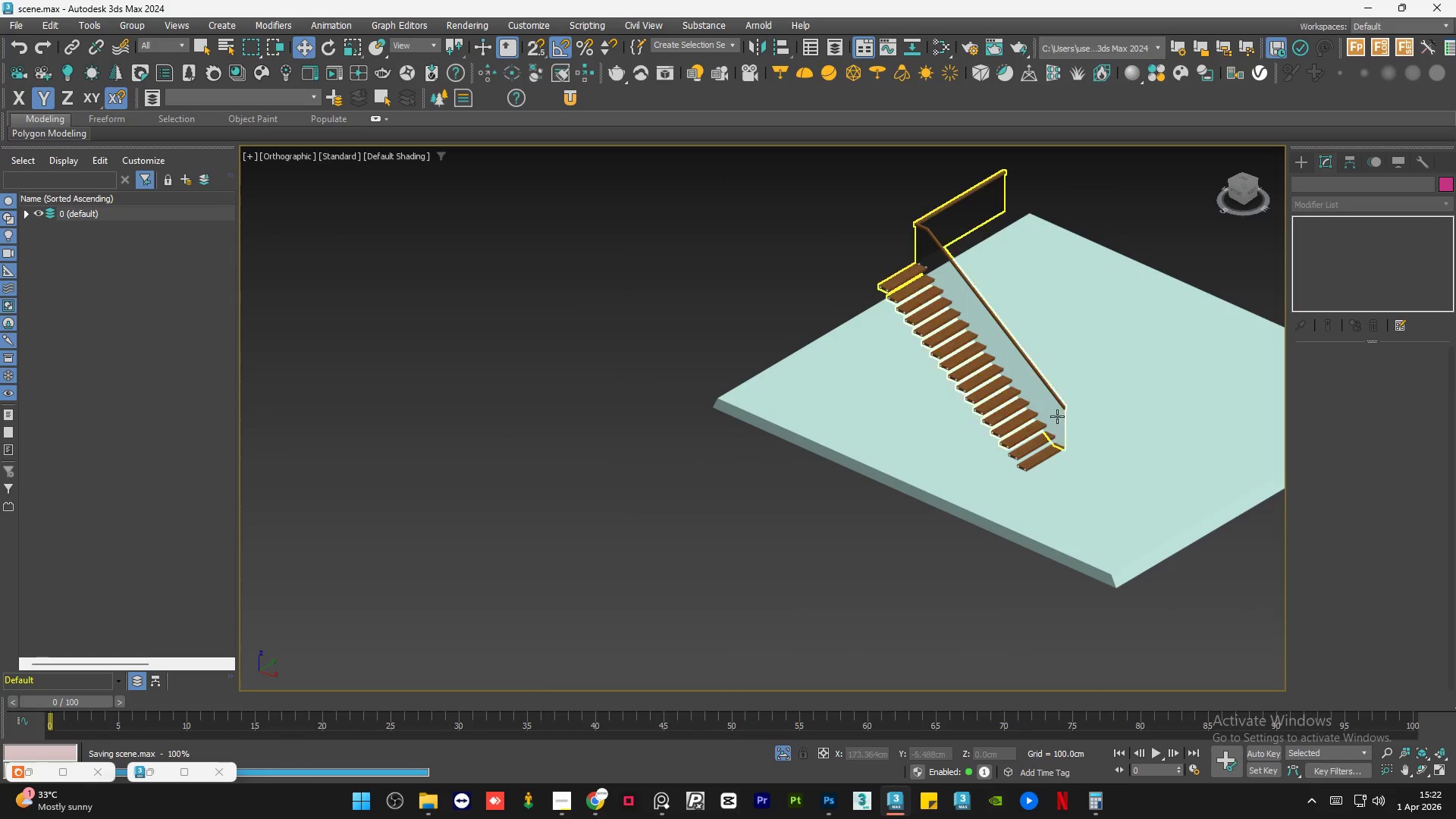 
left_click([1035, 422])
 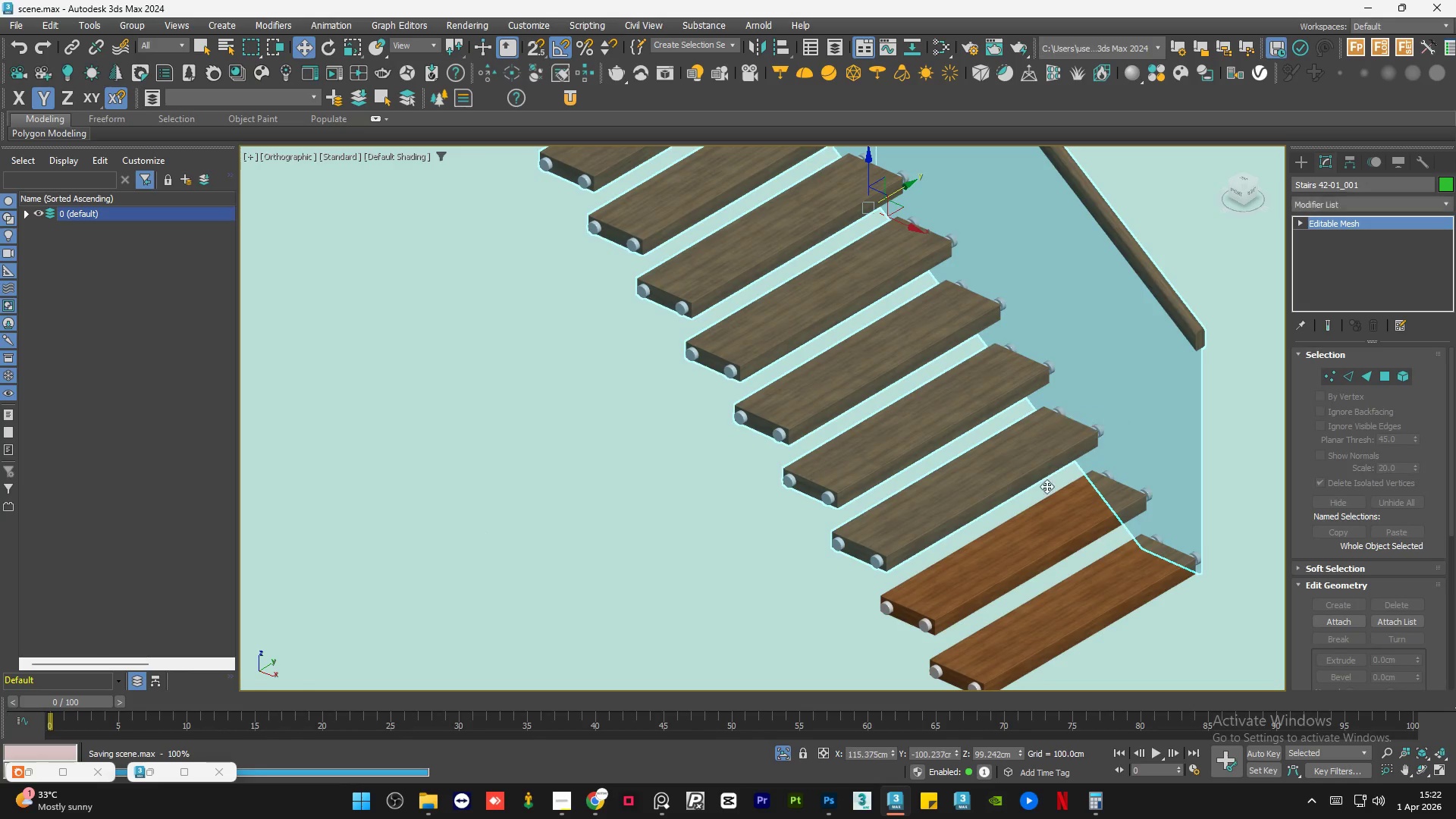 
scroll: coordinate [1035, 422], scroll_direction: up, amount: 5.0
 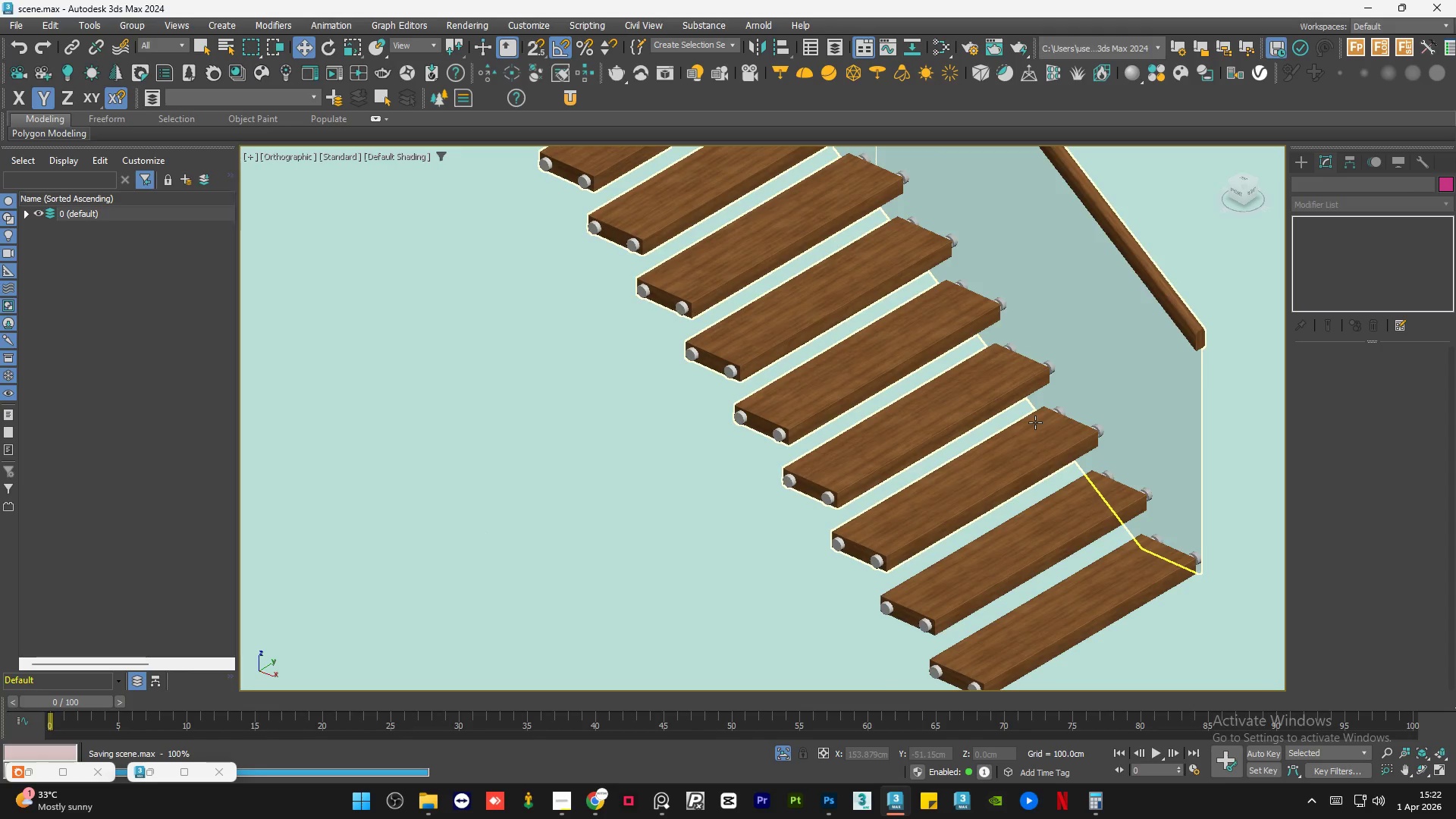 
hold_key(key=ControlLeft, duration=0.36)
left_click([1062, 541])
 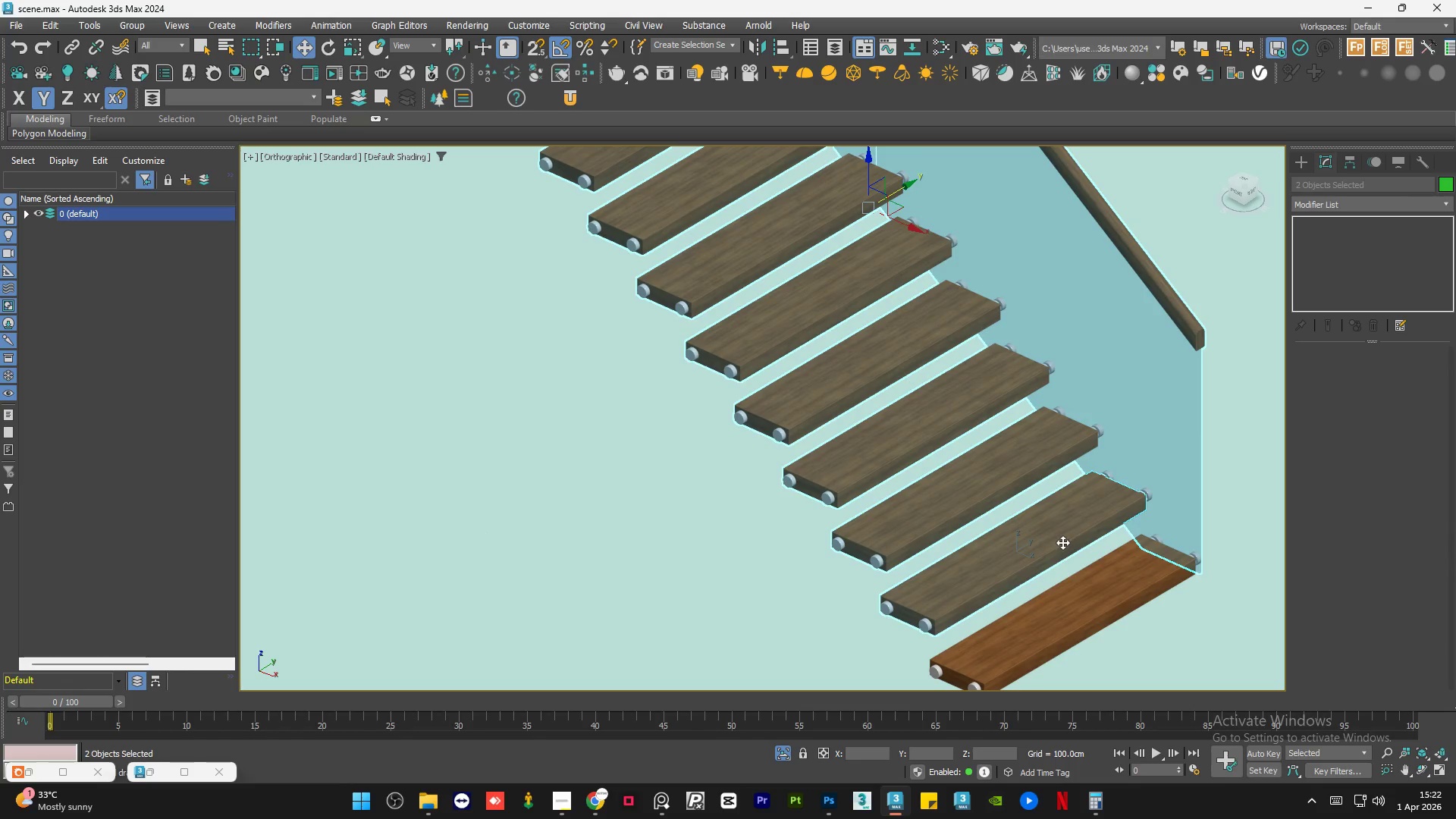 
hold_key(key=ControlLeft, duration=0.47)
left_click([1084, 591])
 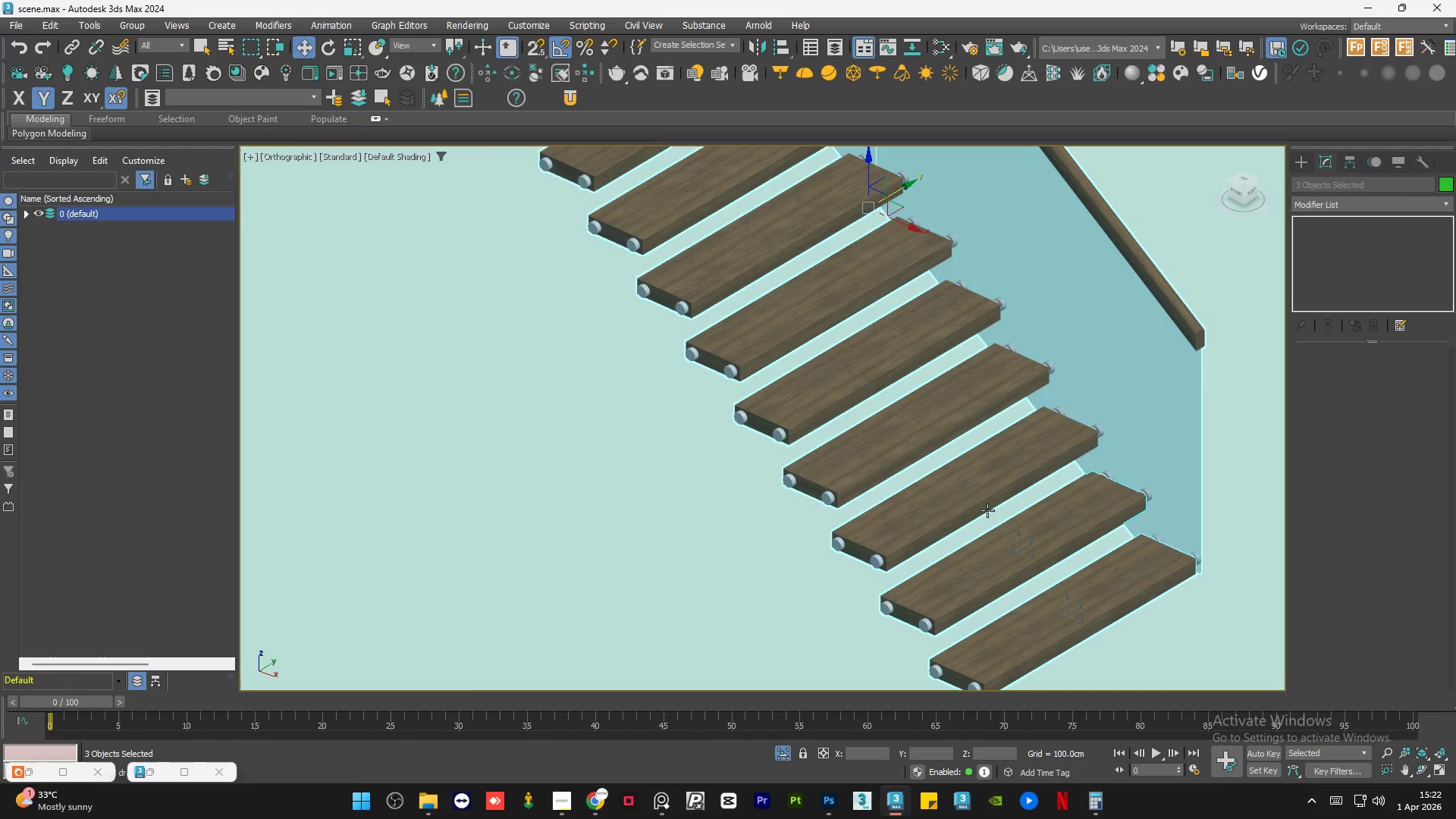 
scroll: coordinate [816, 484], scroll_direction: down, amount: 3.0
 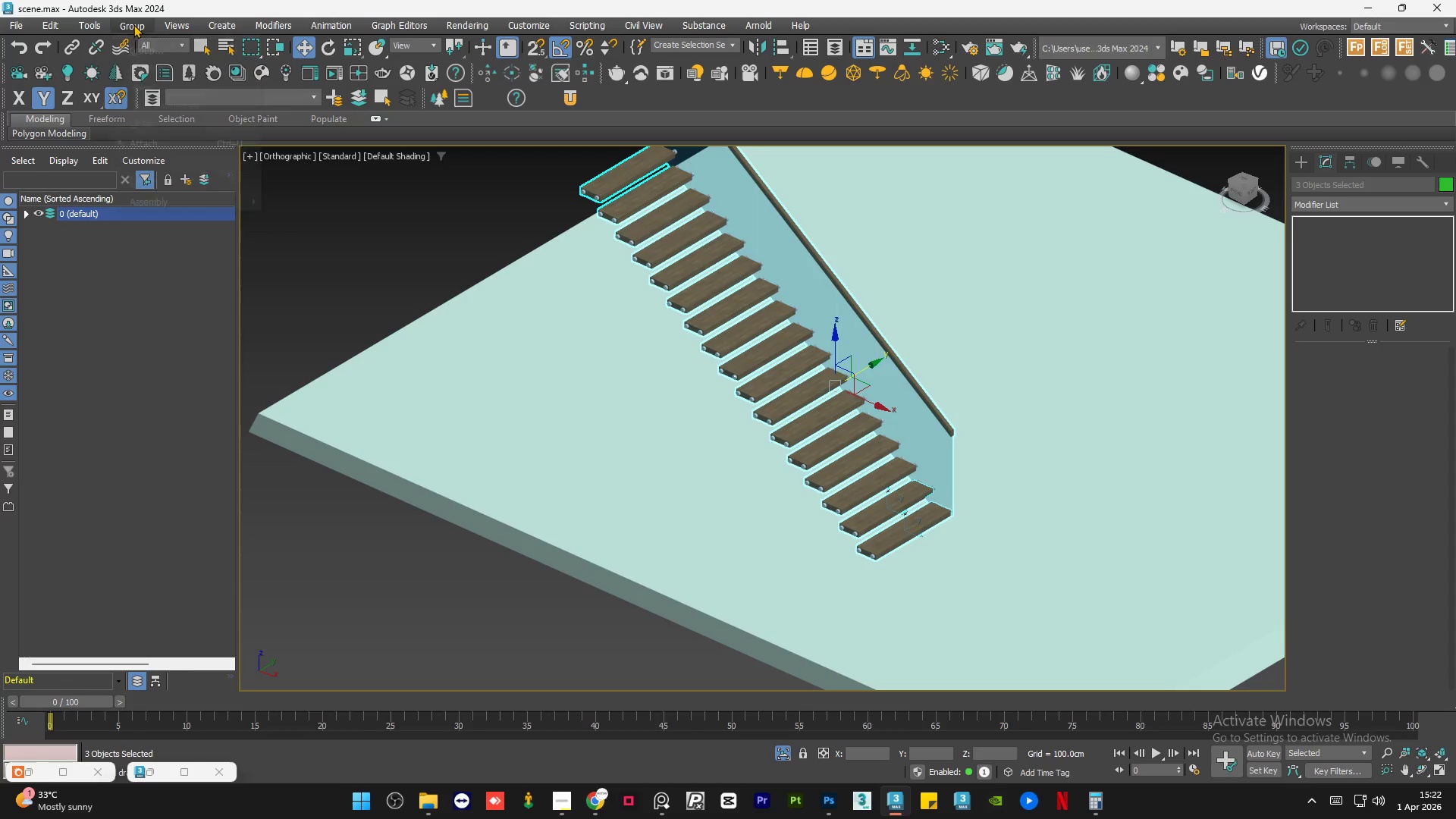 
double_click([167, 56])
 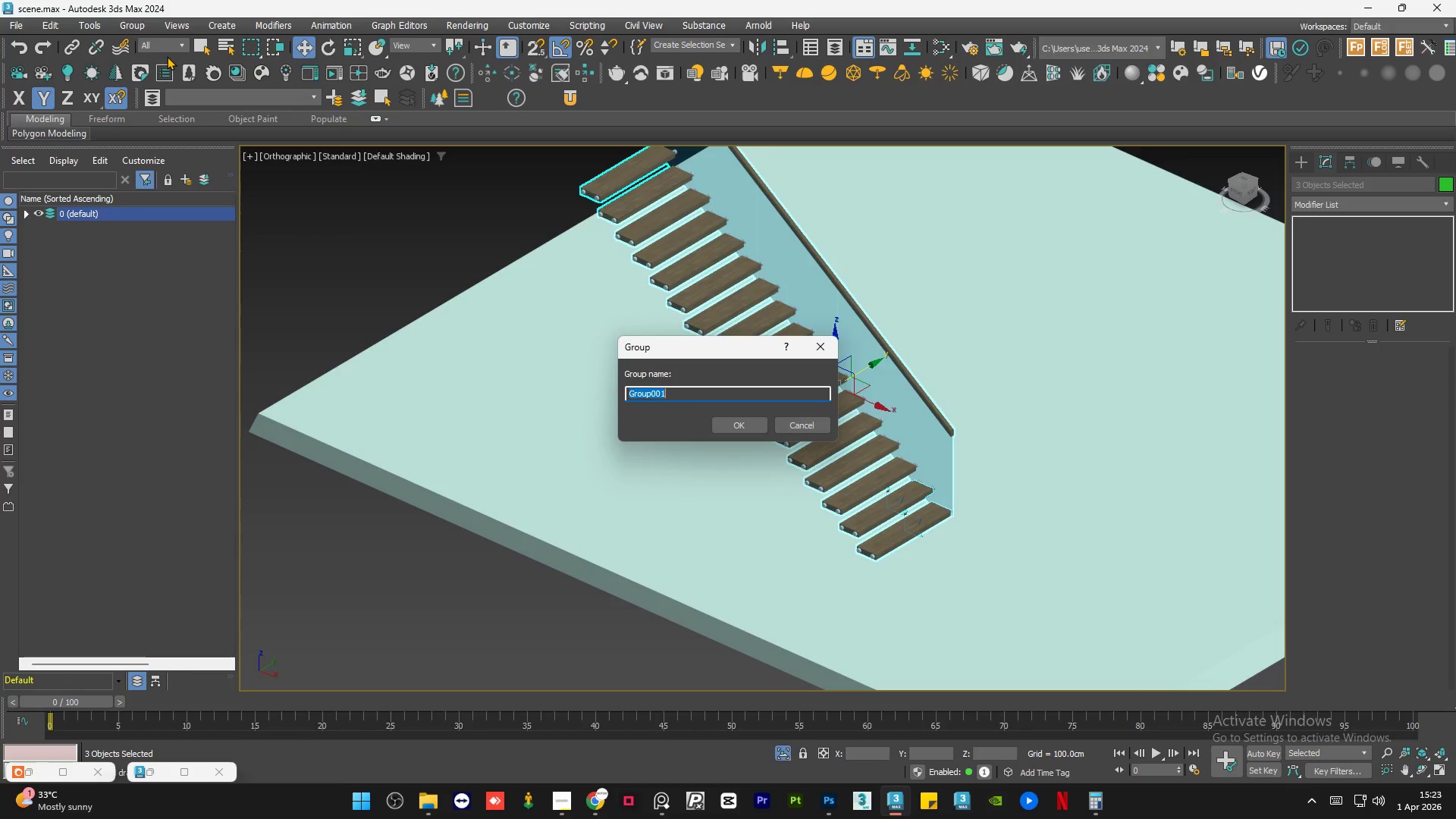 
type(stairs)
 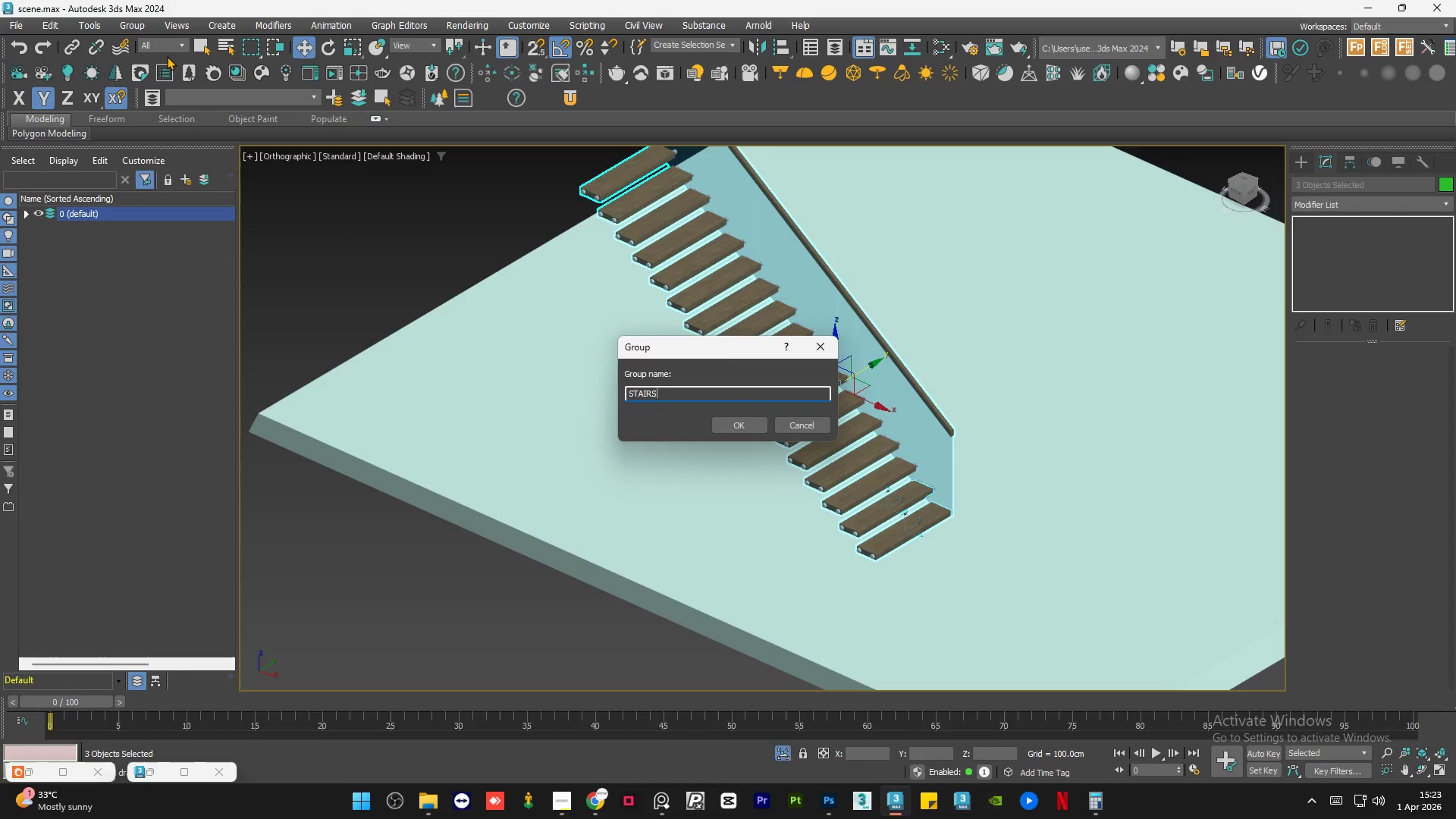 
key(Enter)
 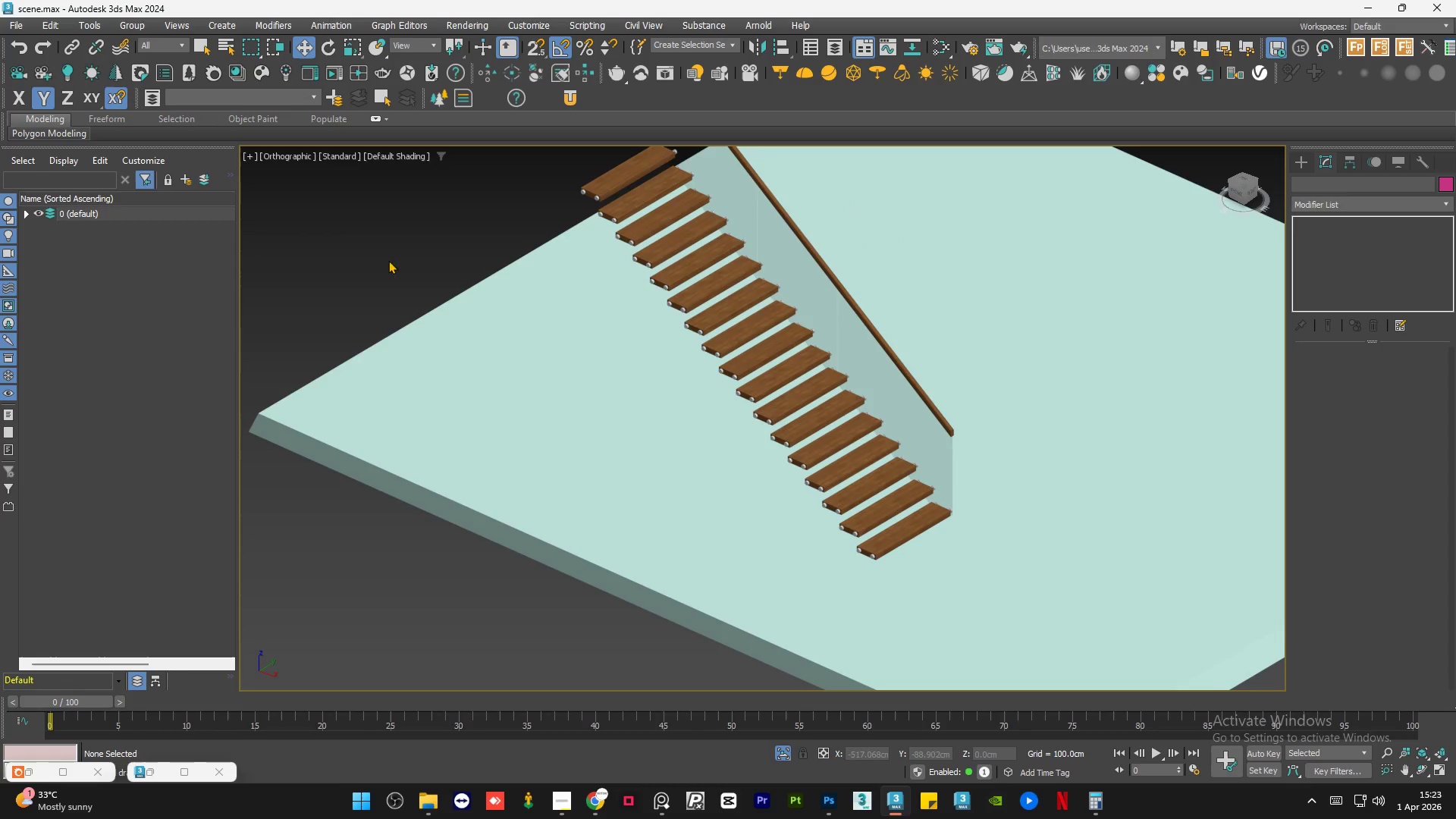 
scroll: coordinate [598, 465], scroll_direction: down, amount: 1.0
 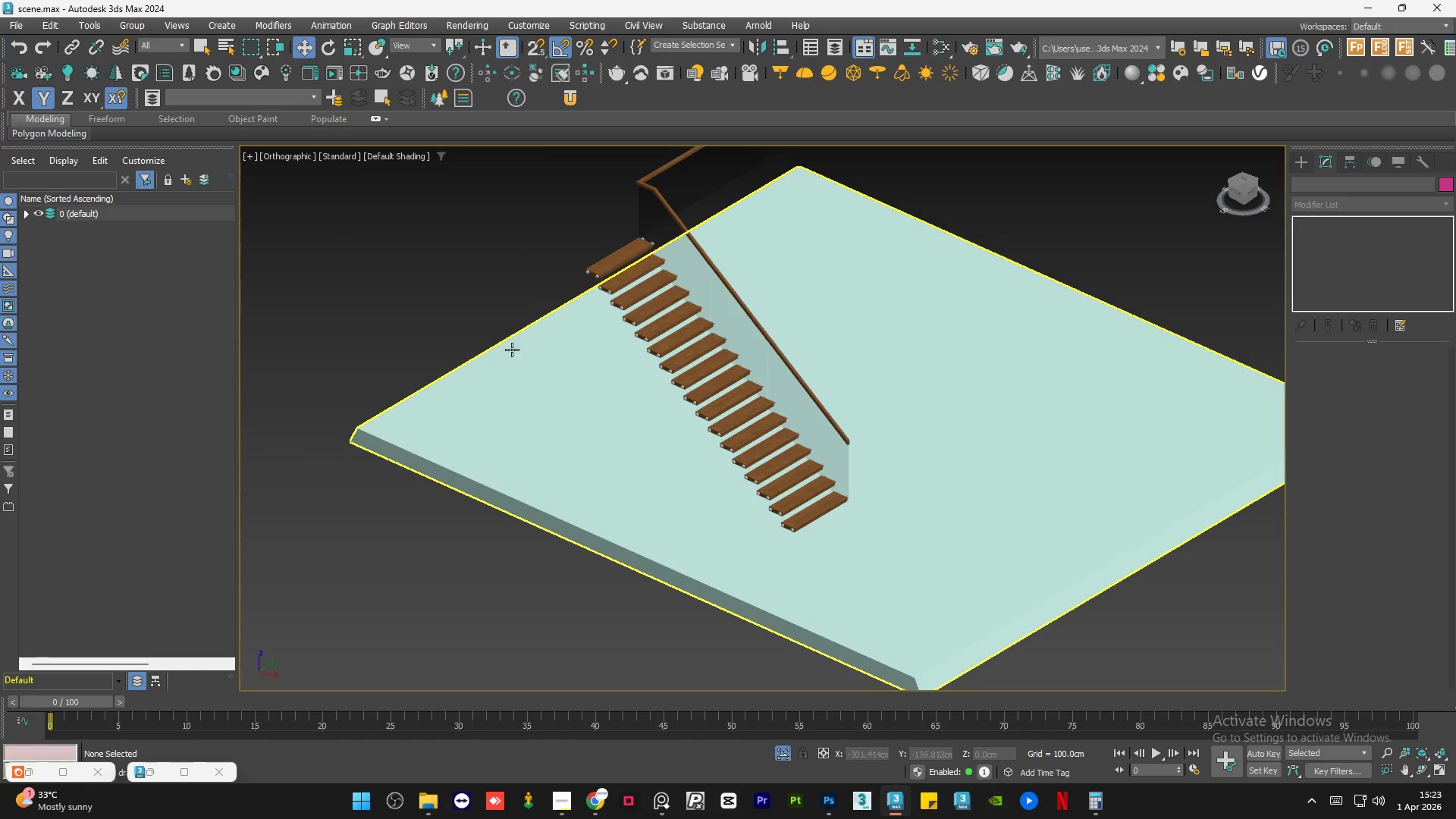 
left_click([475, 315])
 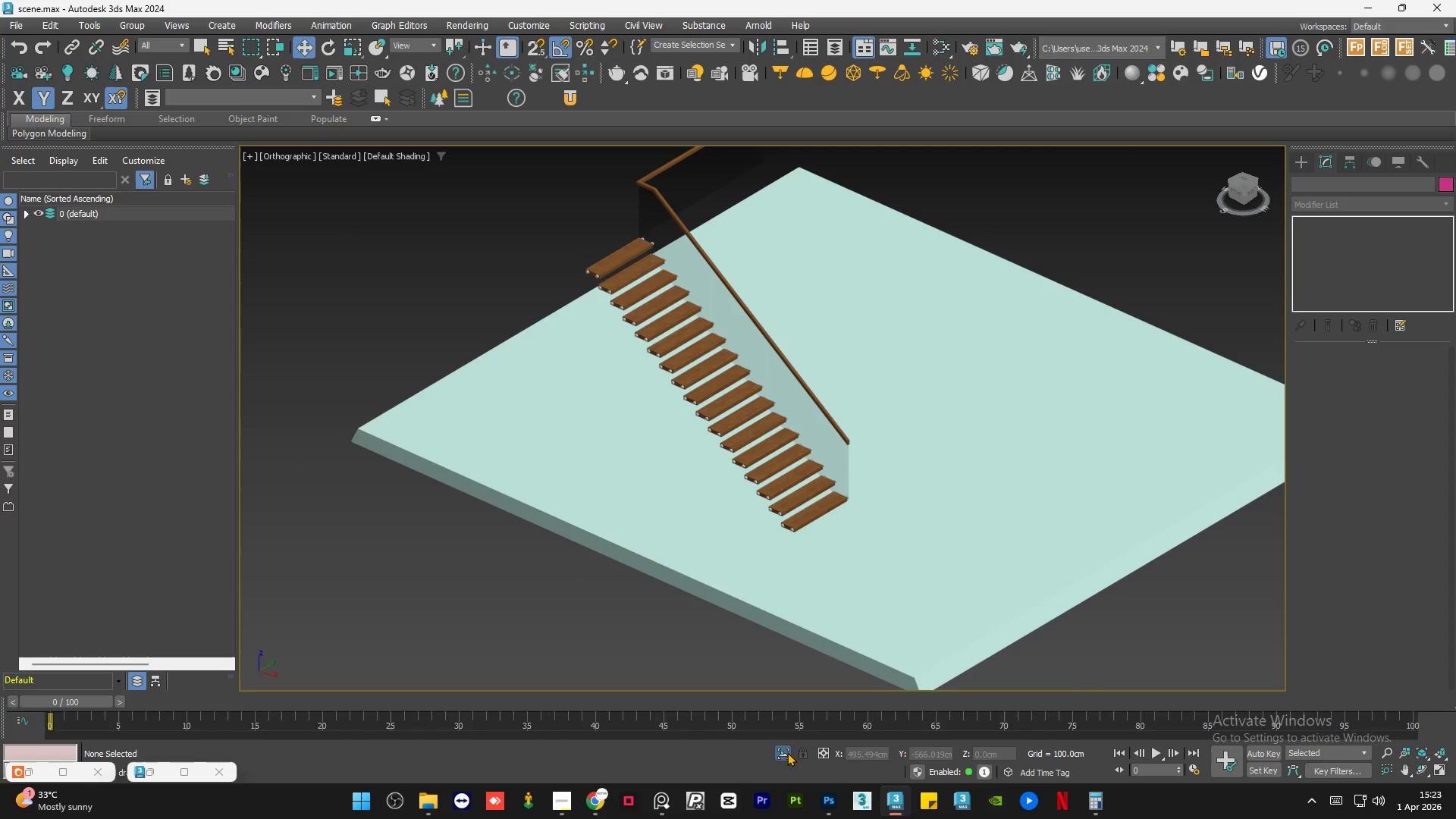 
left_click([784, 752])
 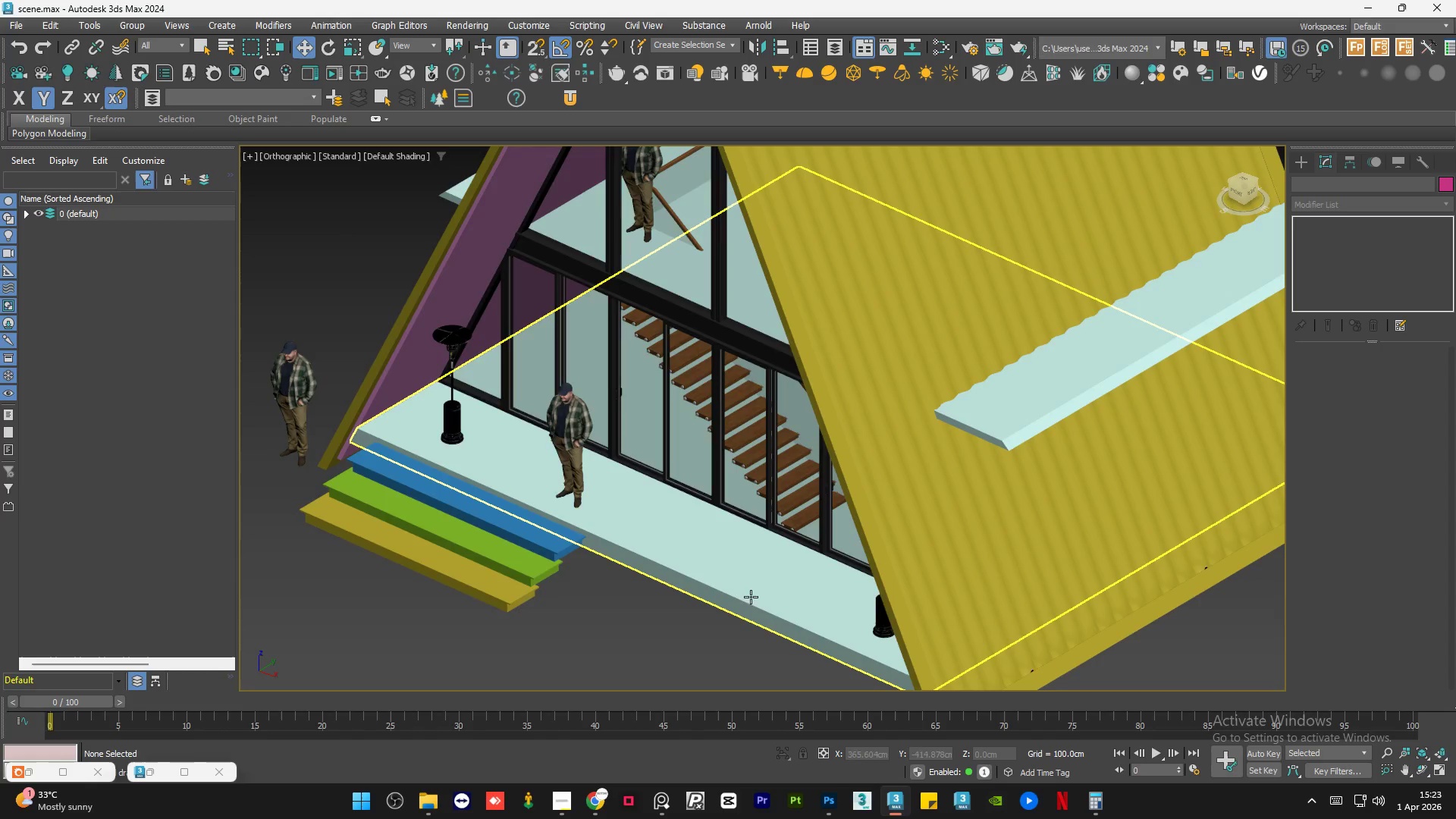 
scroll: coordinate [748, 580], scroll_direction: down, amount: 2.0
 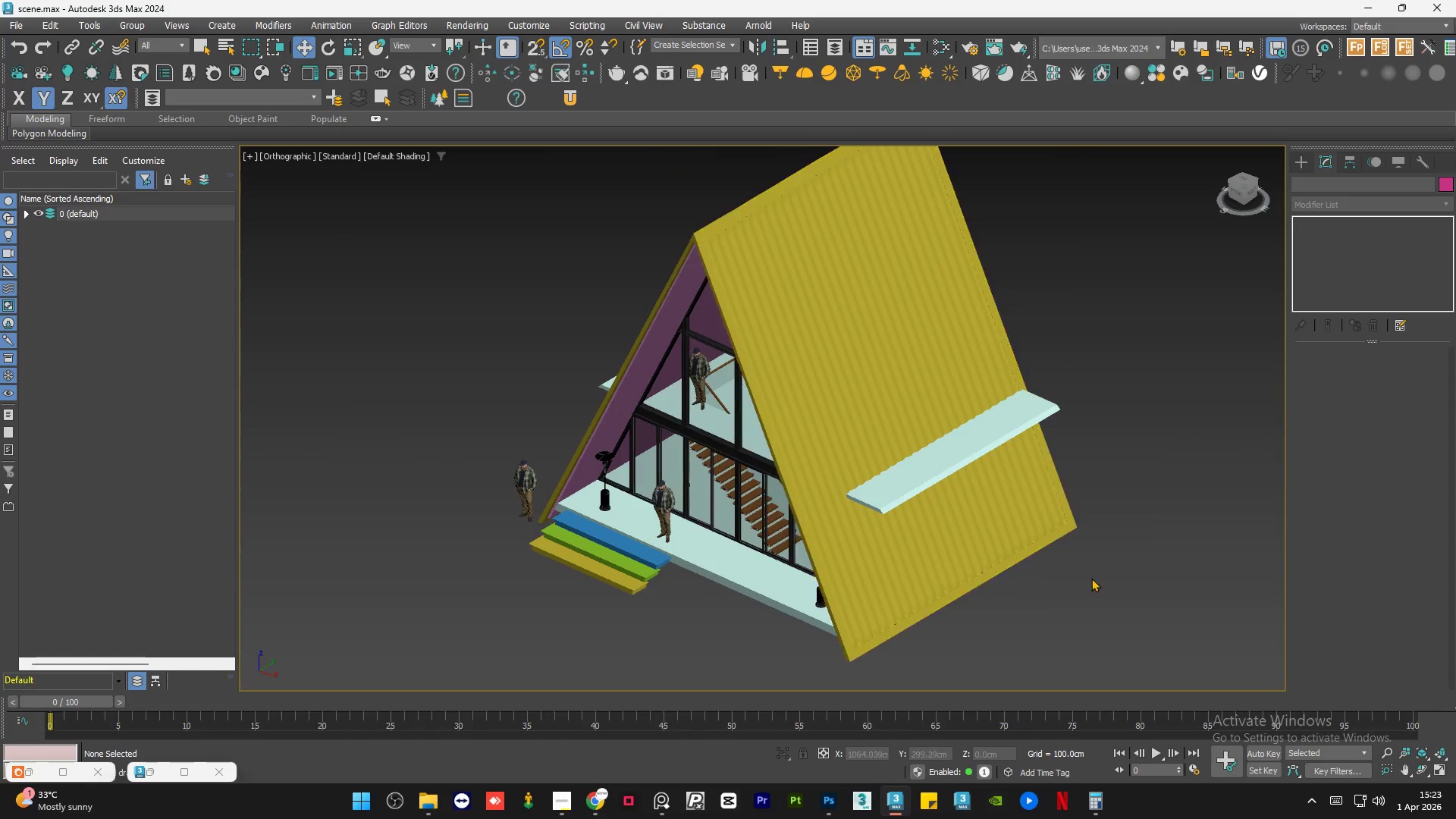 
left_click([1094, 580])
 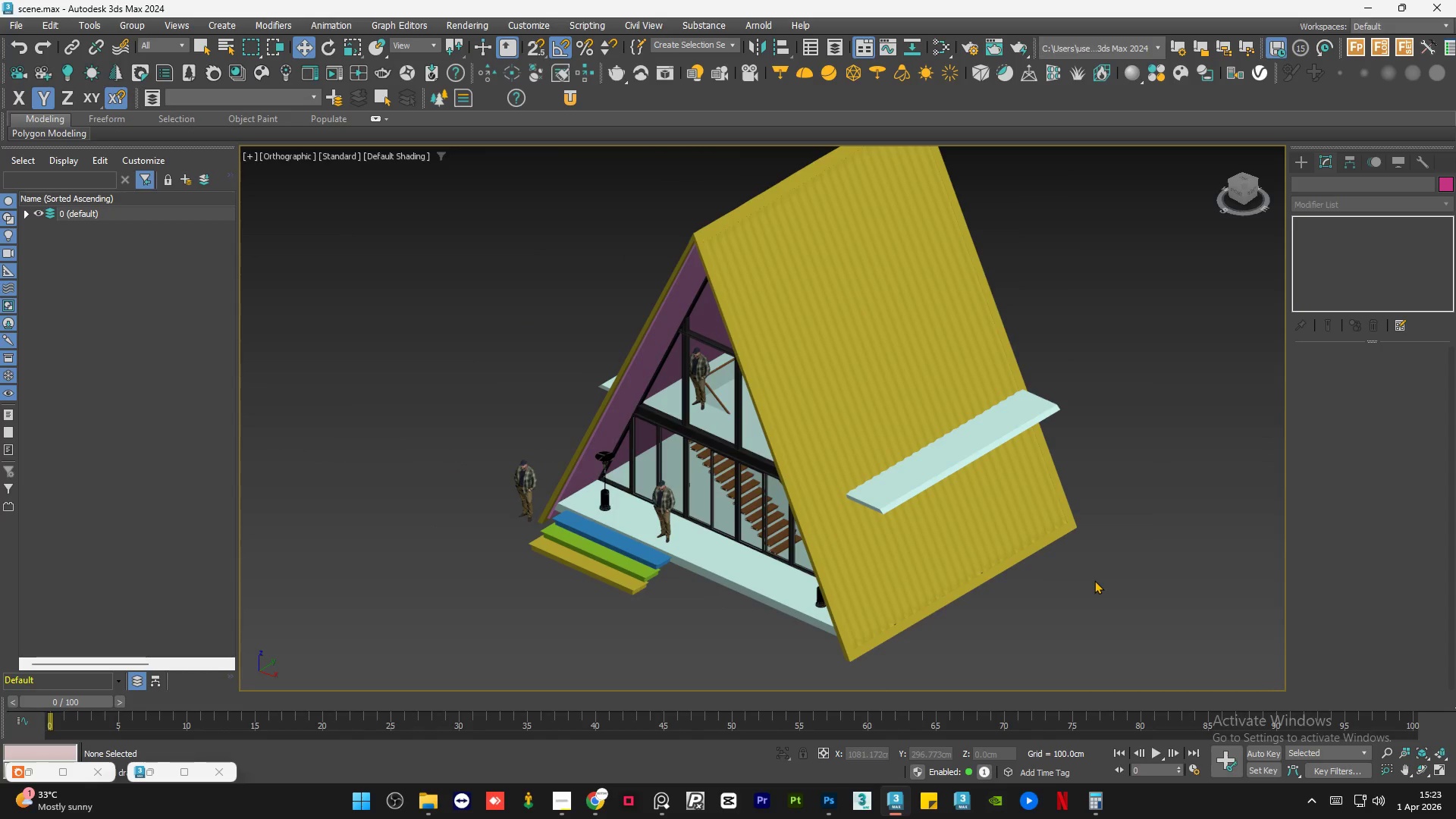 
key(Control+S)
 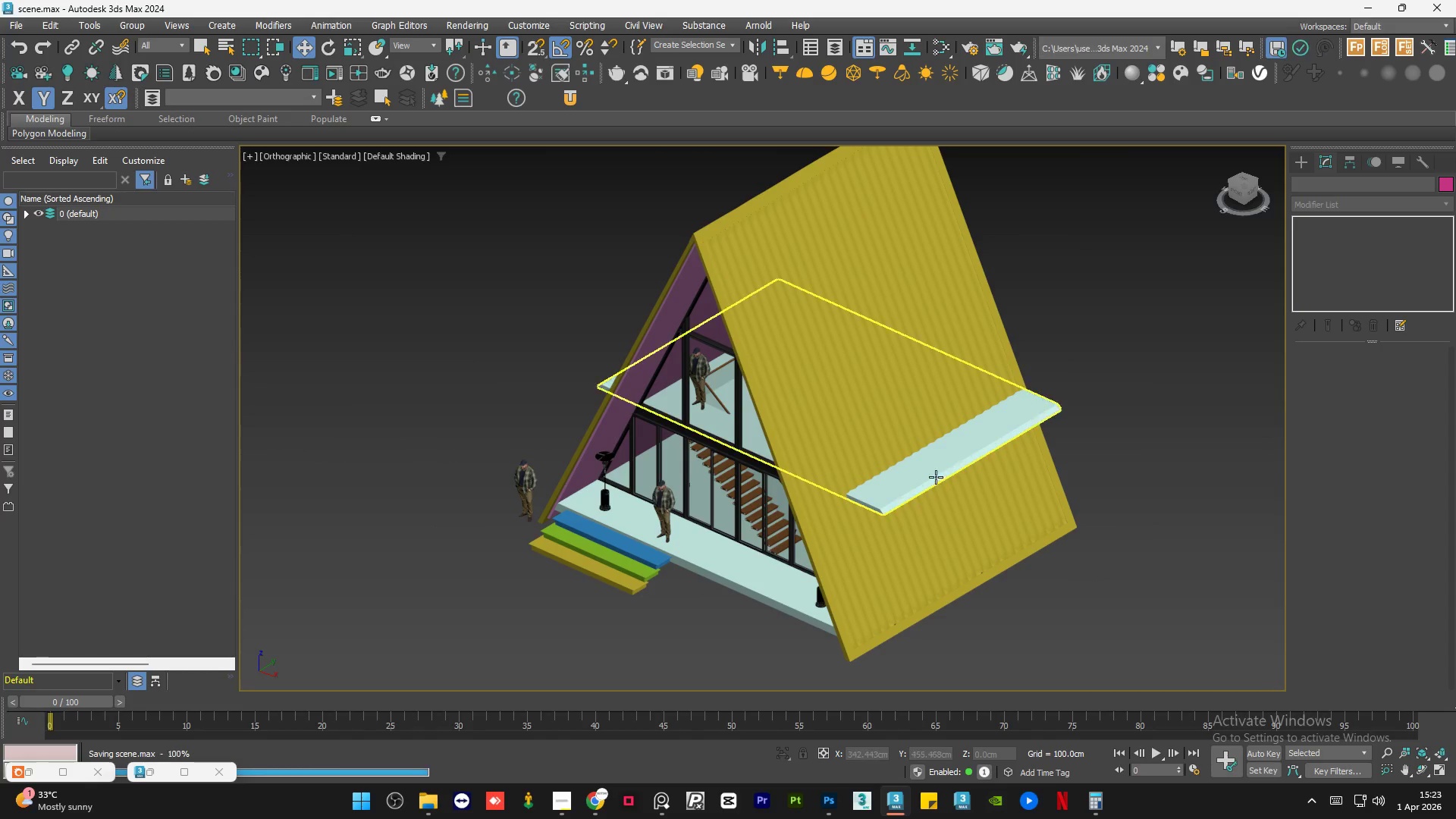 
left_click([935, 477])
 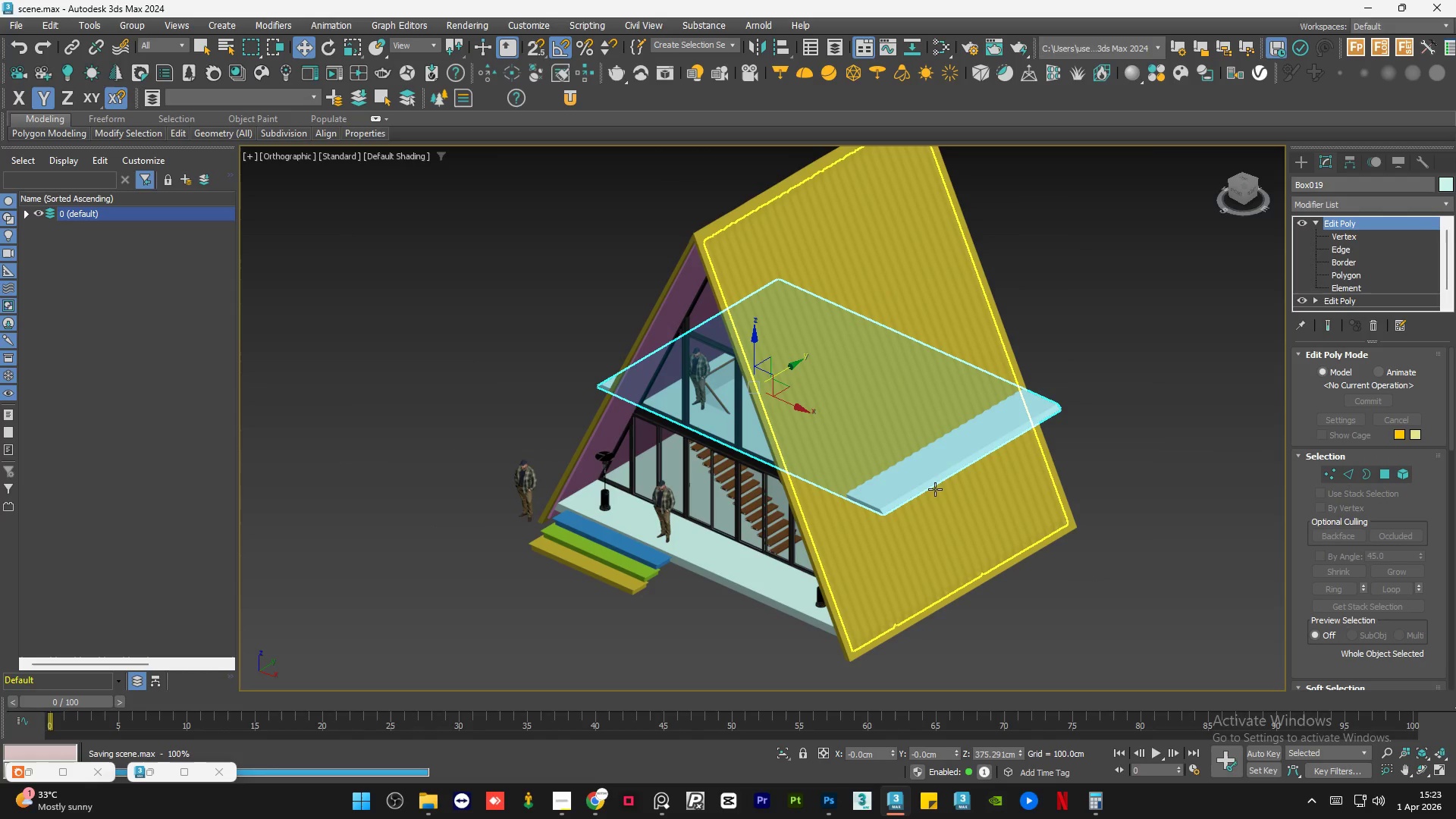 
hold_key(key=AltLeft, duration=1.0)
scroll: coordinate [1019, 497], scroll_direction: up, amount: 1.0
 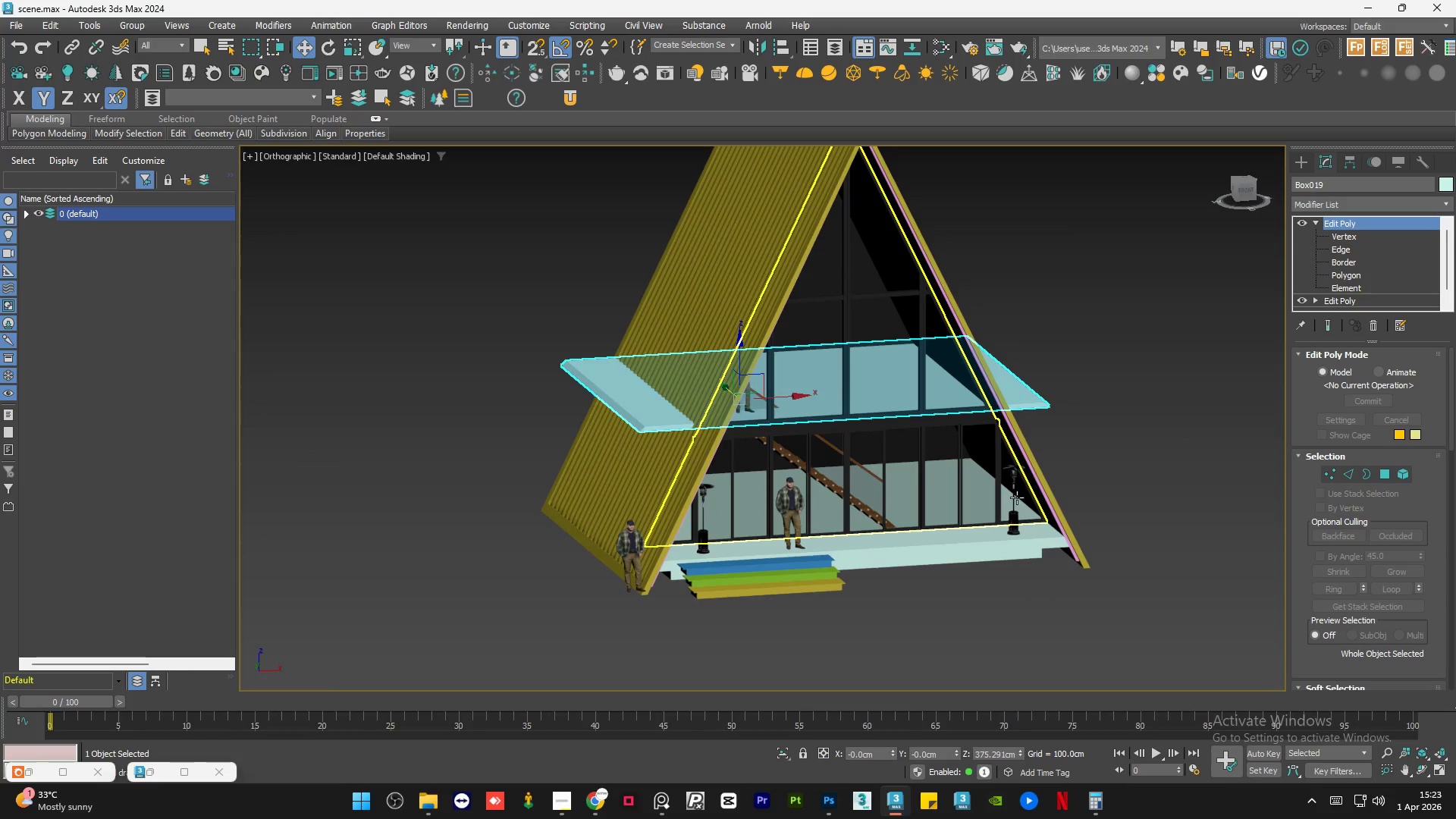 
hold_key(key=AltLeft, duration=0.84)
 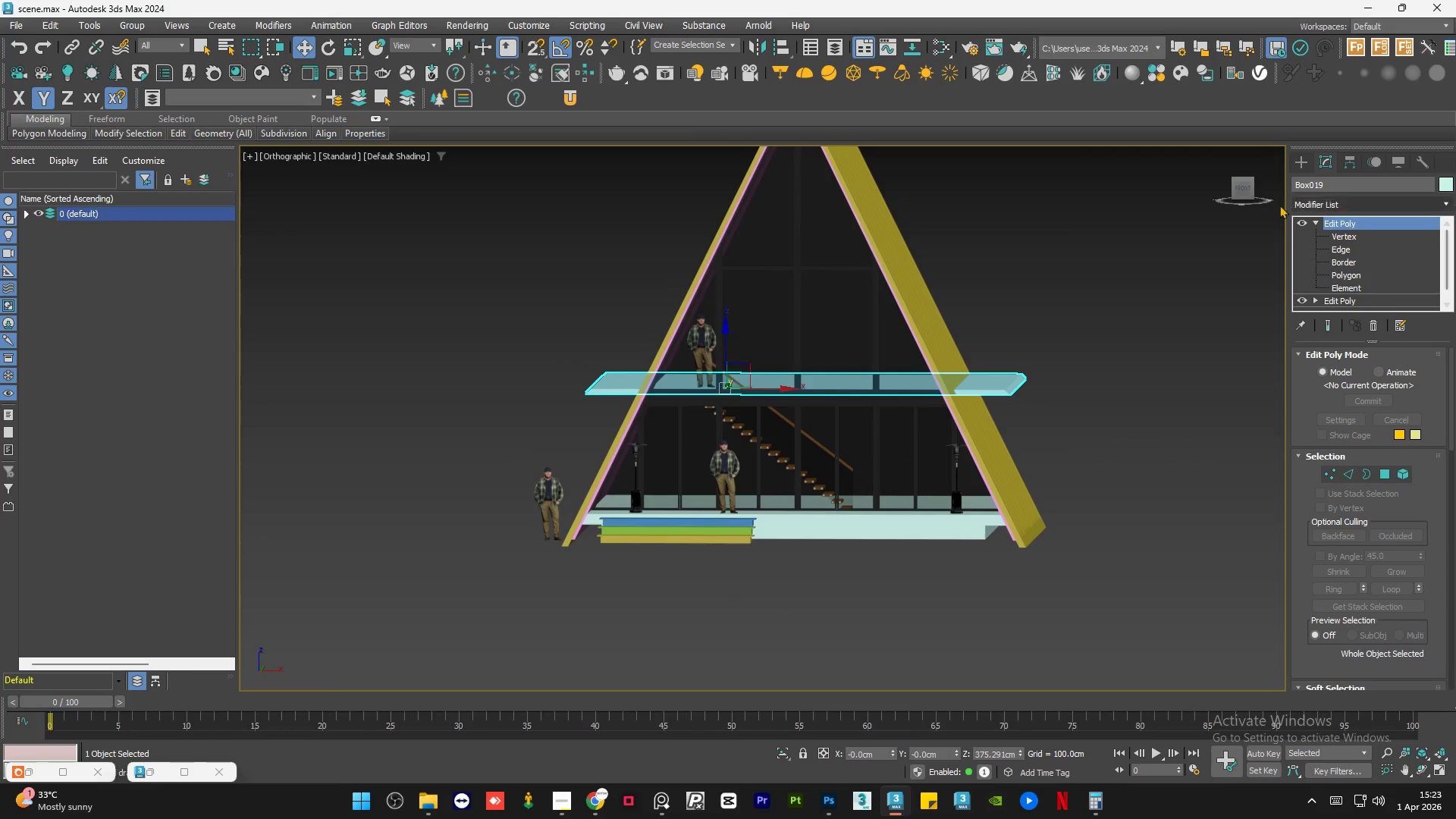 
left_click([1240, 190])
 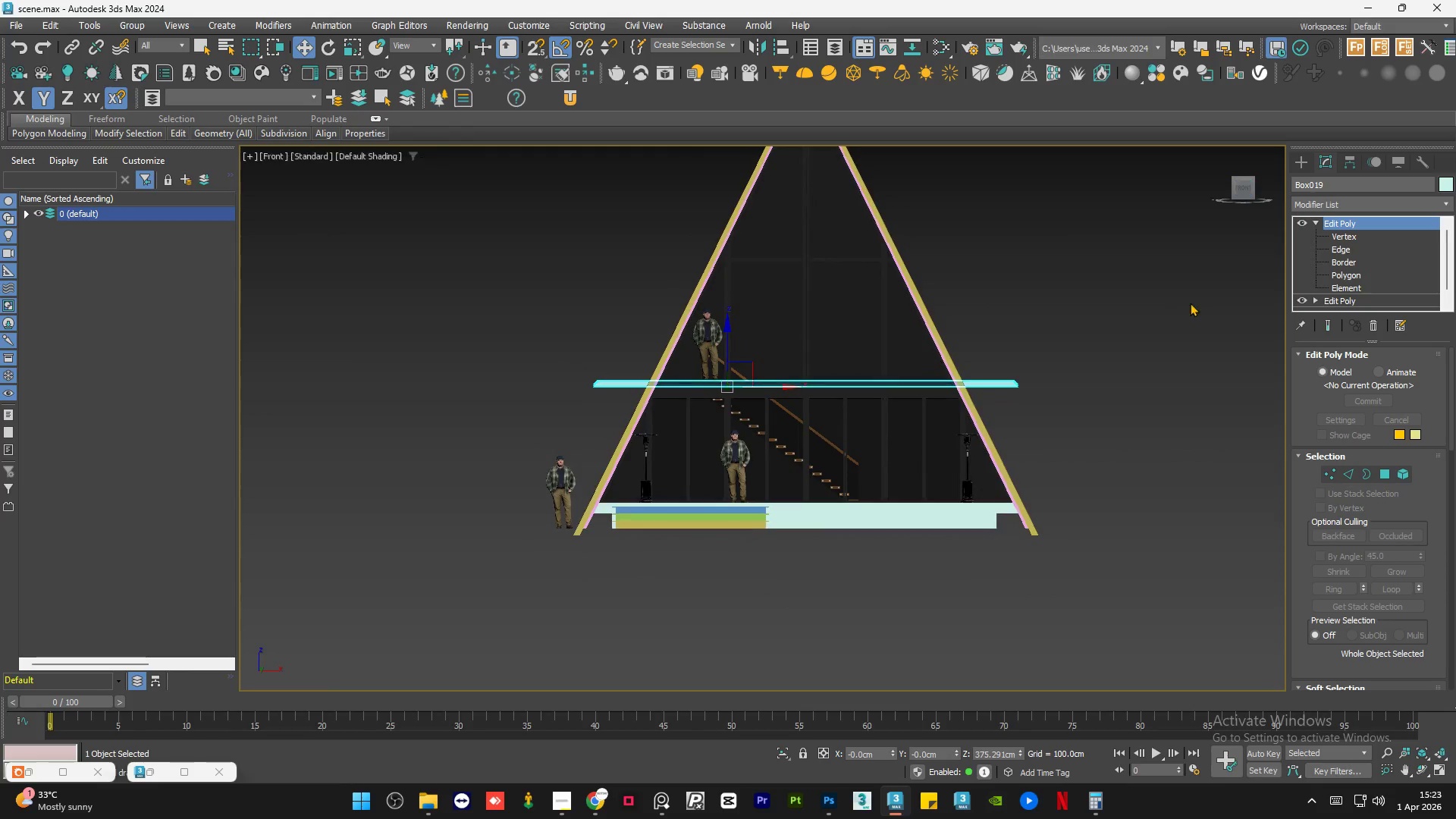 
left_click([1174, 321])
 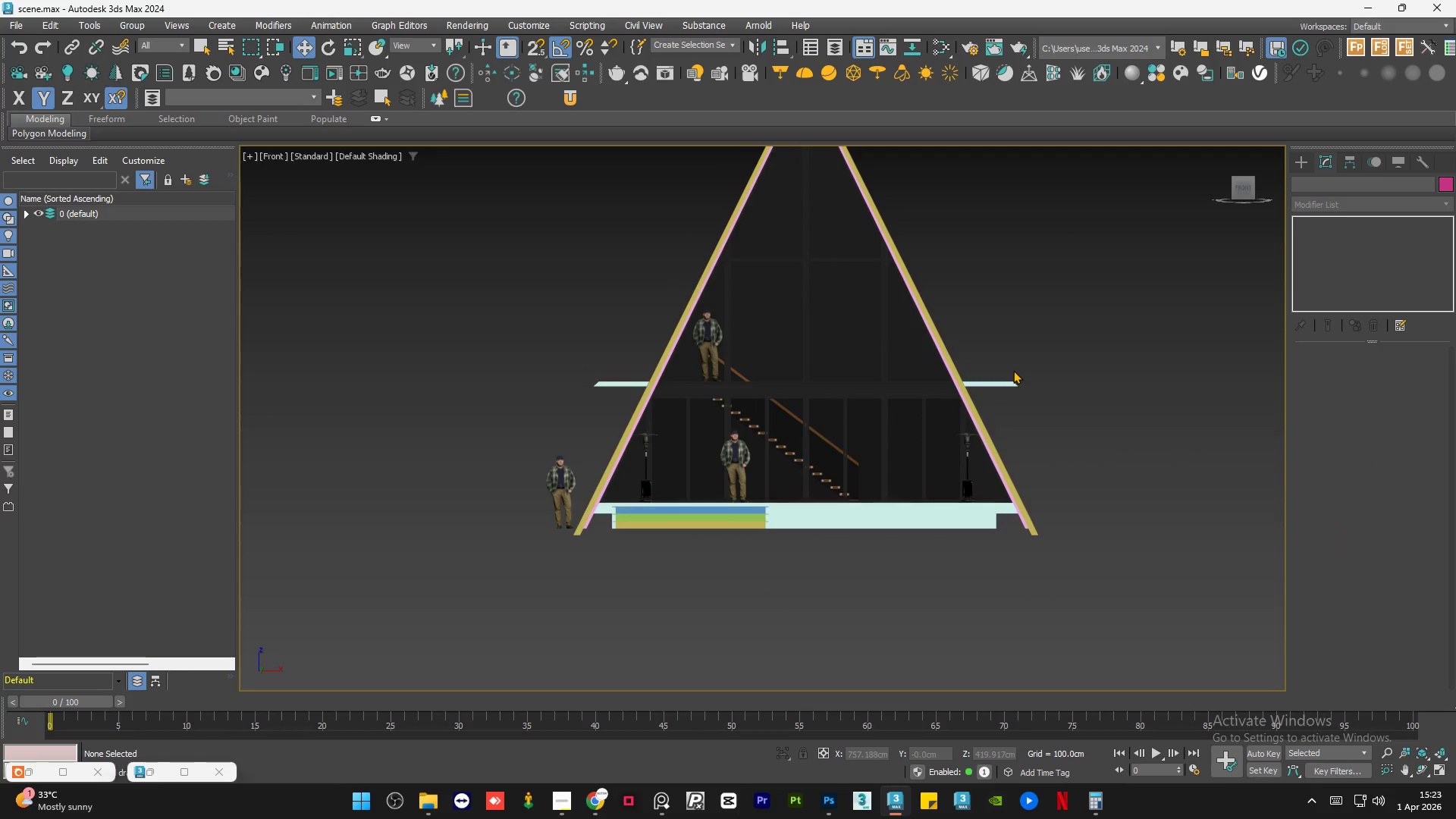 
left_click([1040, 312])
 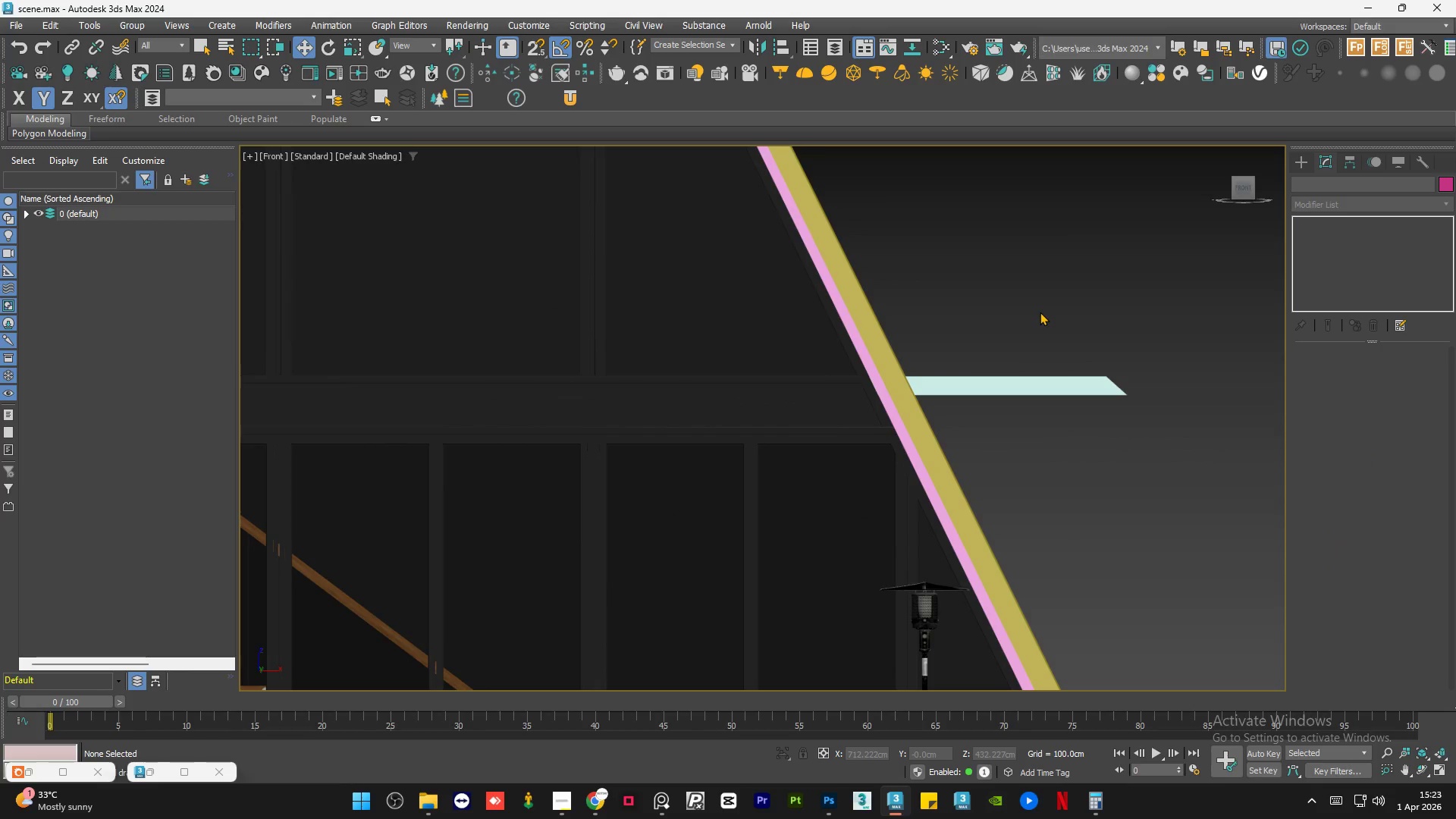 
scroll: coordinate [981, 383], scroll_direction: up, amount: 4.0
 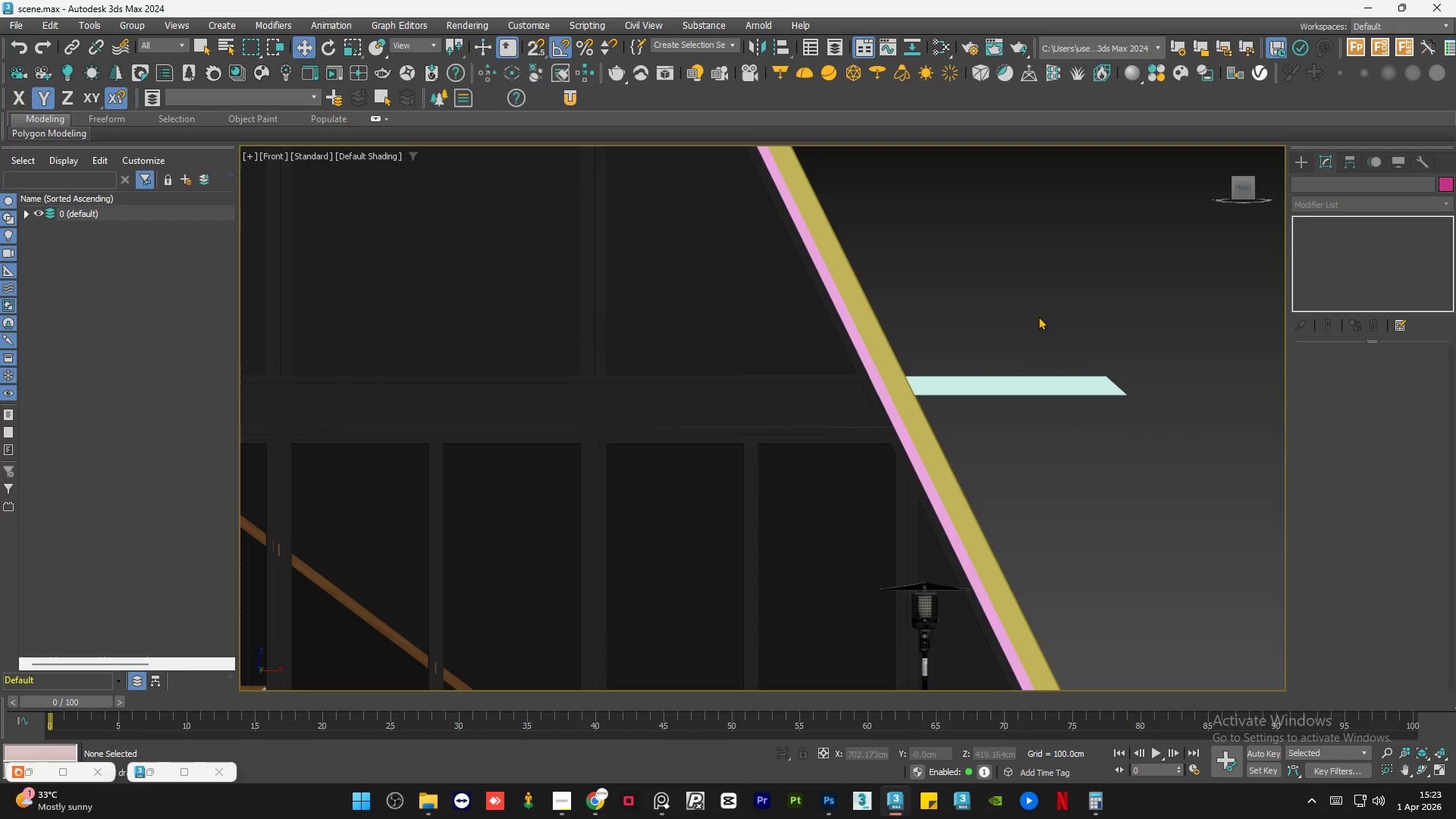 
key(Control+S)
 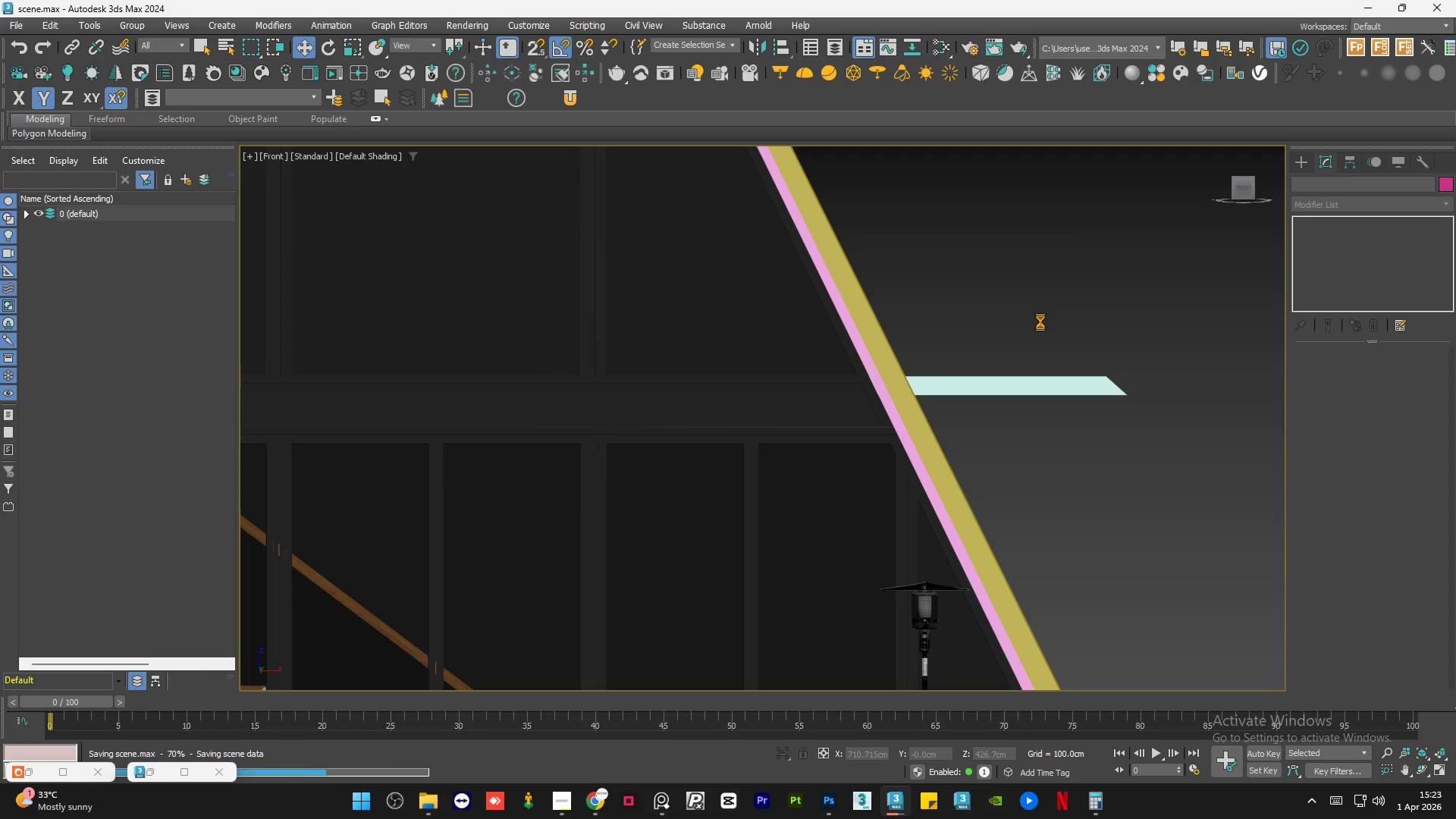 
scroll: coordinate [1040, 322], scroll_direction: down, amount: 1.0
 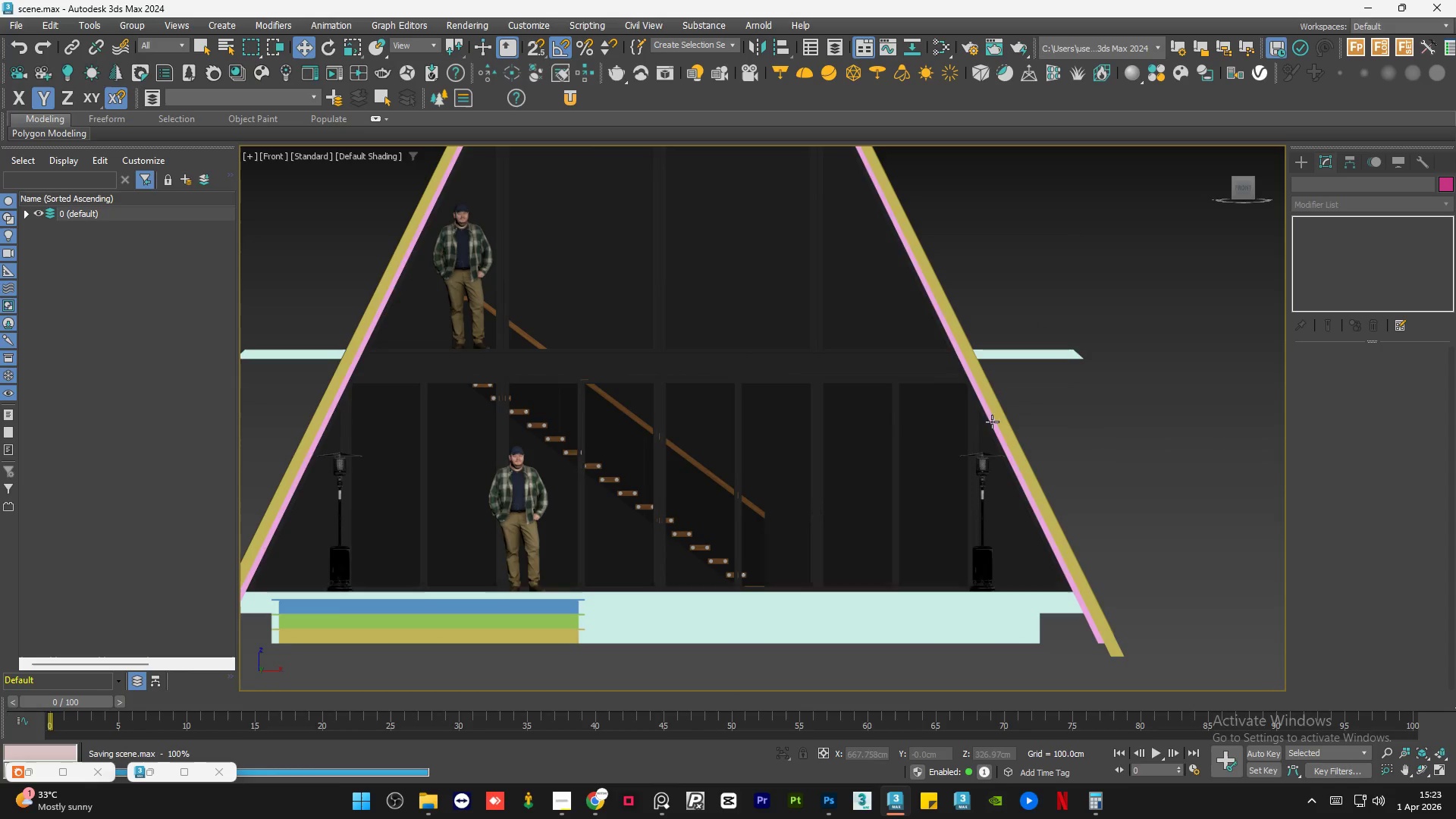 
scroll: coordinate [985, 495], scroll_direction: up, amount: 6.0
 